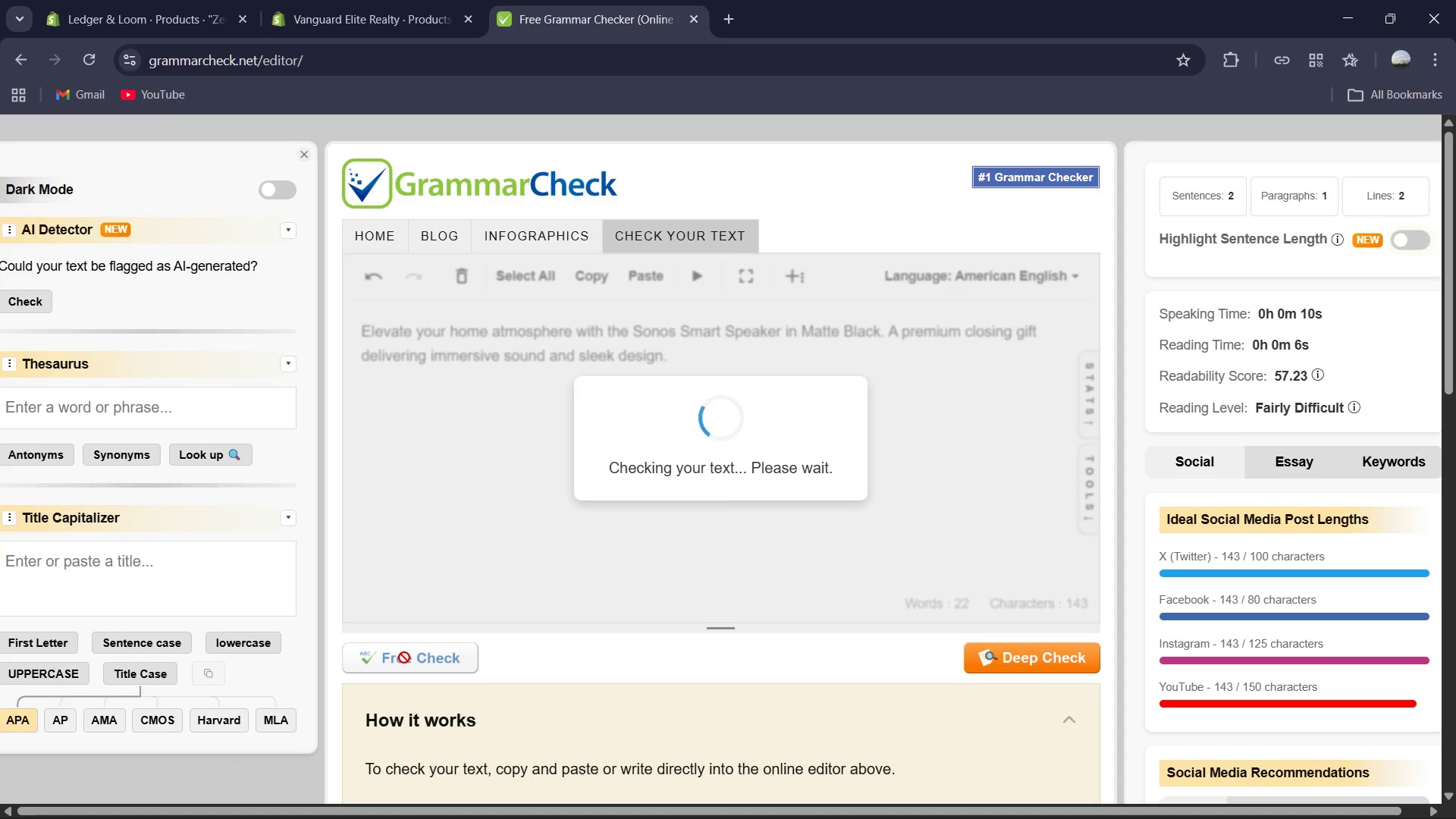 
left_click([418, 0])
 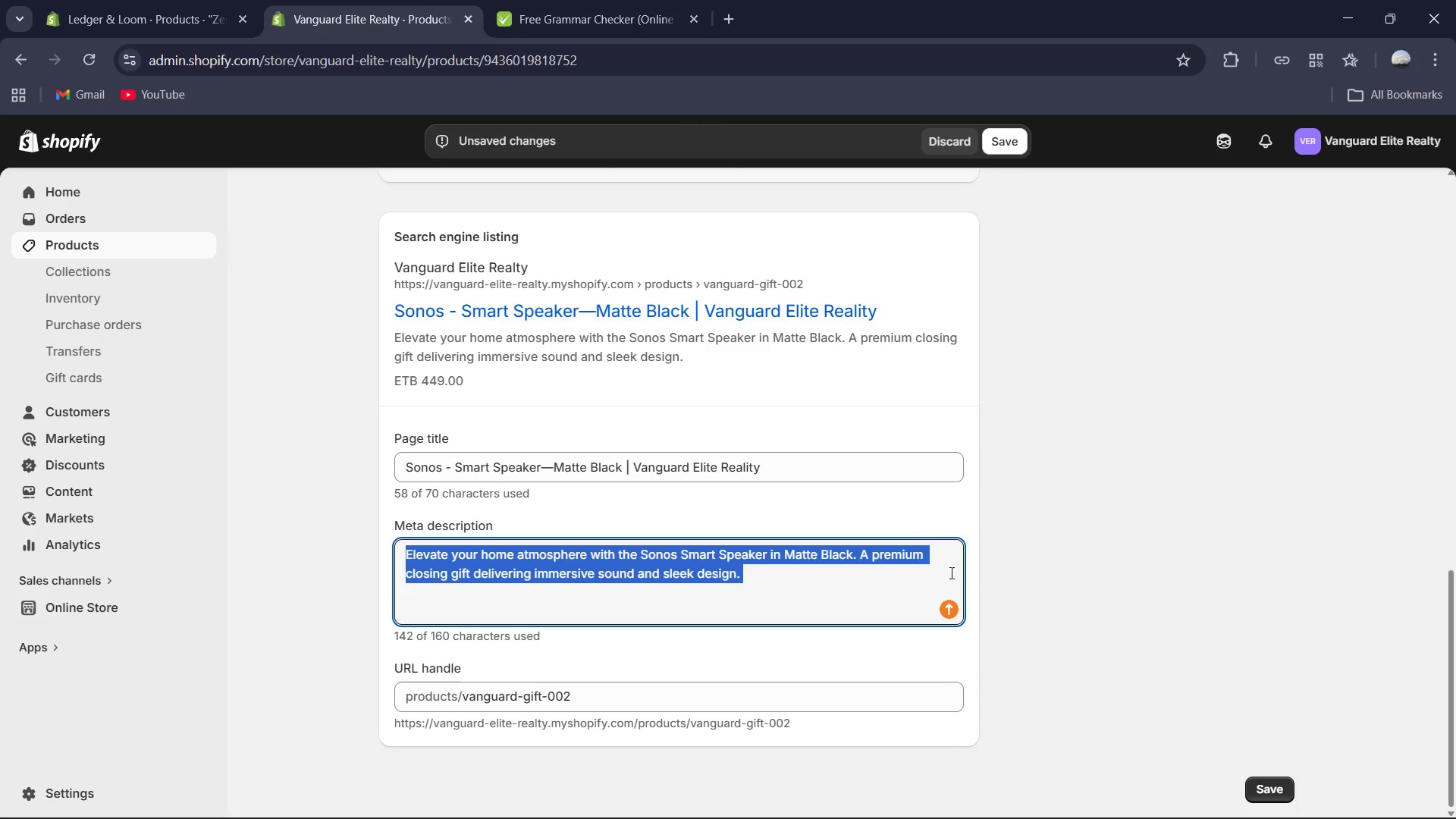 
scroll: coordinate [956, 589], scroll_direction: down, amount: 1.0
 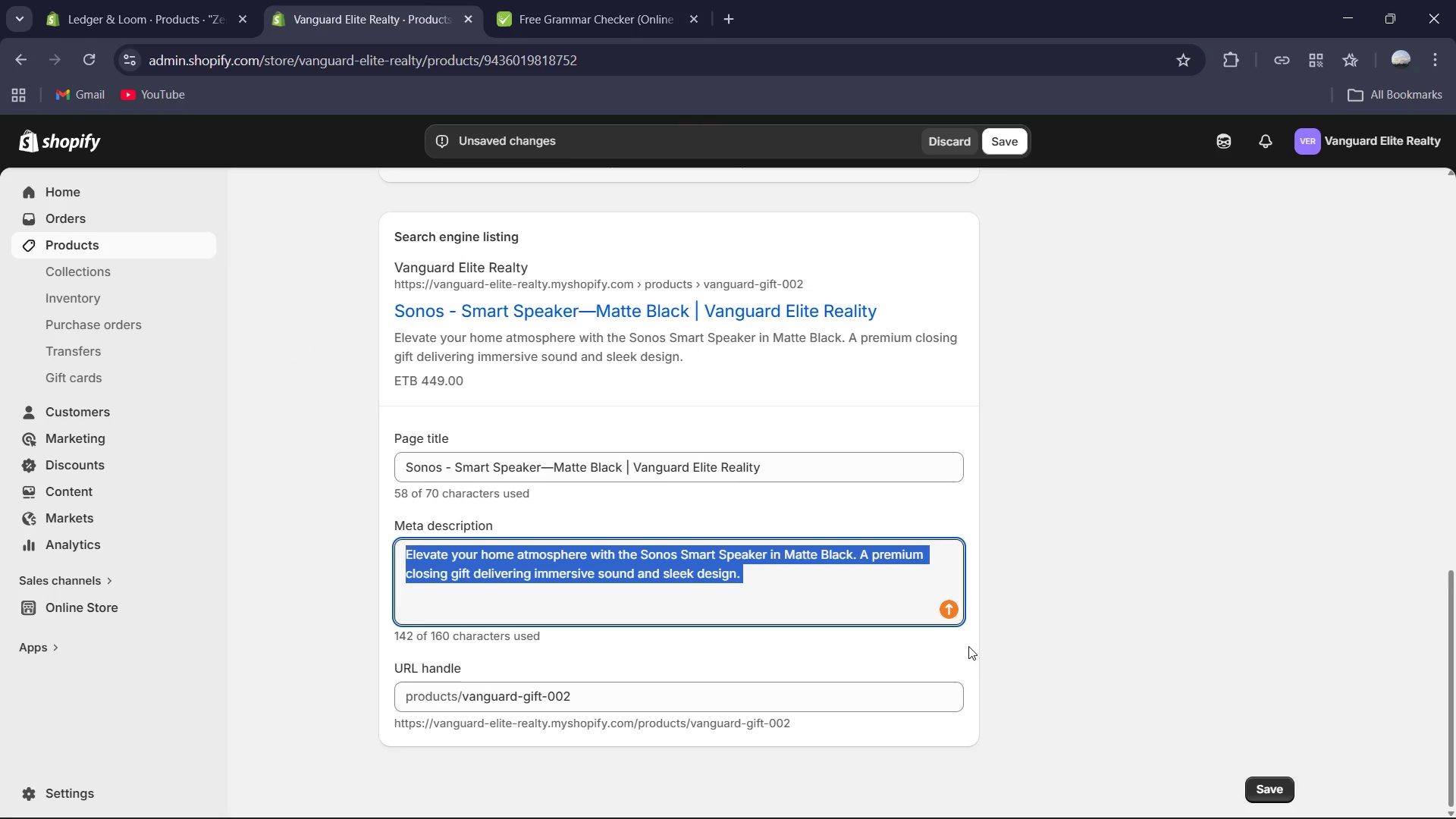 
scroll: coordinate [1025, 313], scroll_direction: up, amount: 8.0
 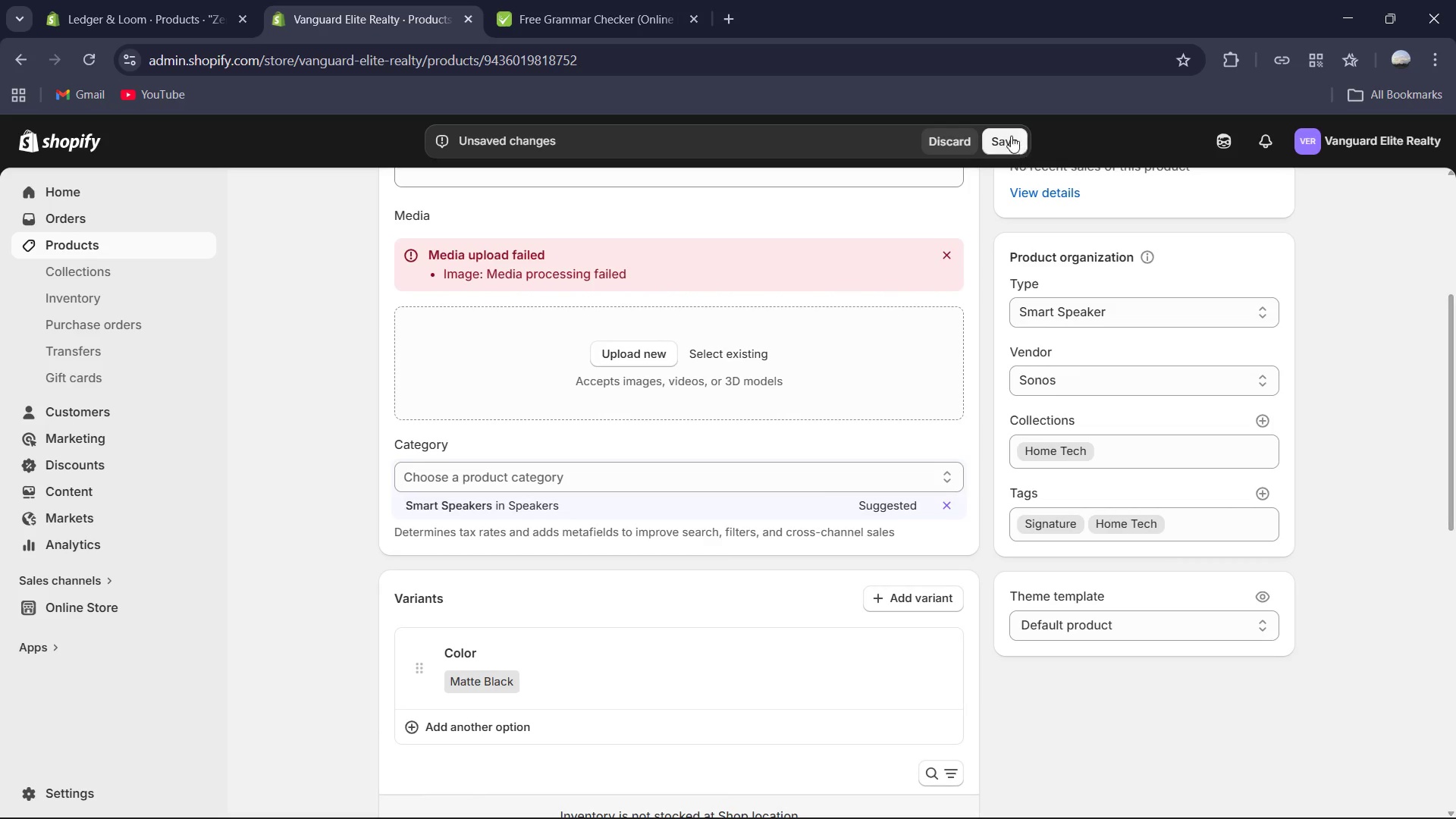 
left_click([1009, 133])
 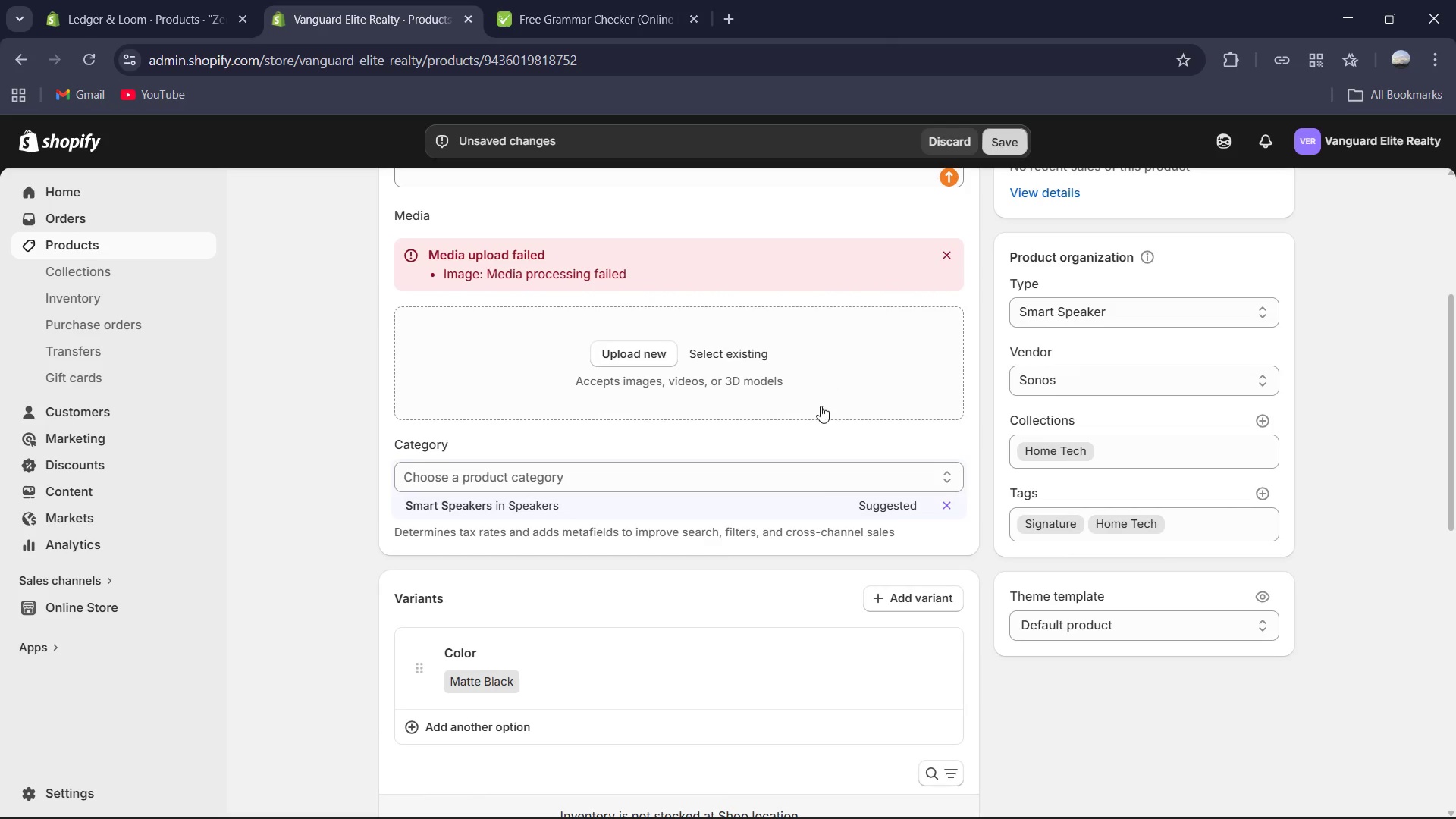 
scroll: coordinate [821, 409], scroll_direction: down, amount: 3.0
 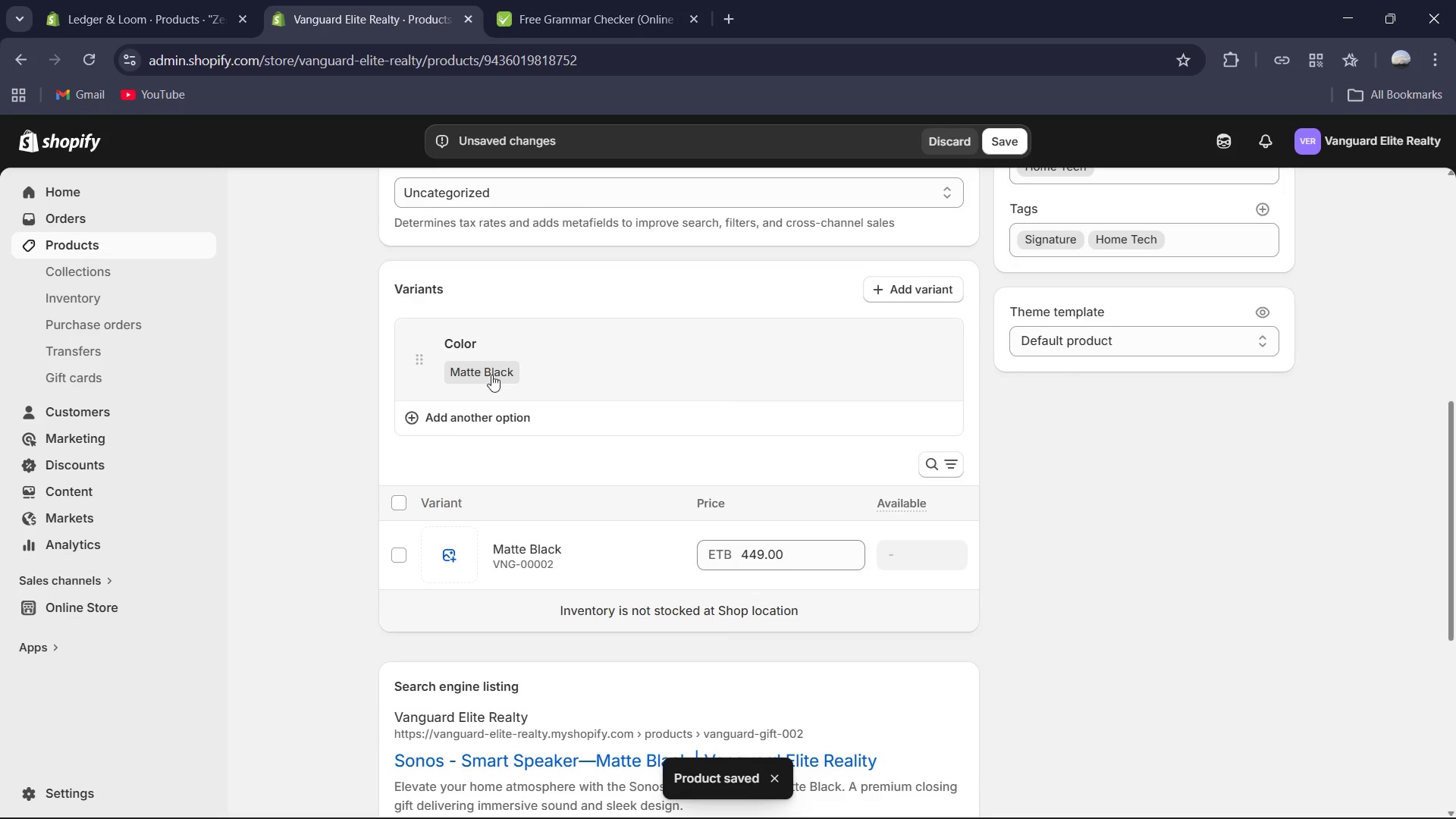 
left_click([519, 544])
 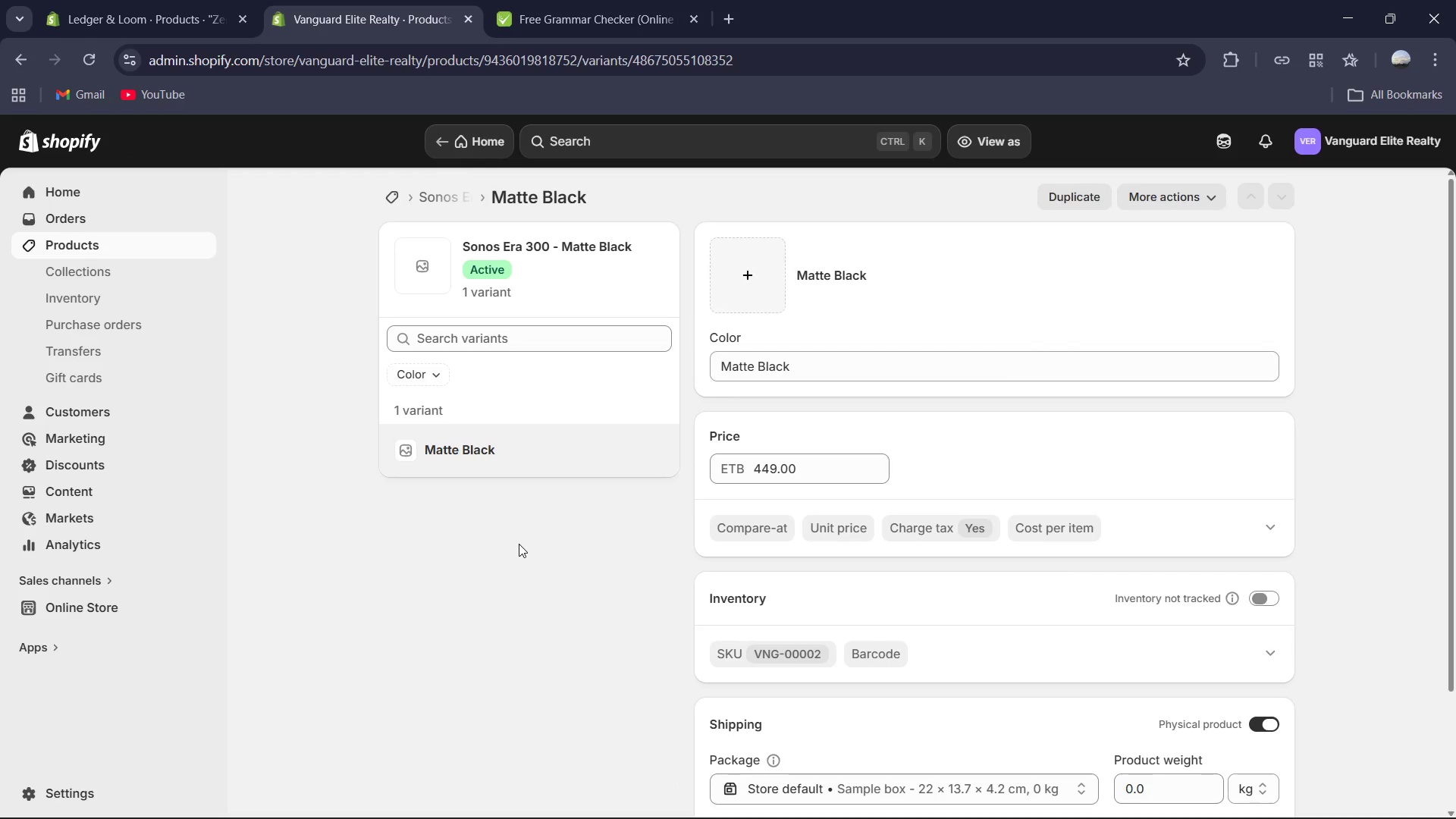 
wait(7.08)
 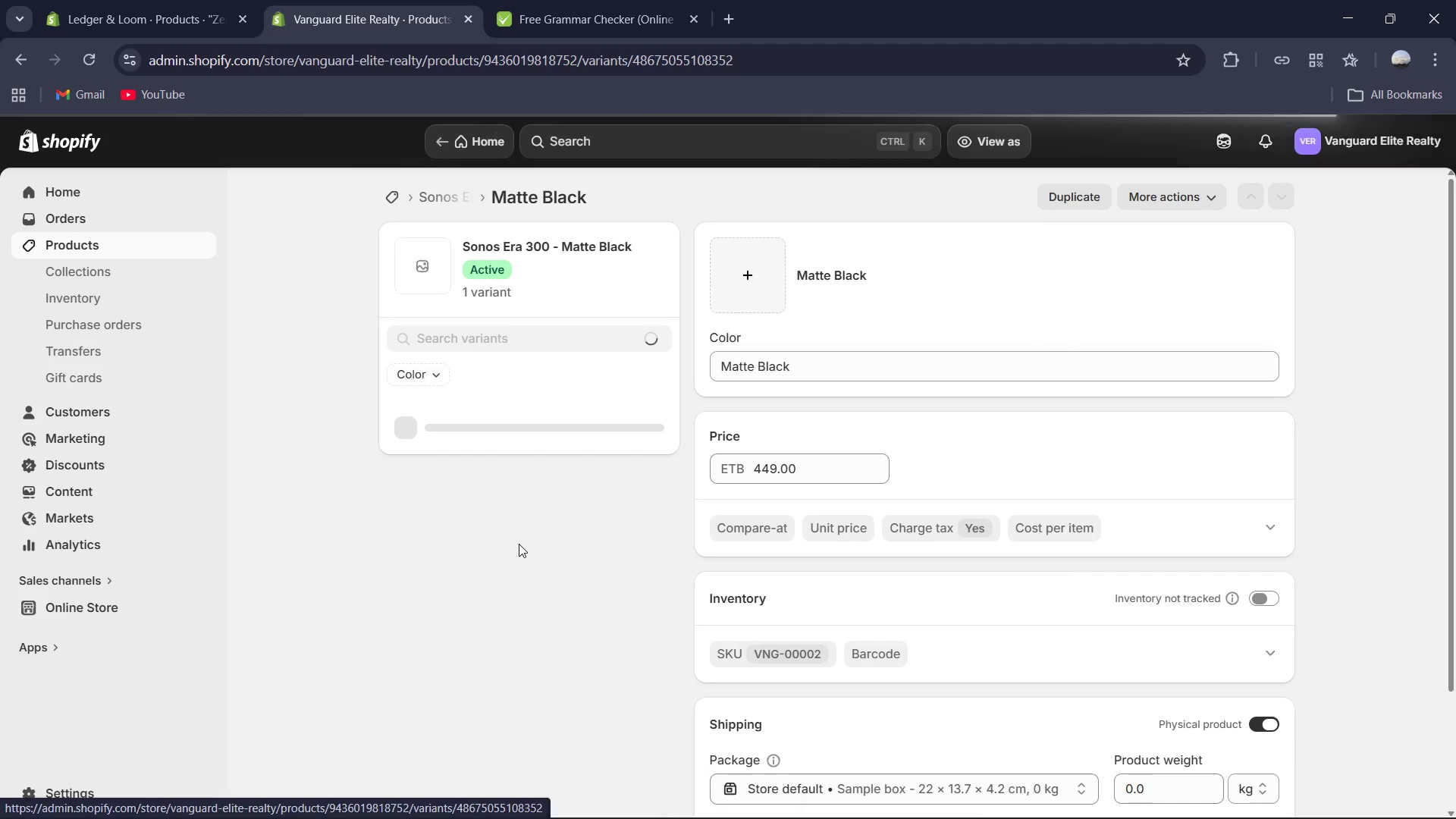 
scroll: coordinate [532, 582], scroll_direction: down, amount: 2.0
 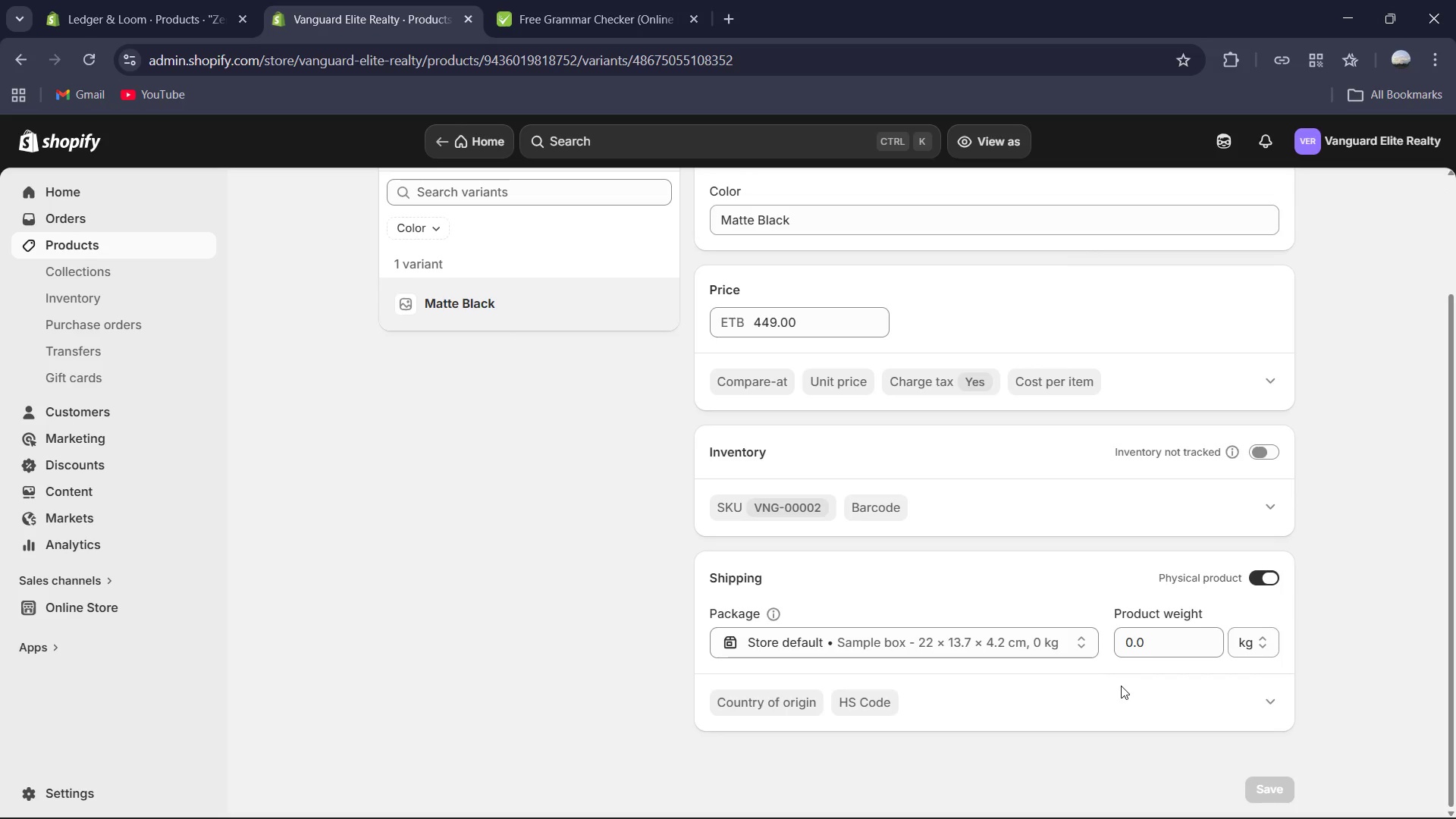 
wait(35.22)
 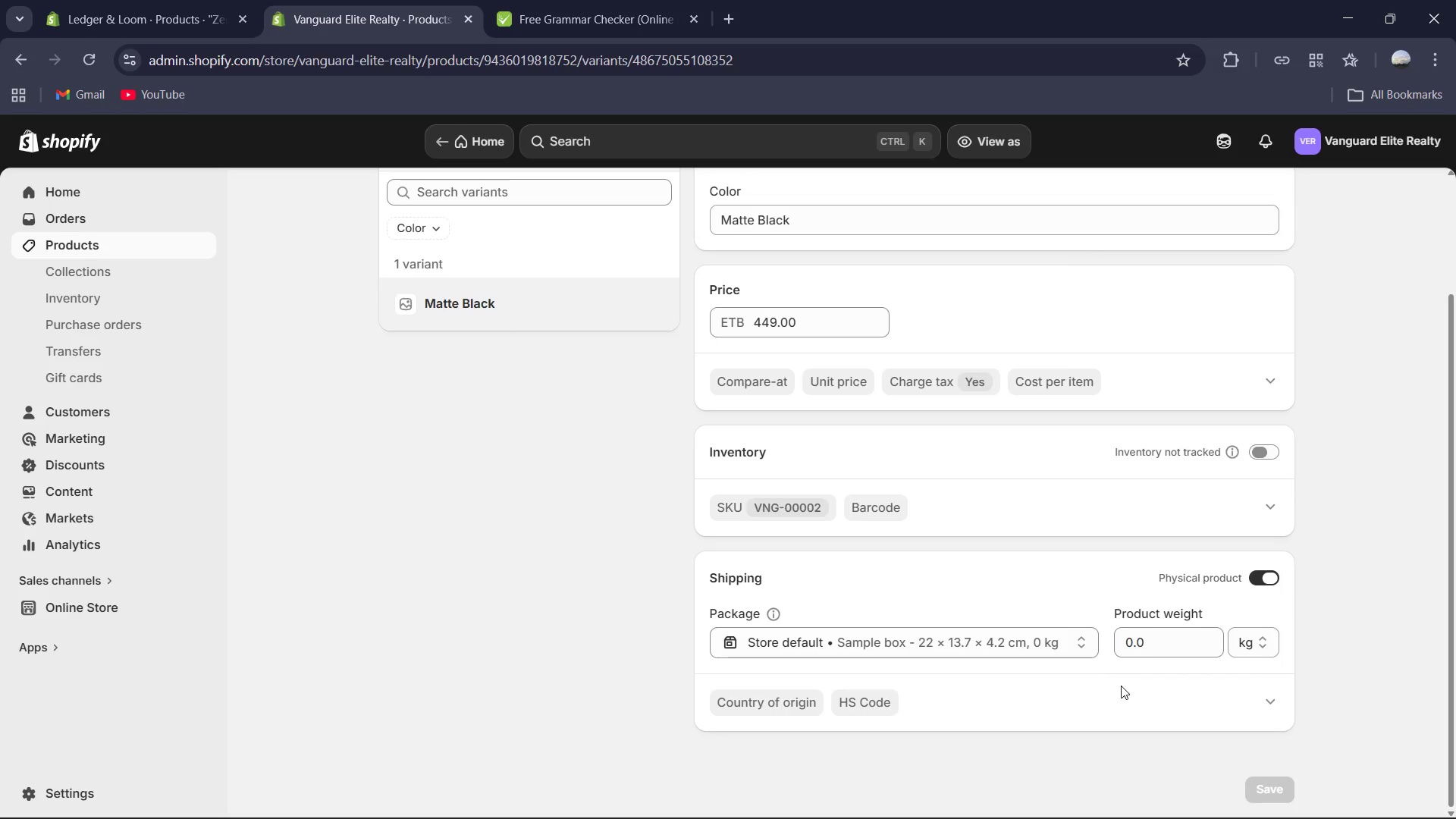 
left_click([1158, 636])
 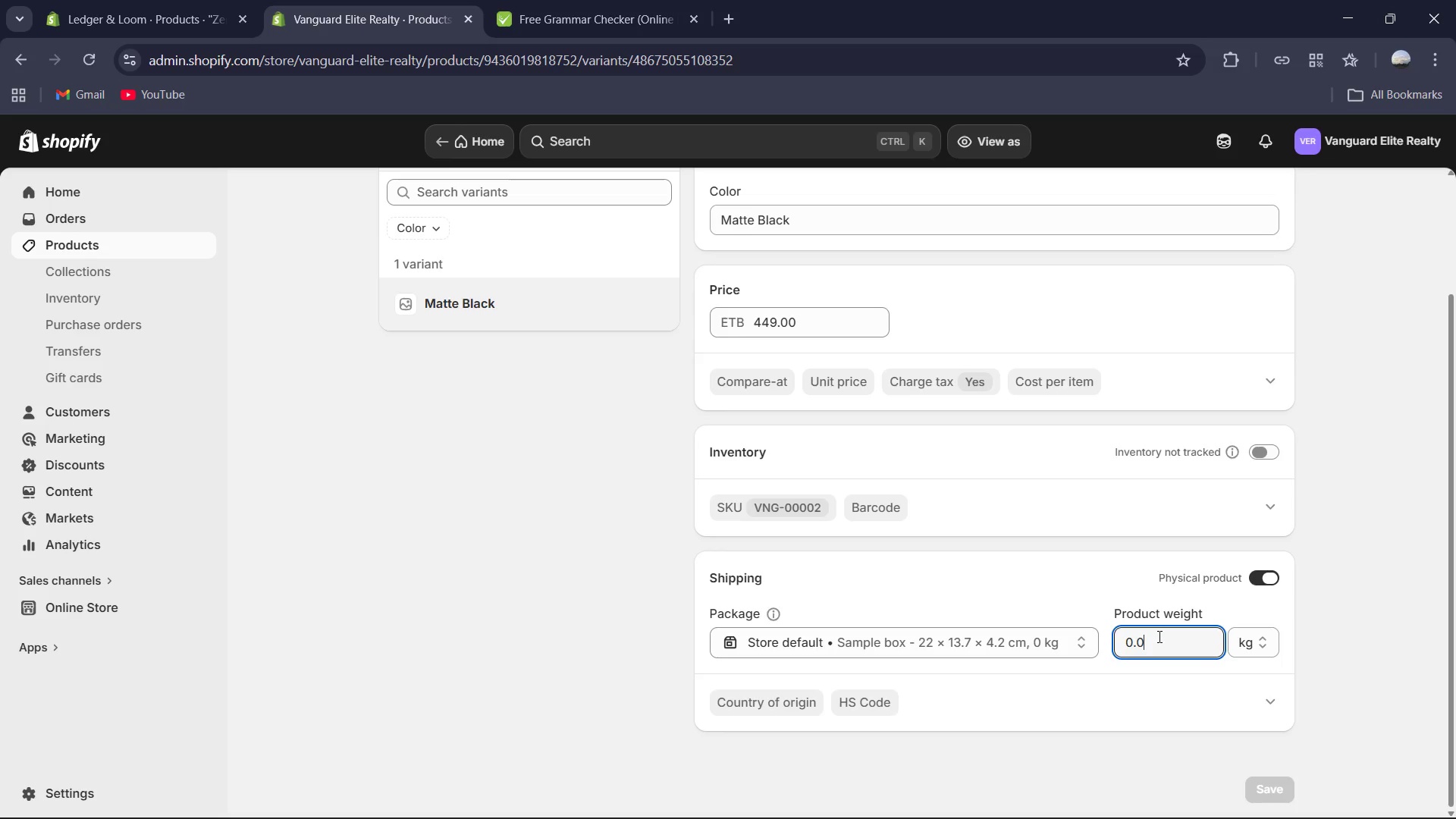 
key(Control+A)
 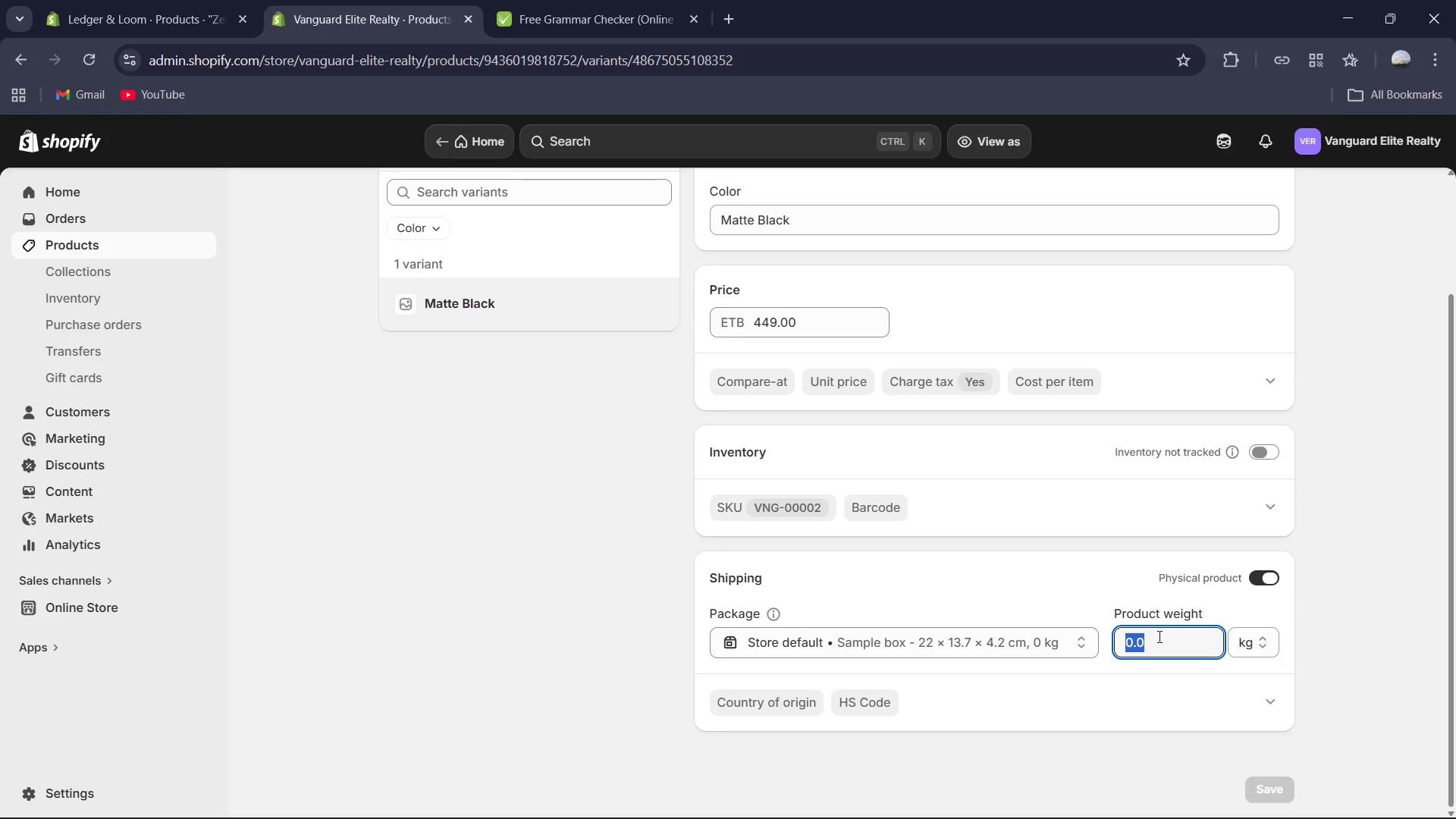 
key(Numpad4)
 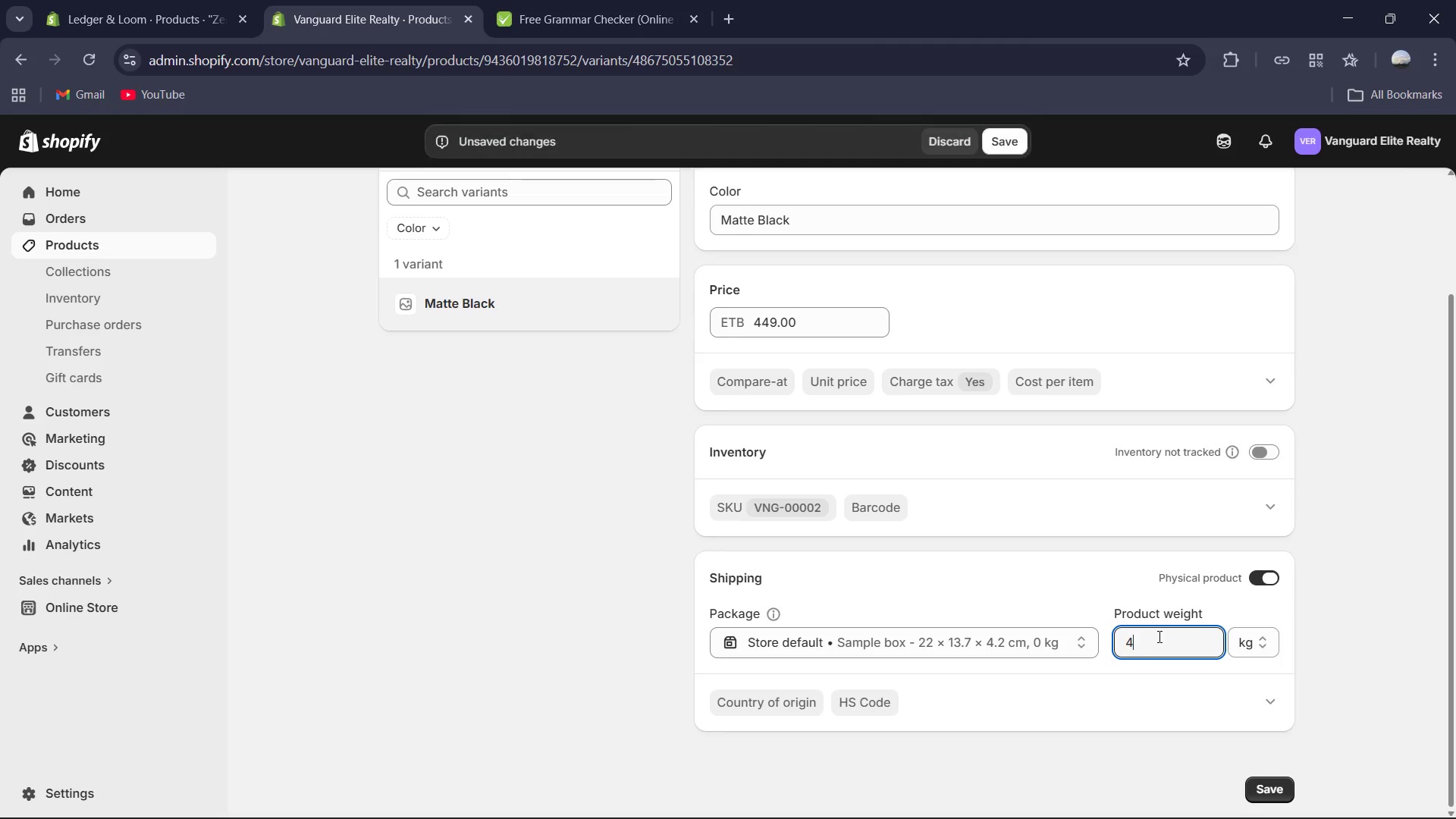 
key(NumpadDecimal)
 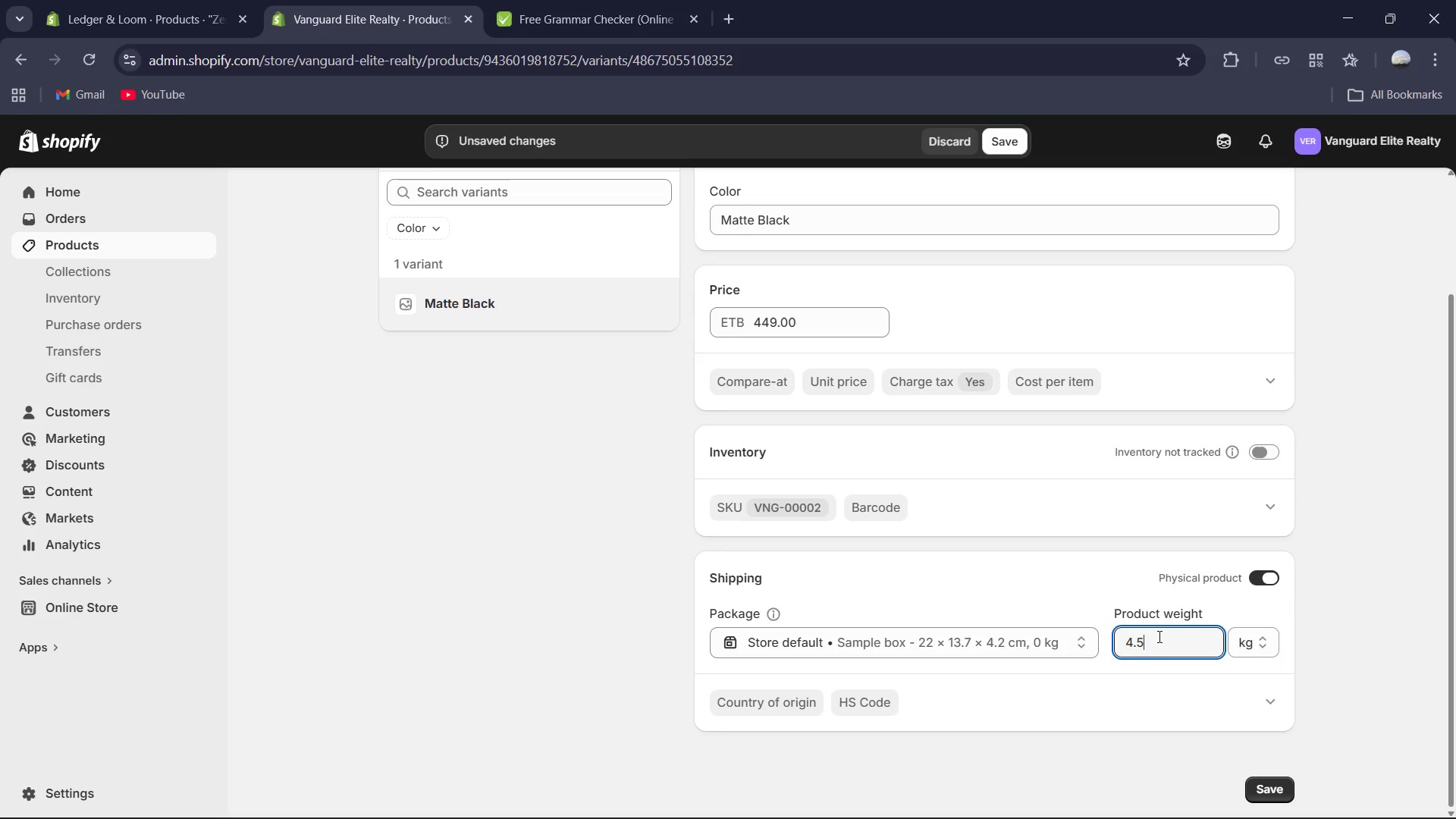 
key(Numpad5)
 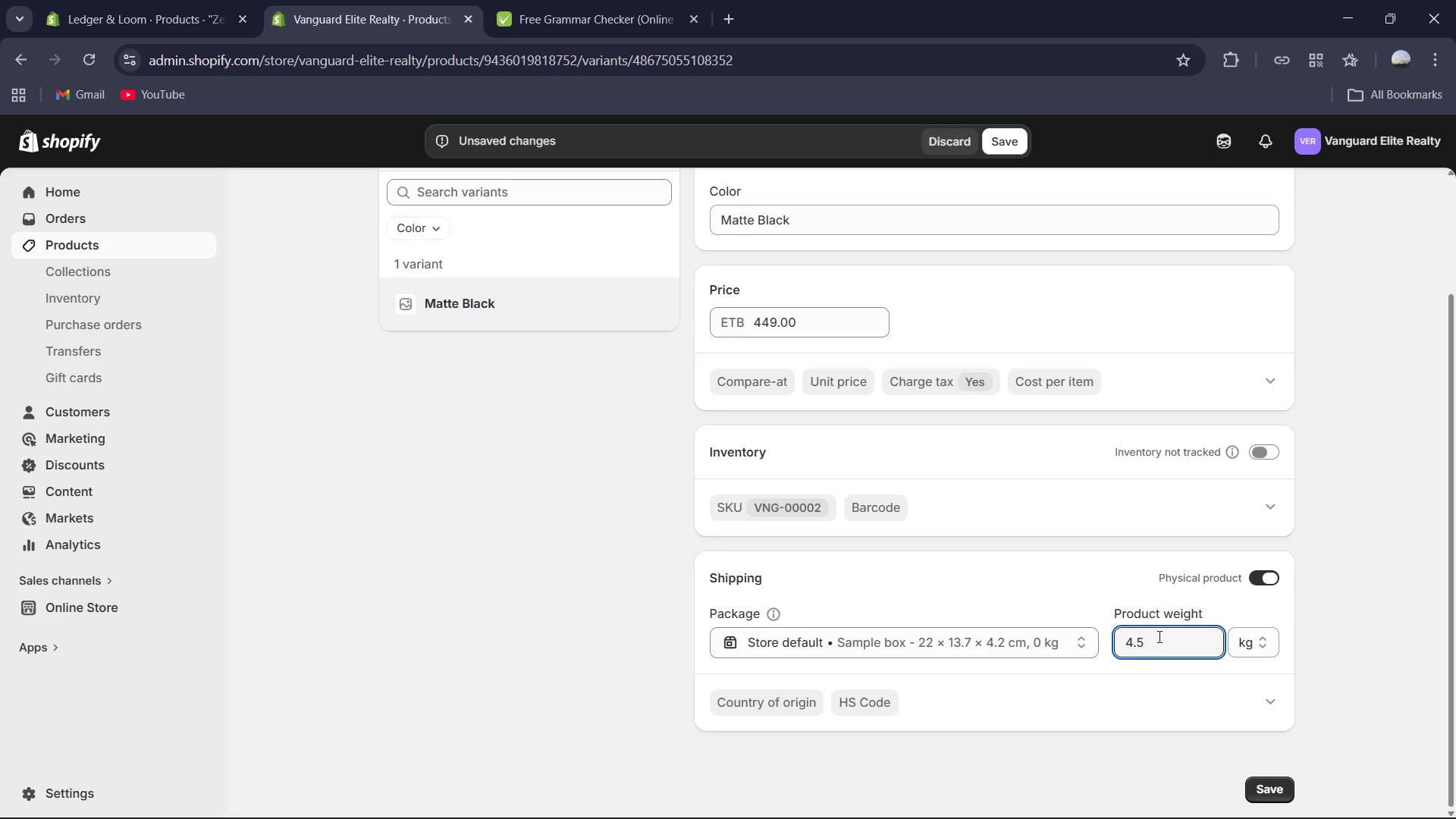 
wait(6.95)
 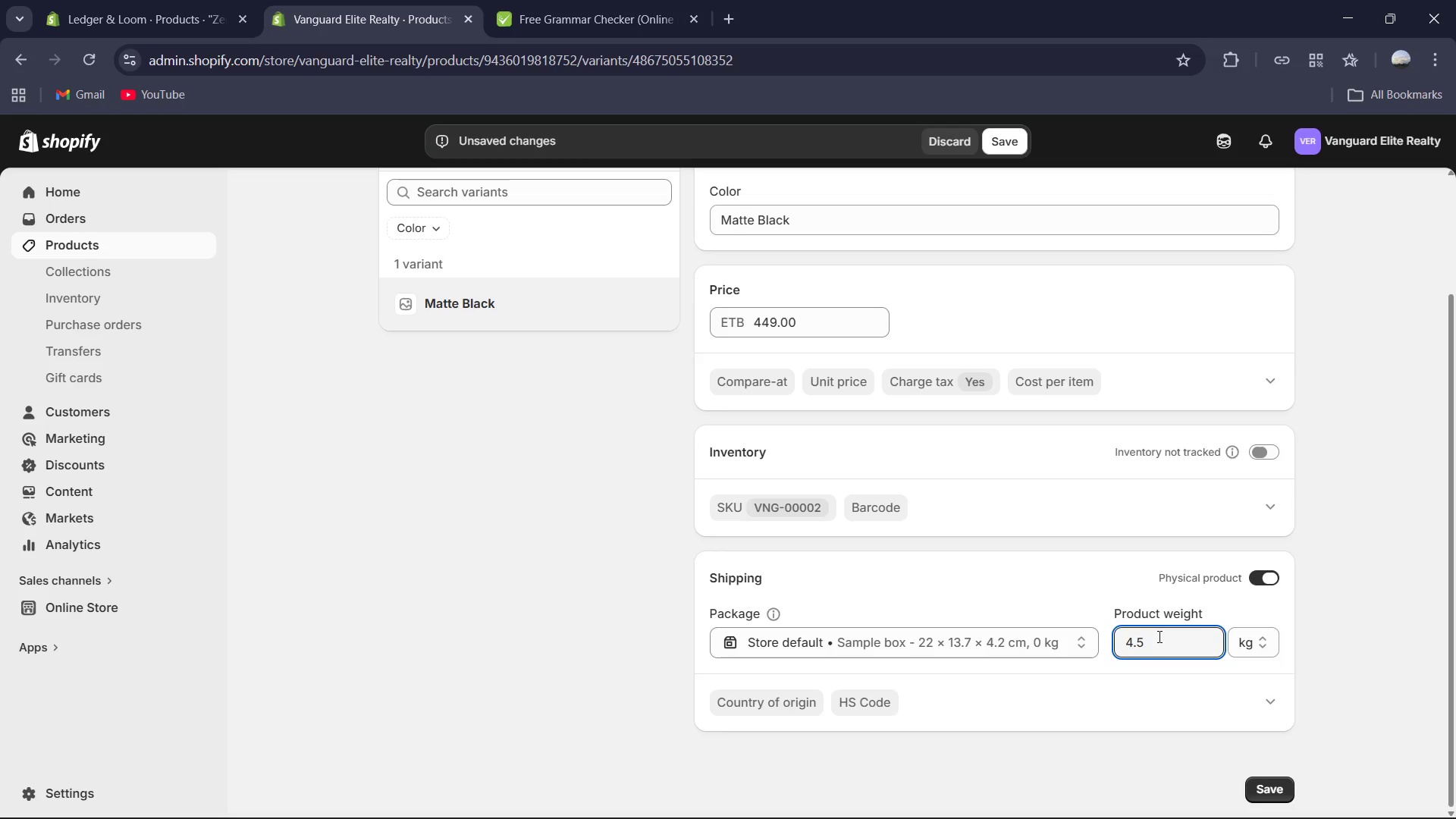 
key(Backspace)
 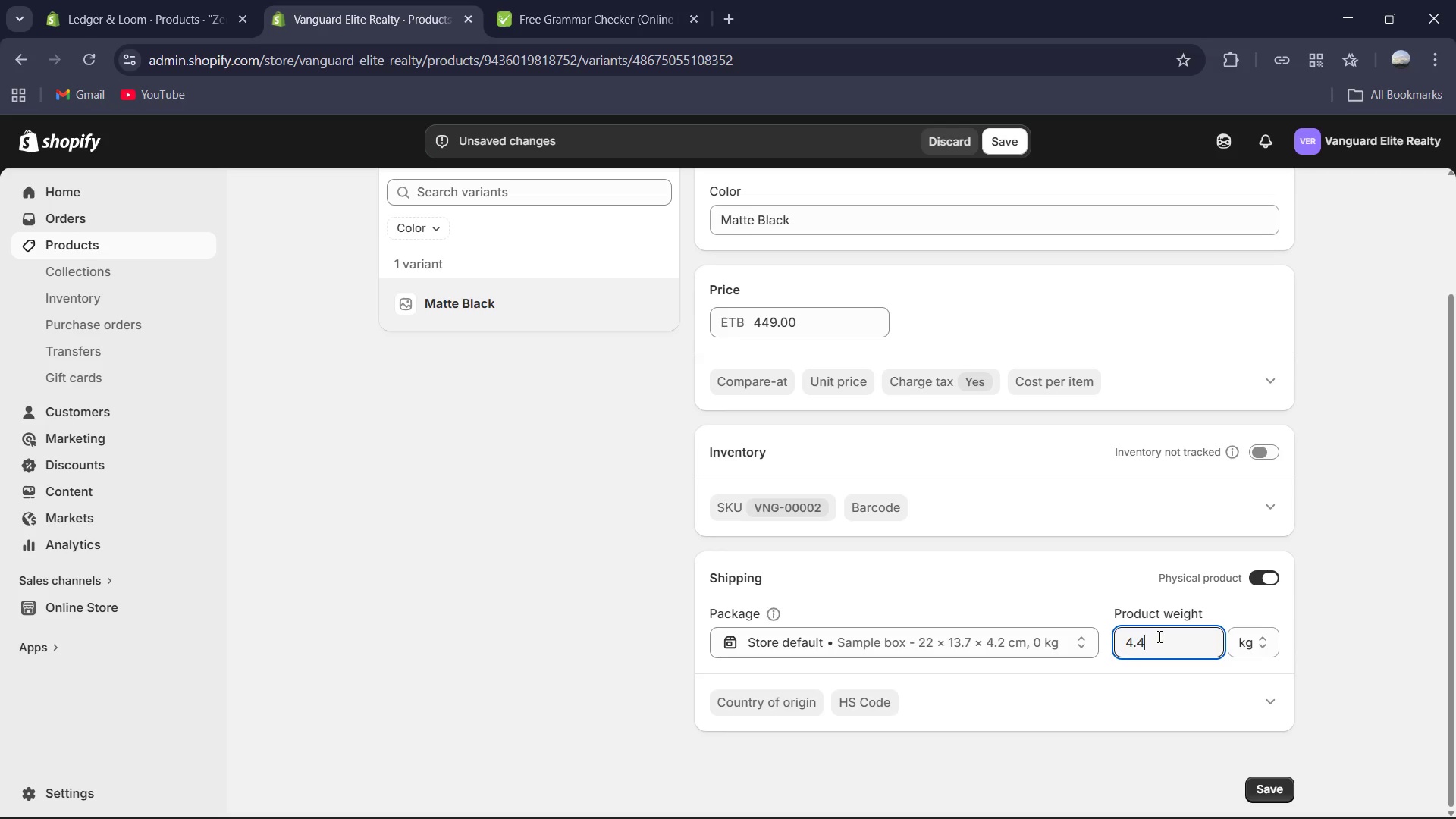 
key(Numpad4)
 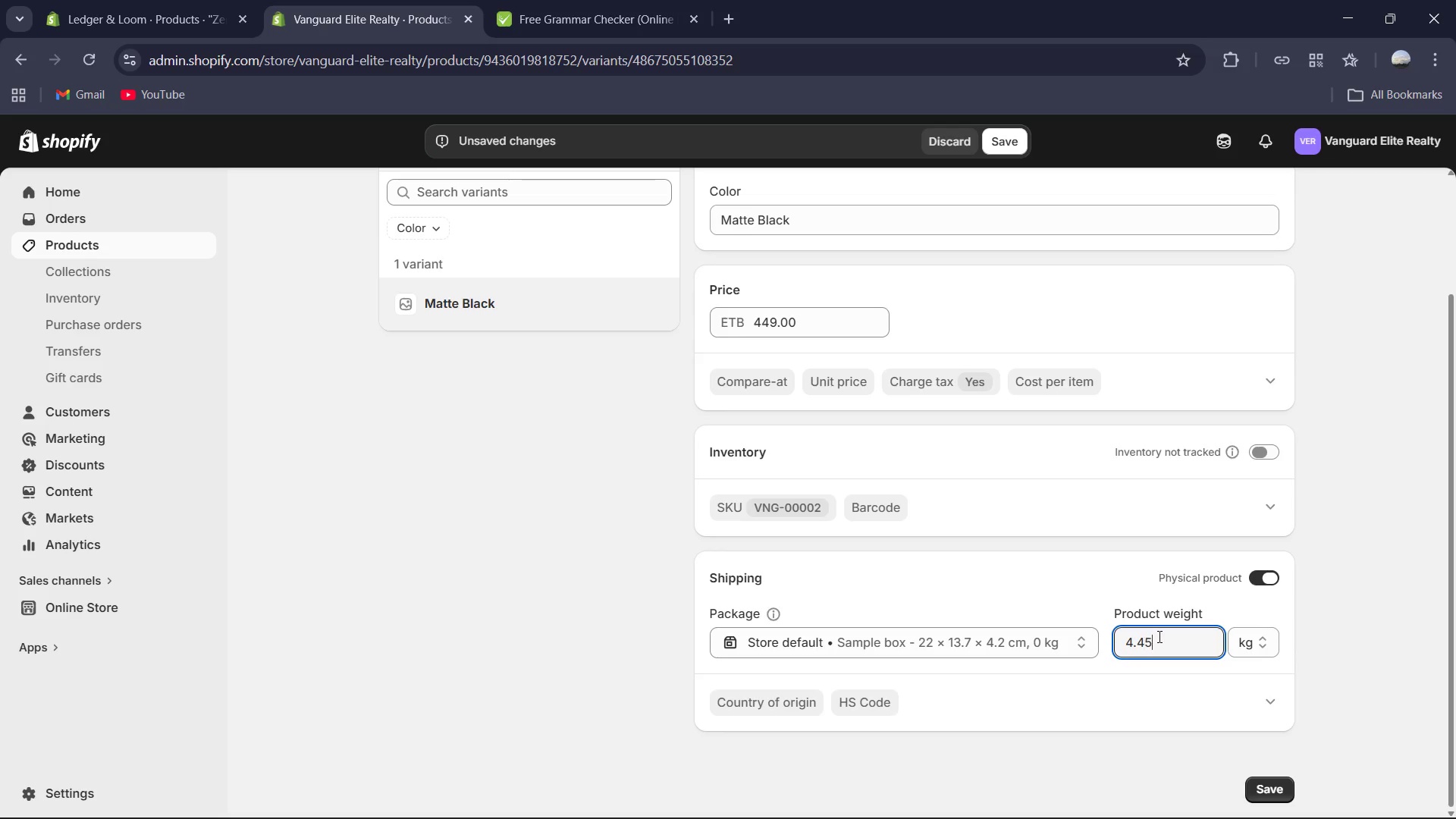 
key(Numpad5)
 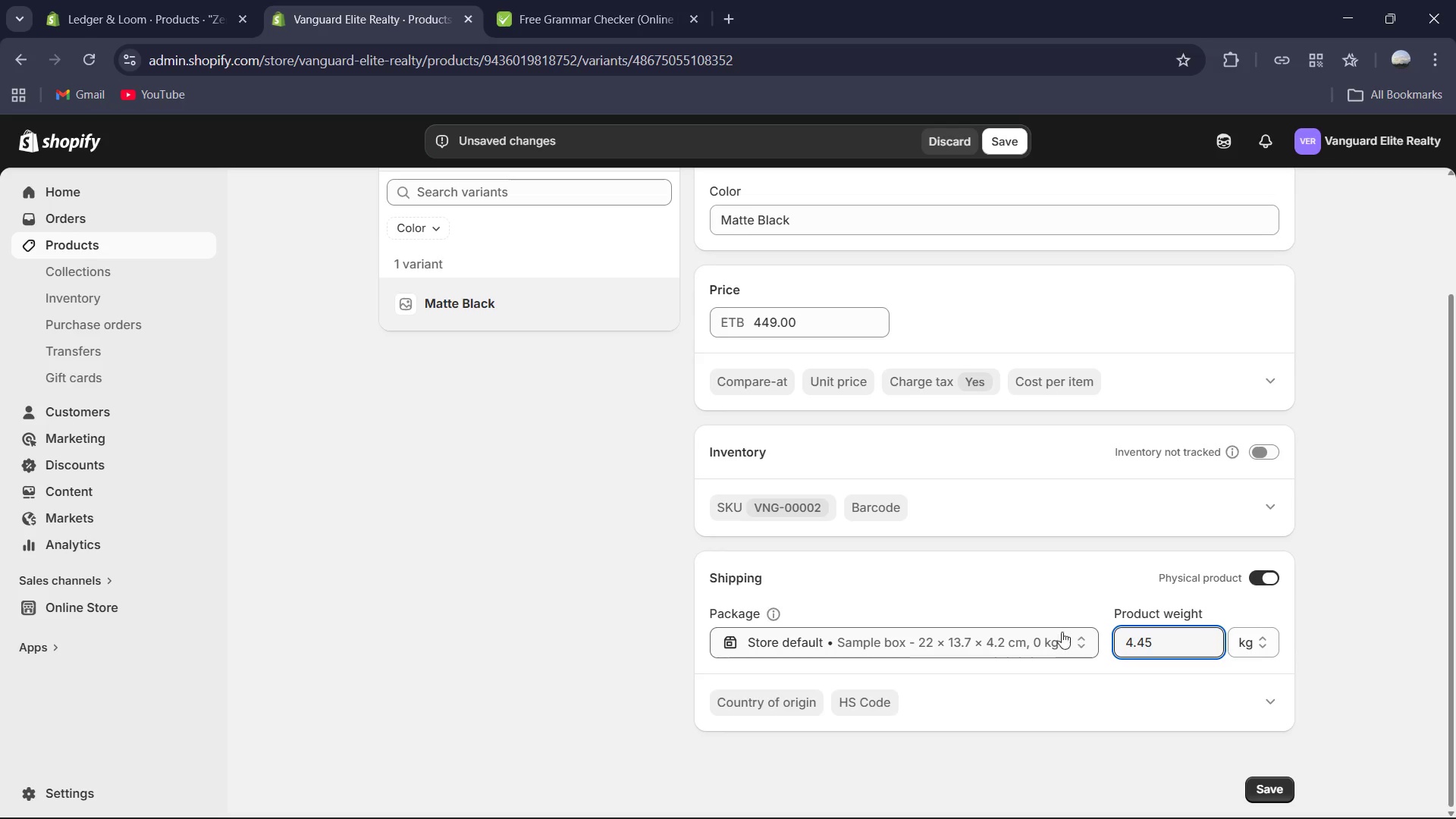 
scroll: coordinate [1008, 537], scroll_direction: up, amount: 1.0
 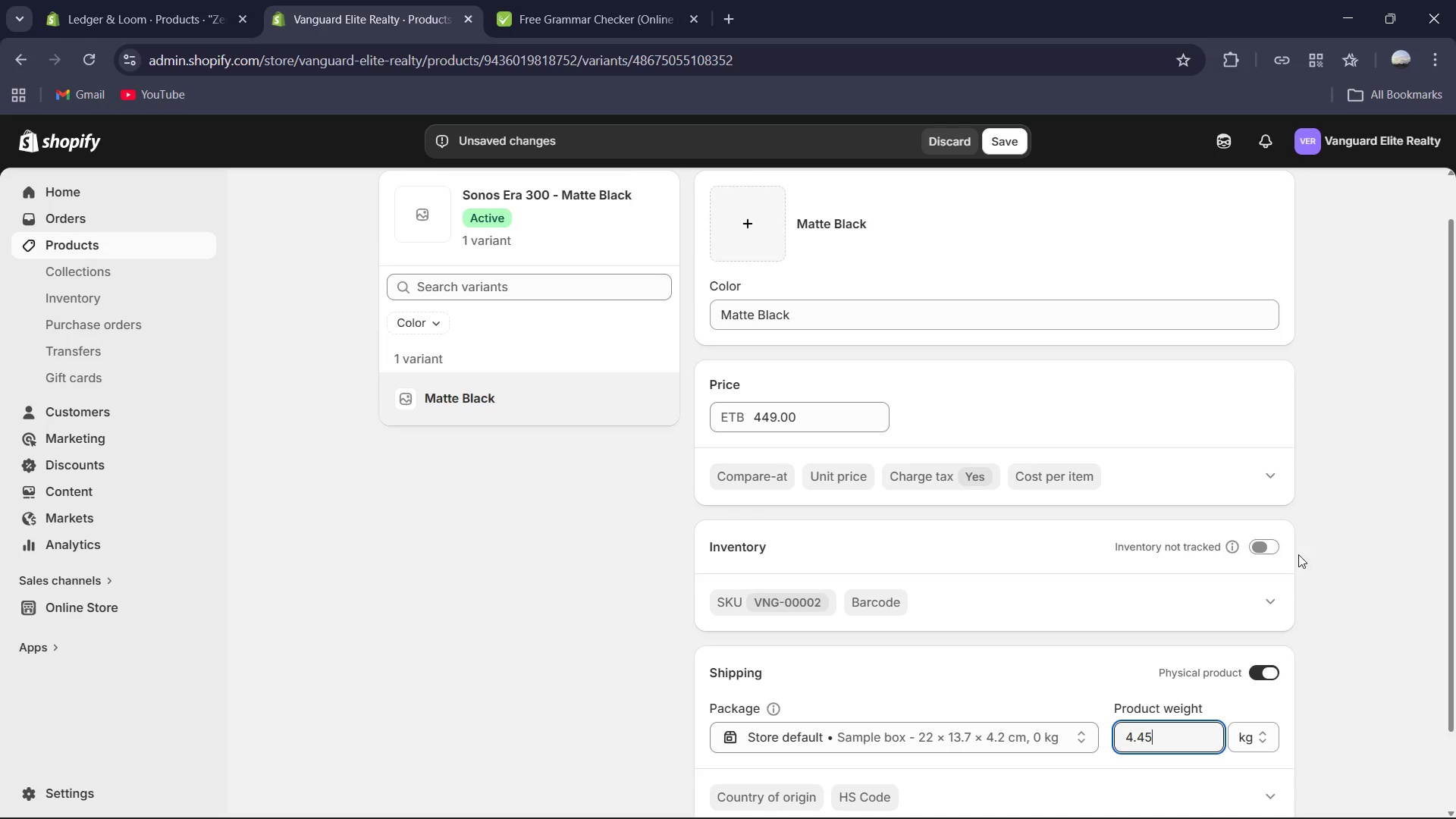 
left_click([1261, 549])
 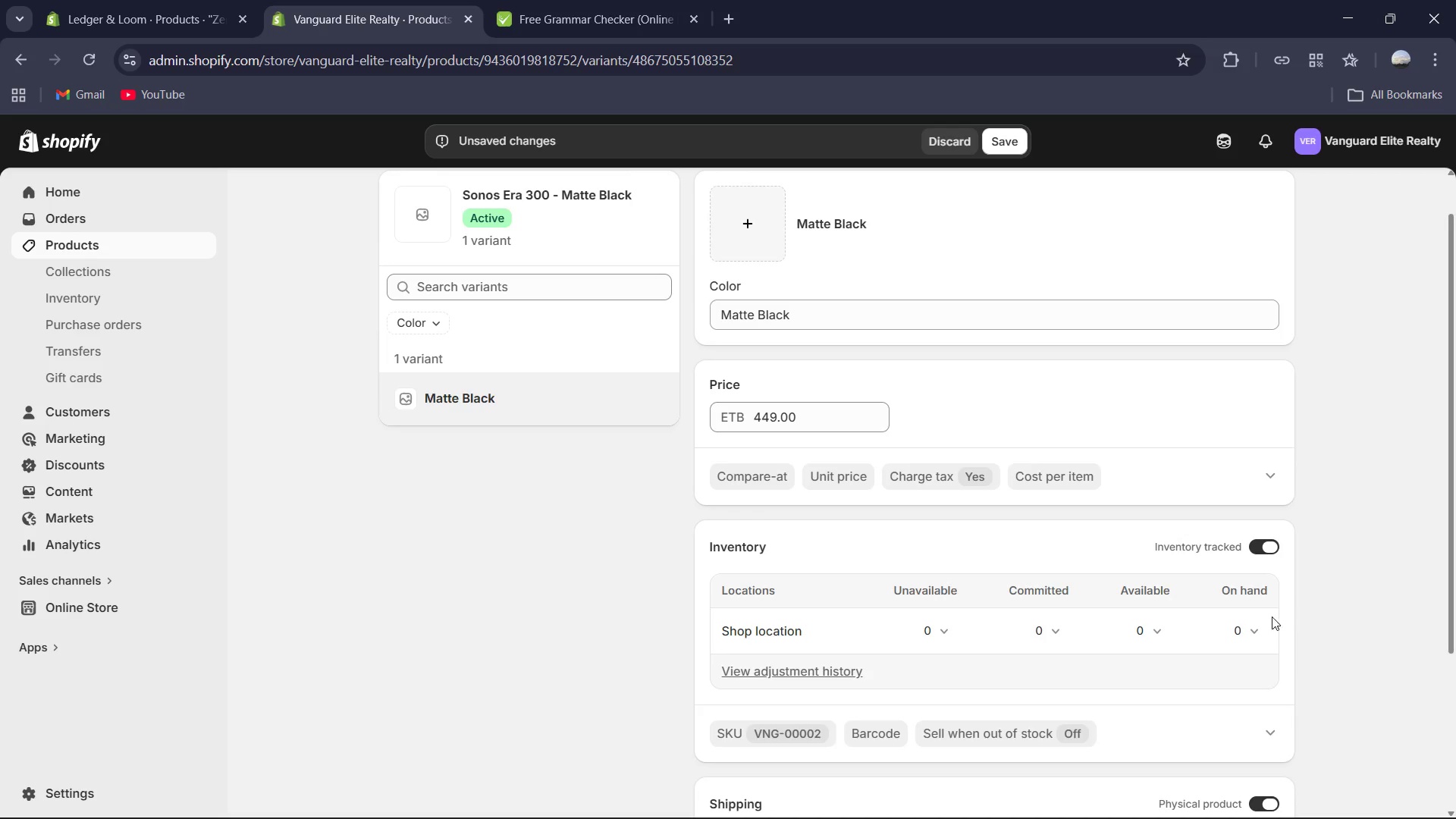 
left_click([1229, 627])
 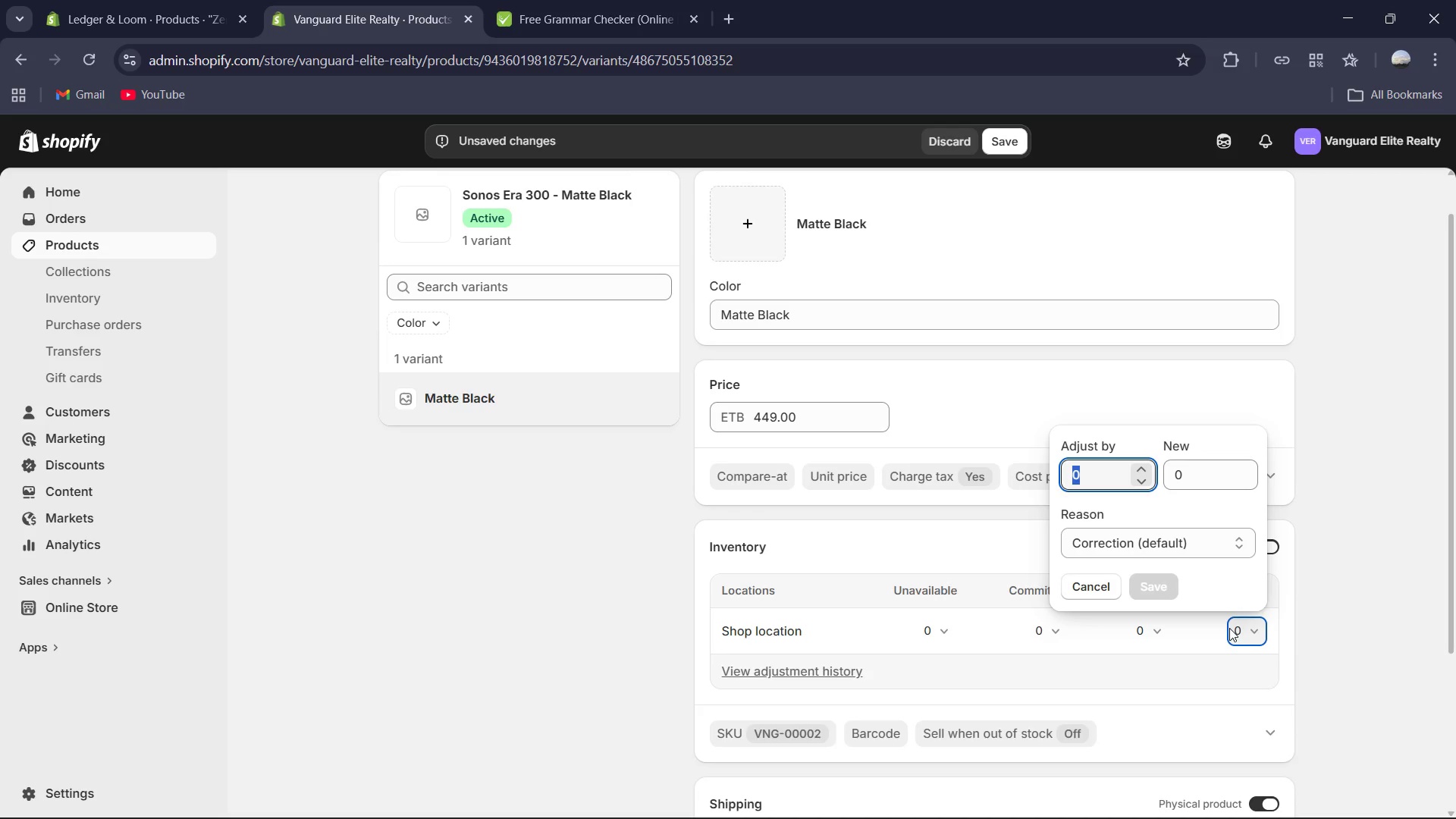 
key(Numpad2)
 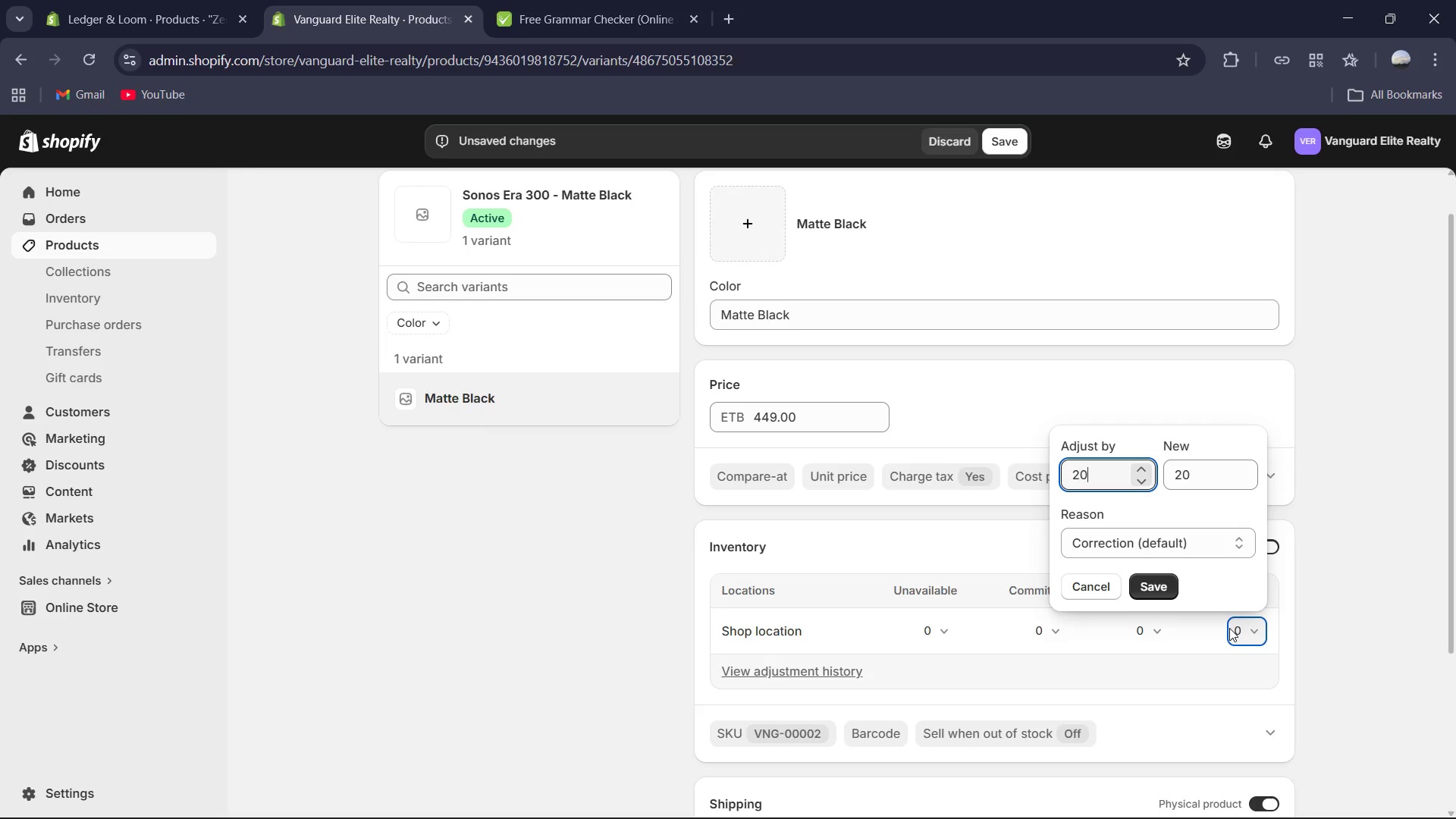 
key(Numpad0)
 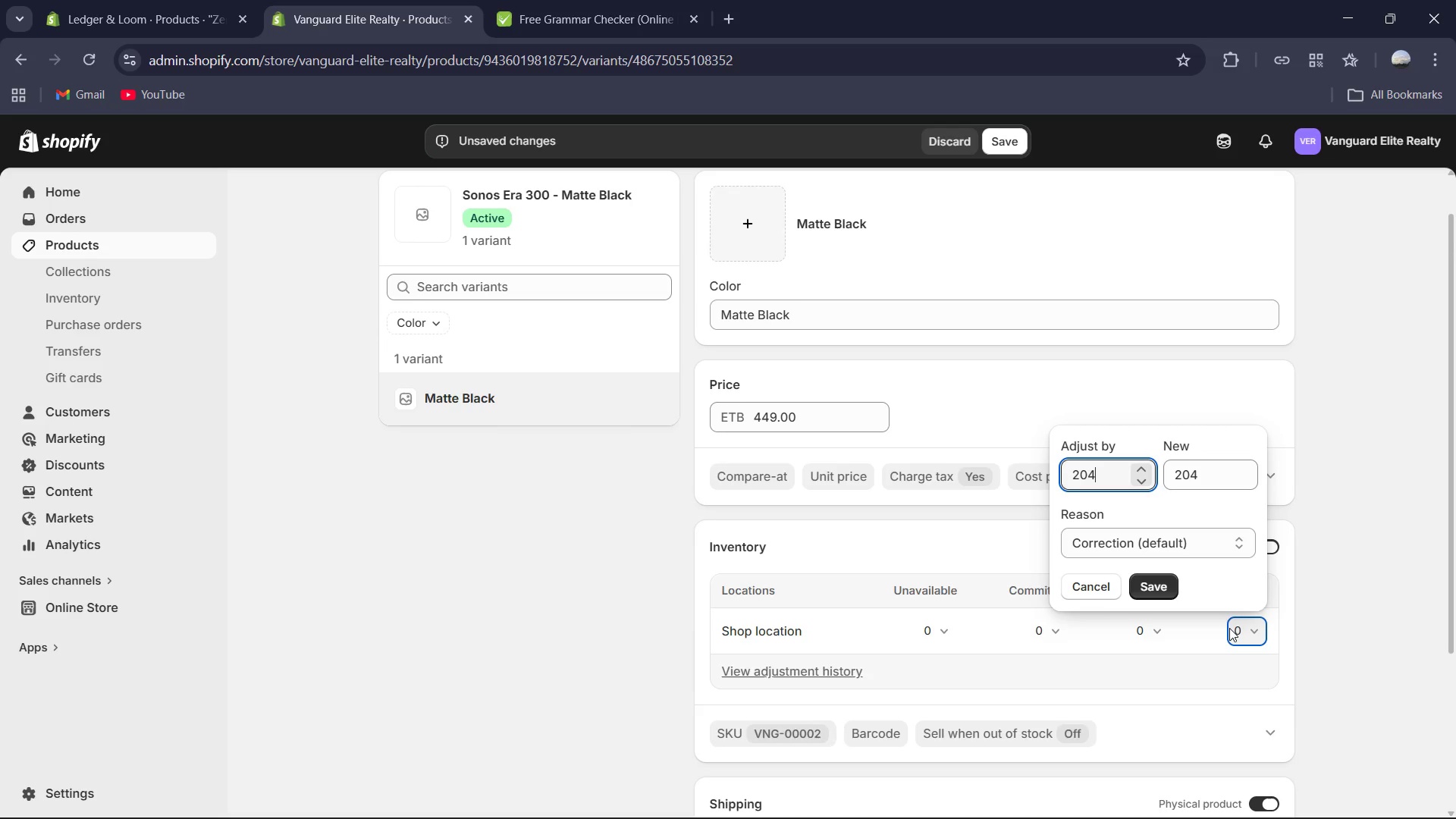 
key(Numpad4)
 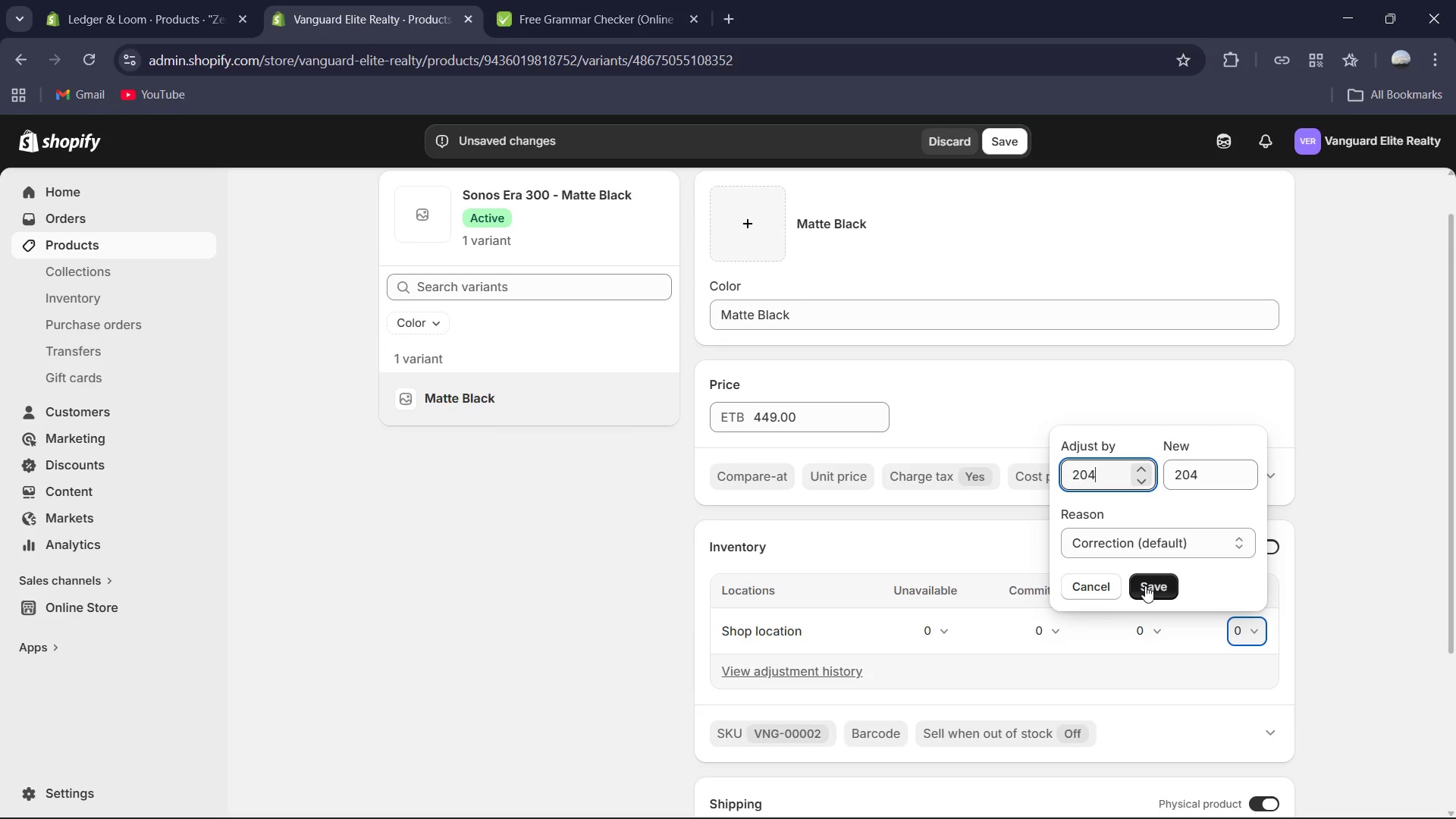 
left_click([1145, 585])
 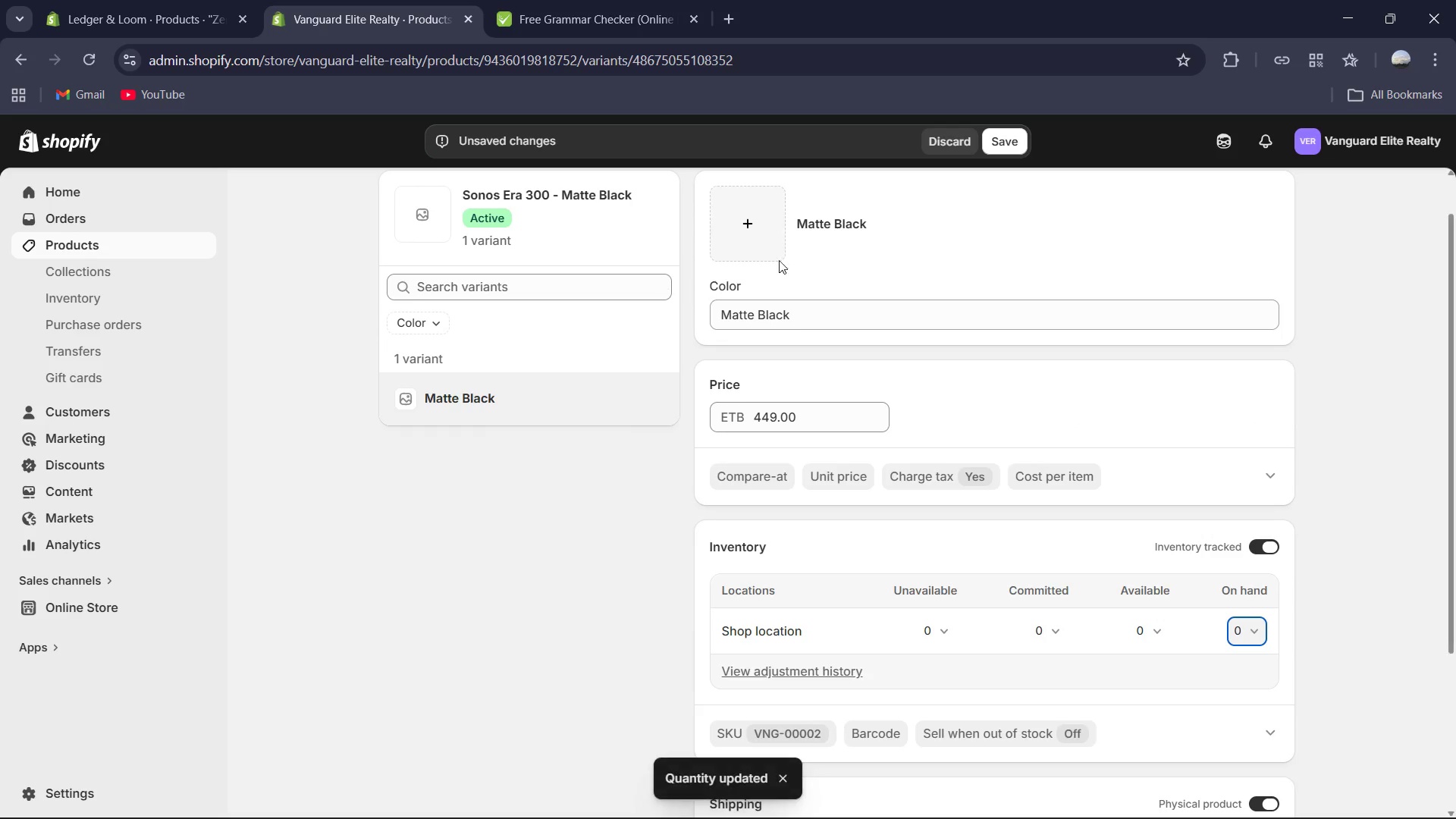 
scroll: coordinate [897, 240], scroll_direction: up, amount: 3.0
 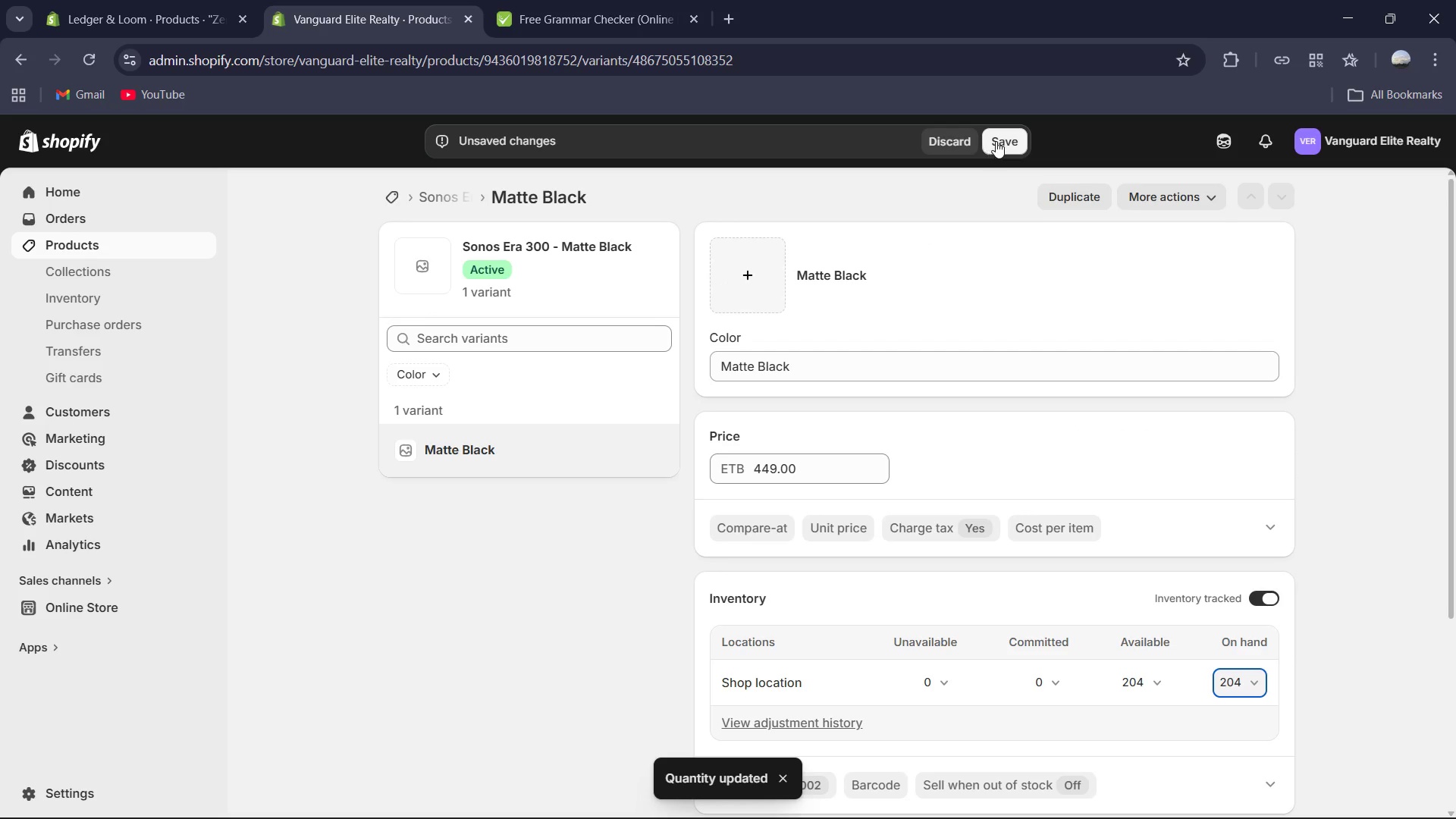 
left_click([996, 141])
 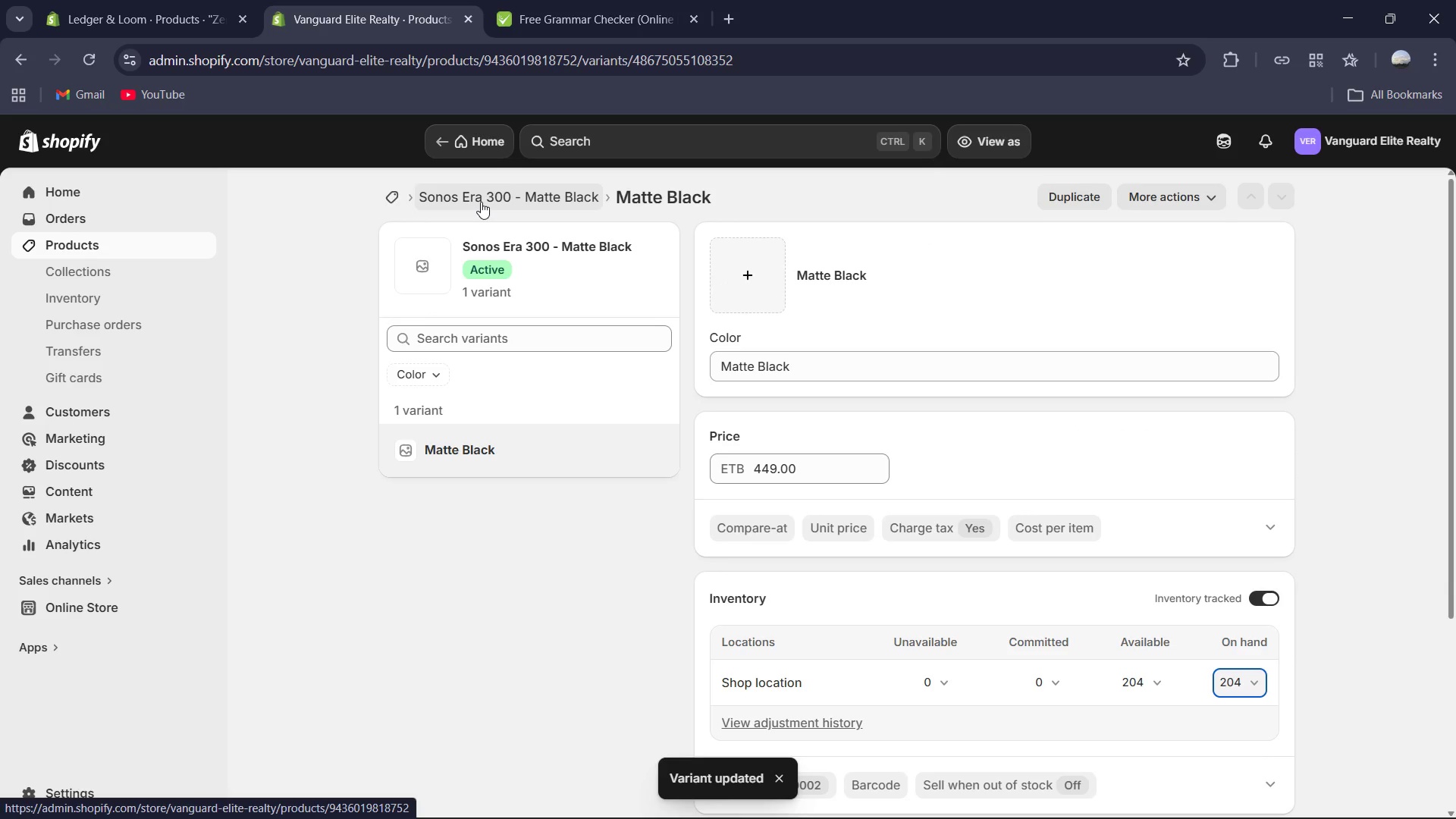 
wait(10.23)
 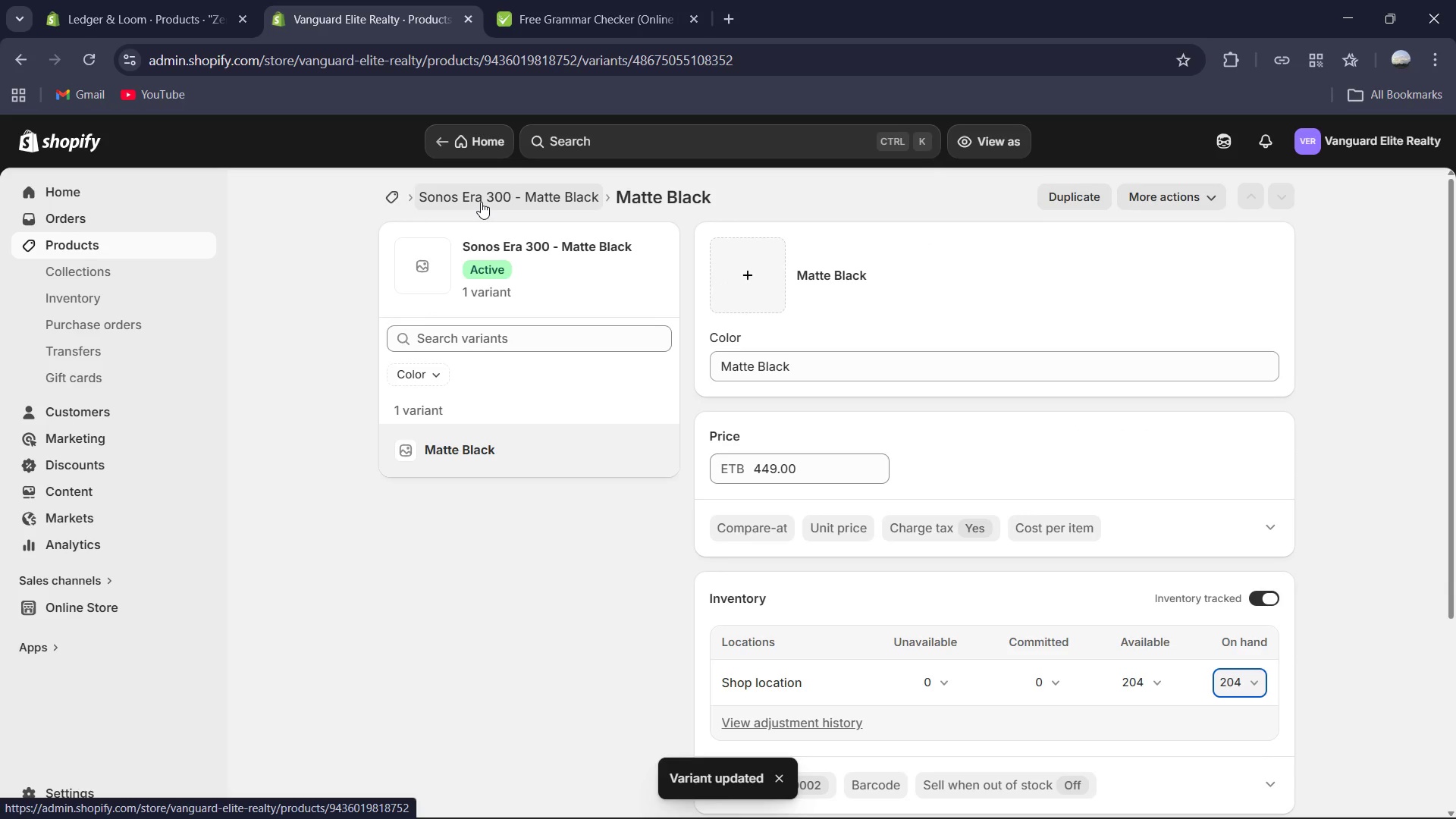 
scroll: coordinate [589, 411], scroll_direction: up, amount: 9.0
 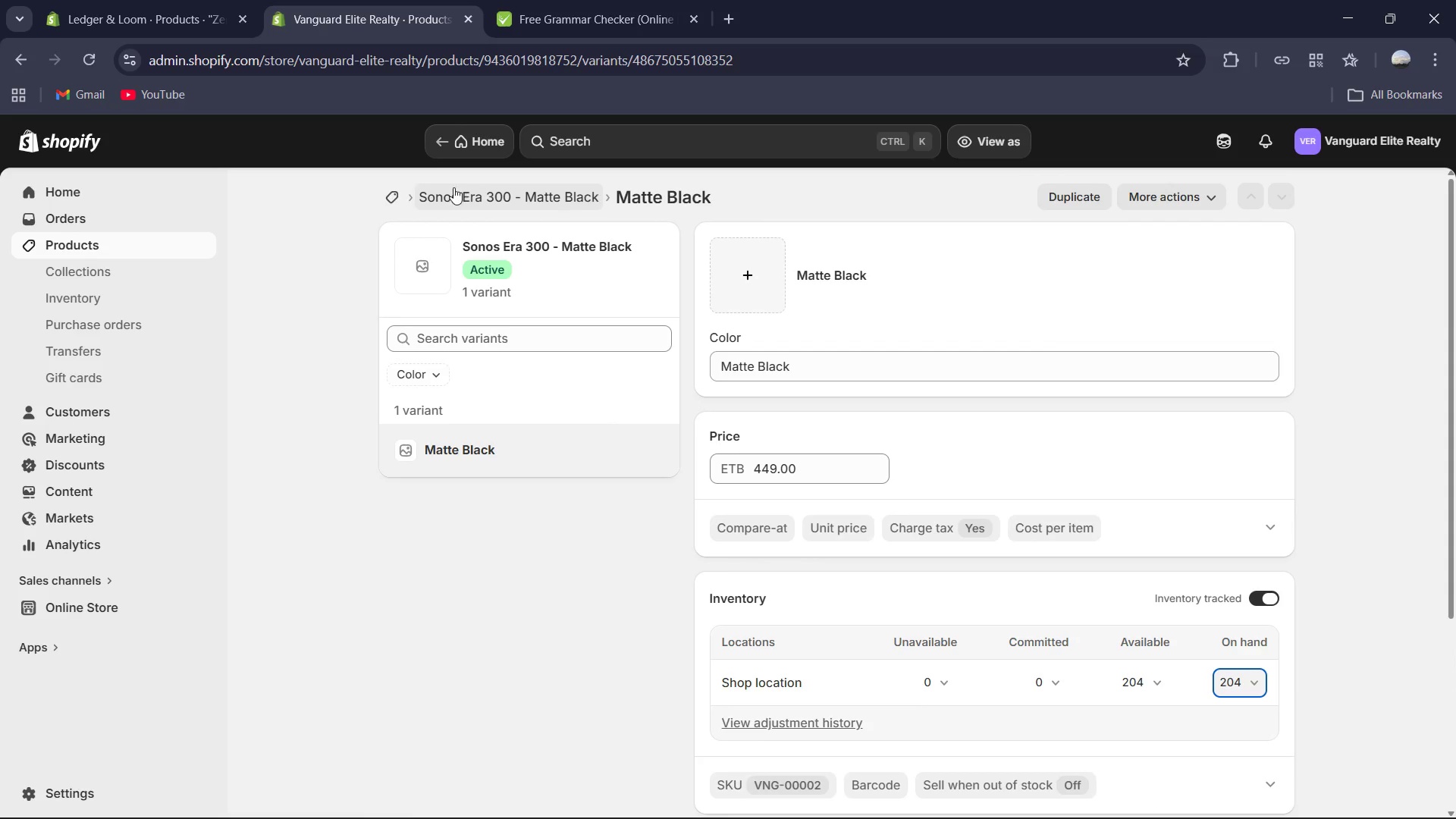 
left_click([453, 187])
 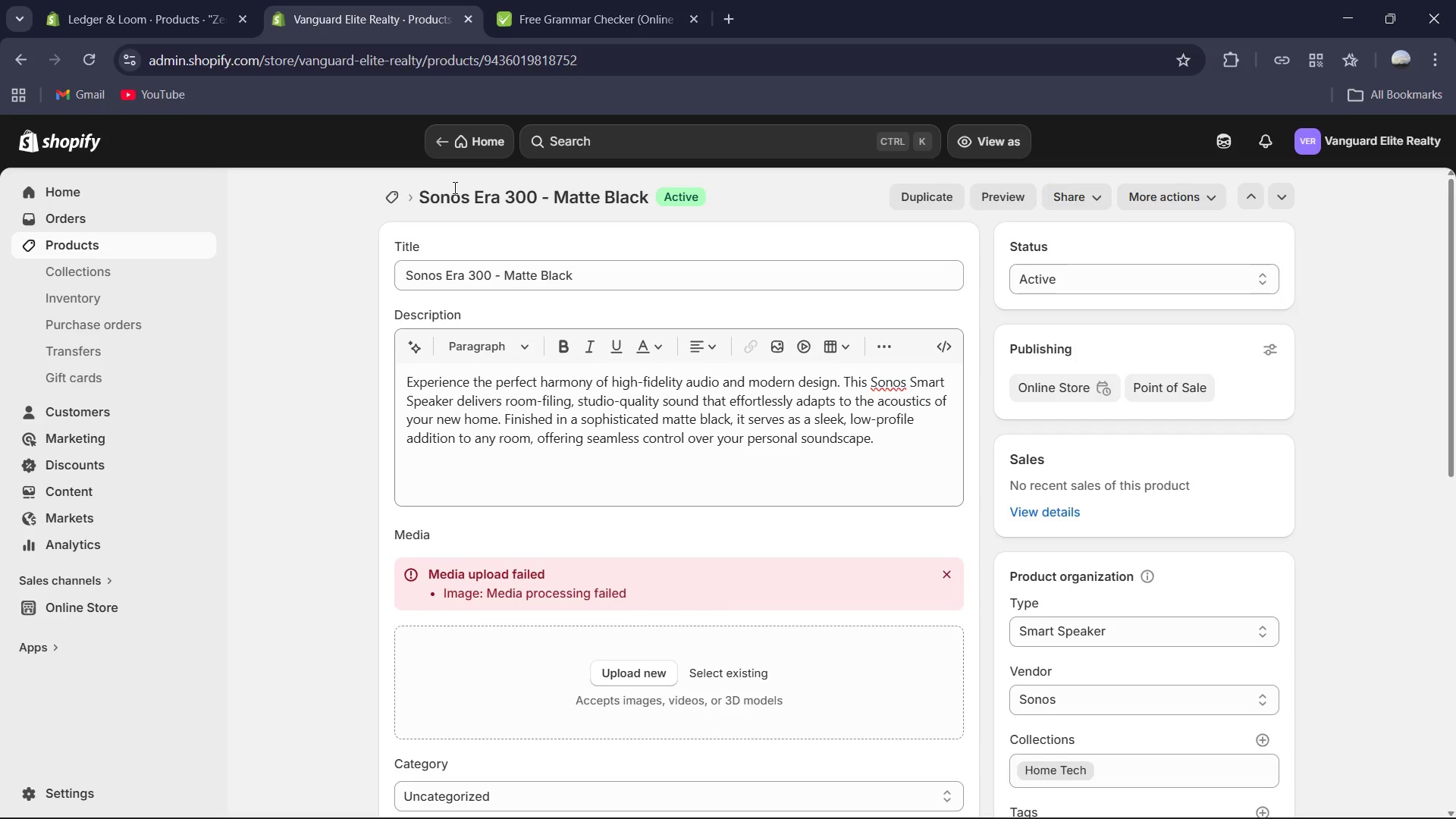 
scroll: coordinate [843, 450], scroll_direction: down, amount: 10.0
 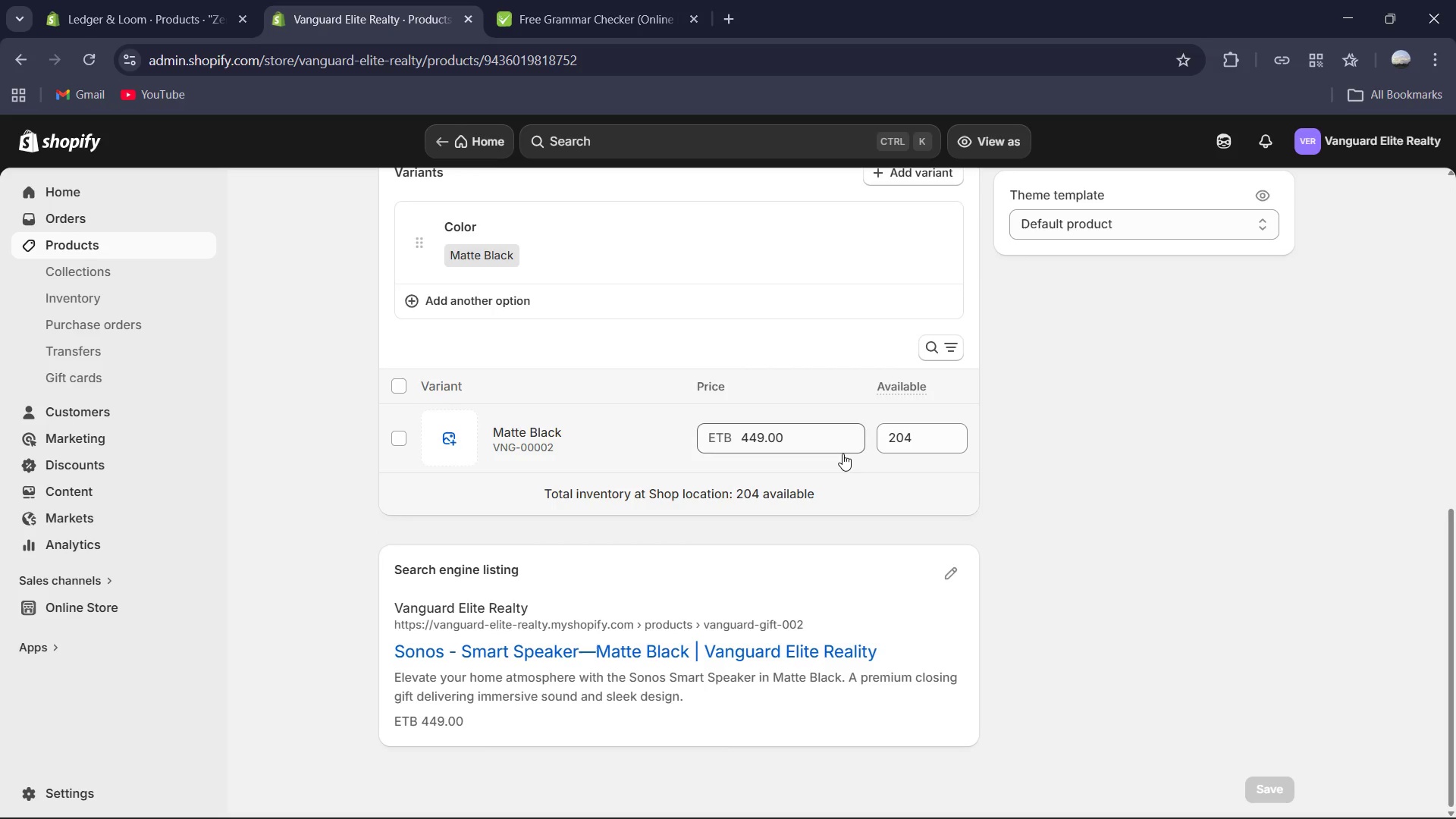 
scroll: coordinate [843, 447], scroll_direction: up, amount: 11.0
 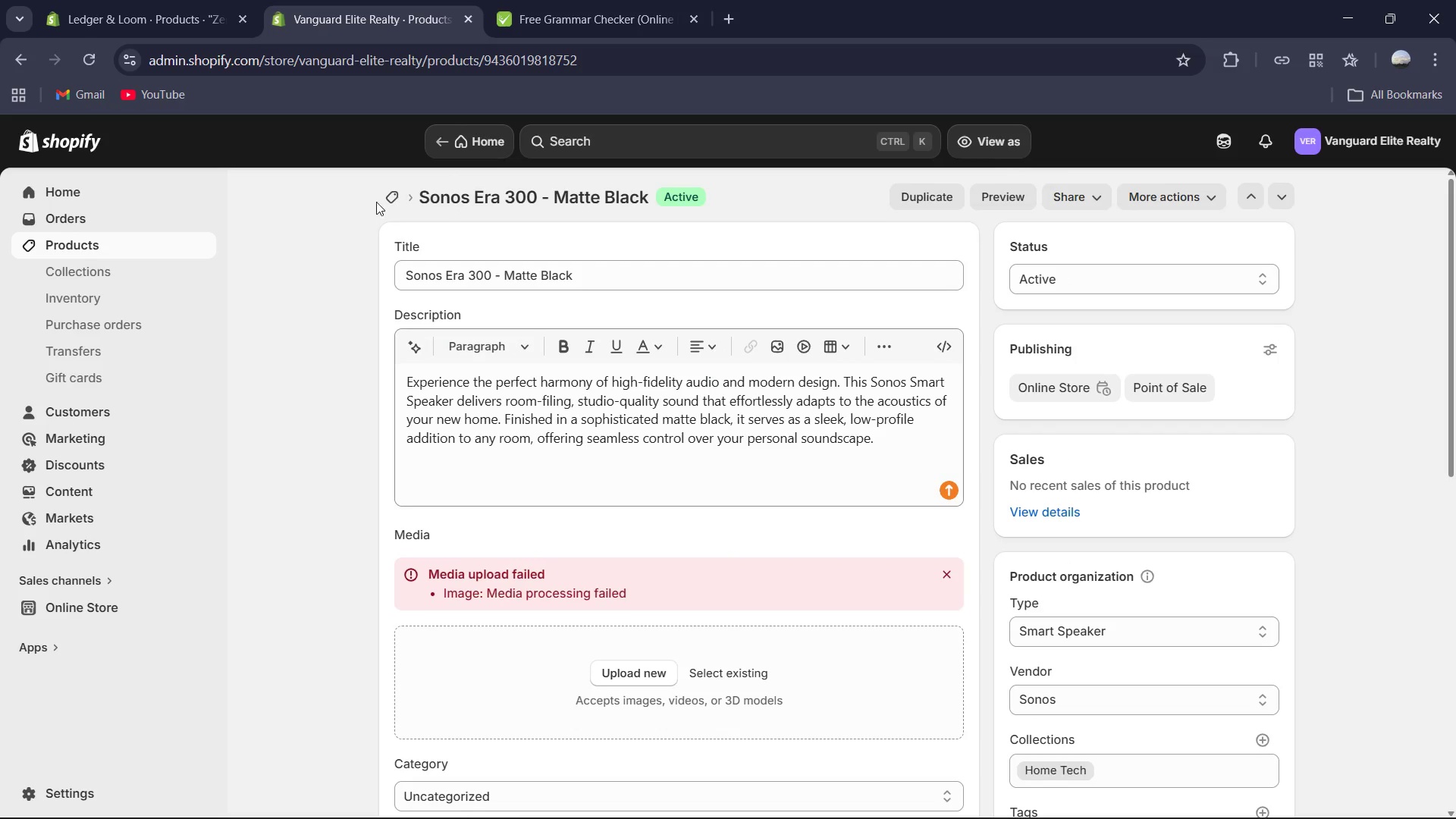 
left_click([381, 196])
 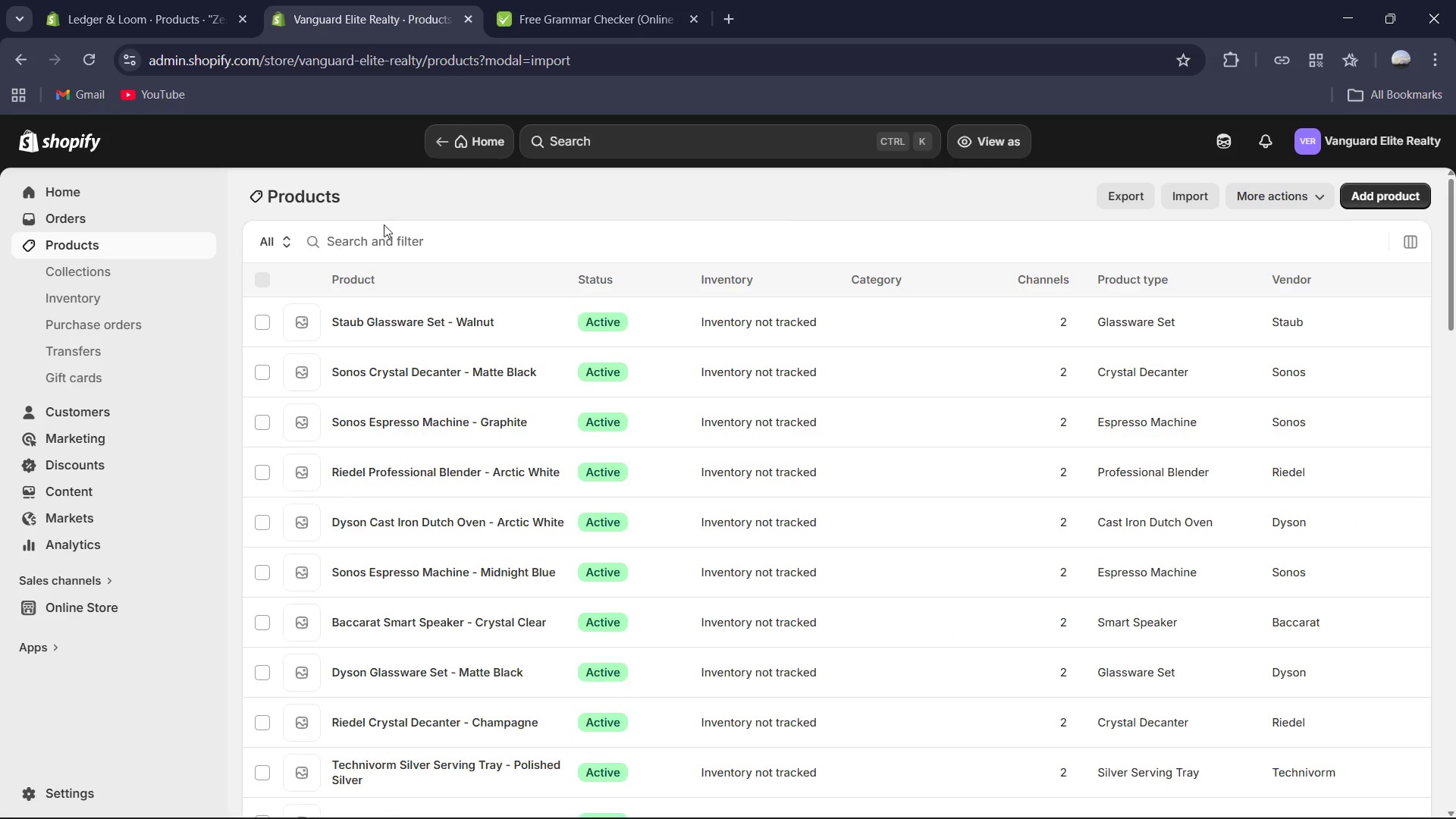 
scroll: coordinate [509, 441], scroll_direction: down, amount: 5.0
 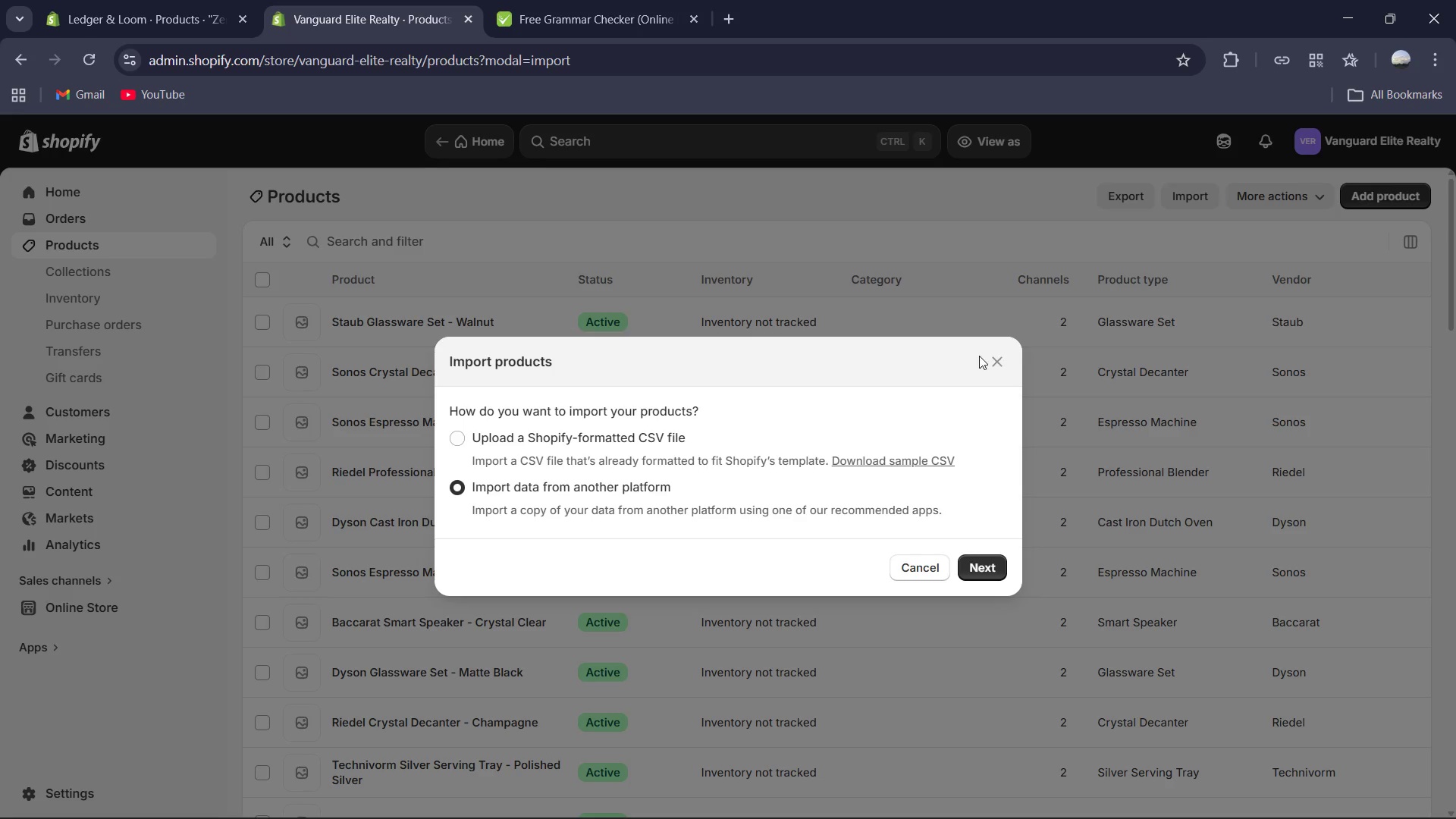 
left_click([978, 356])
 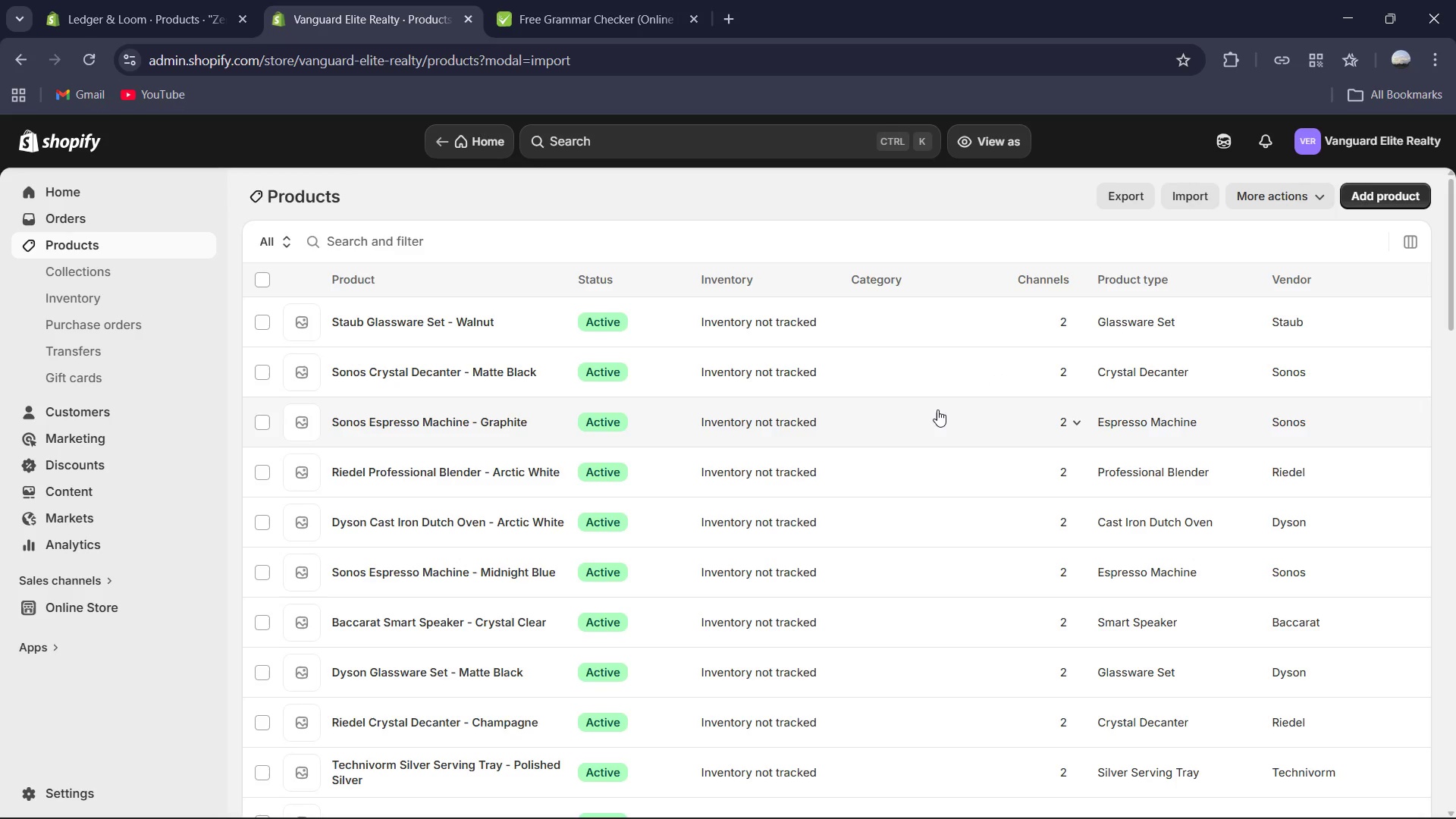 
scroll: coordinate [877, 457], scroll_direction: down, amount: 30.0
 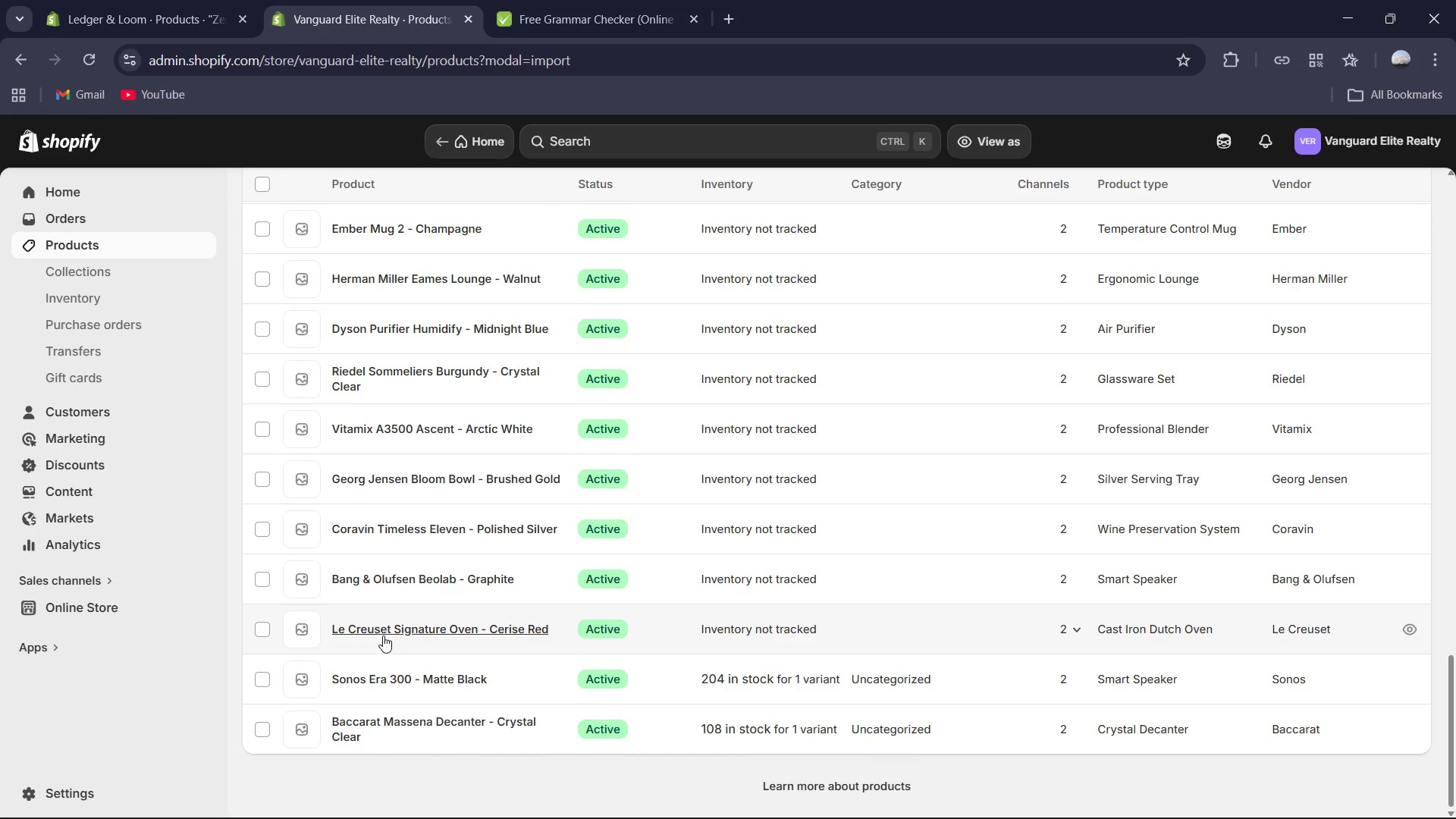 
left_click([384, 633])
 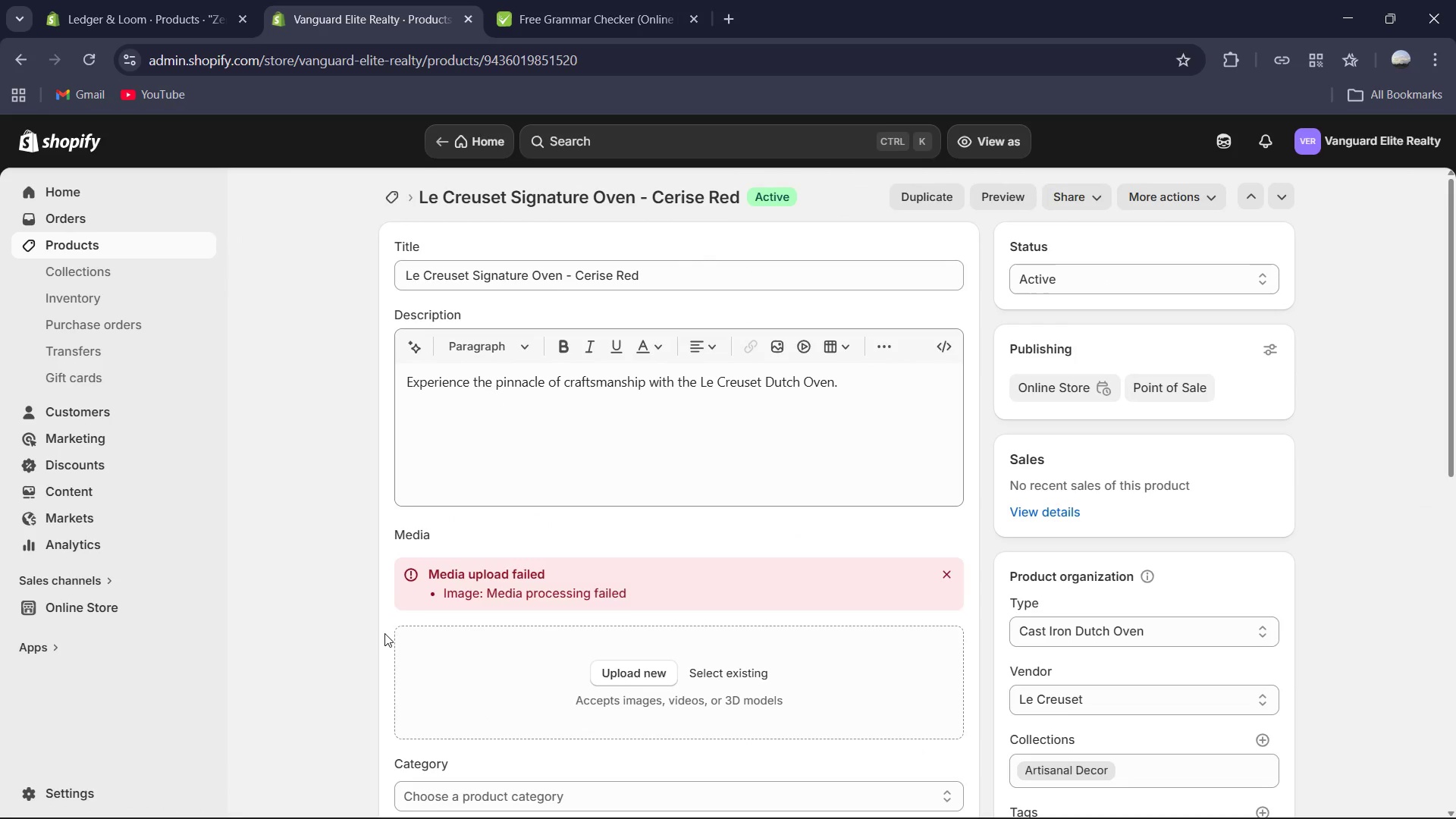 
left_click([569, 421])
 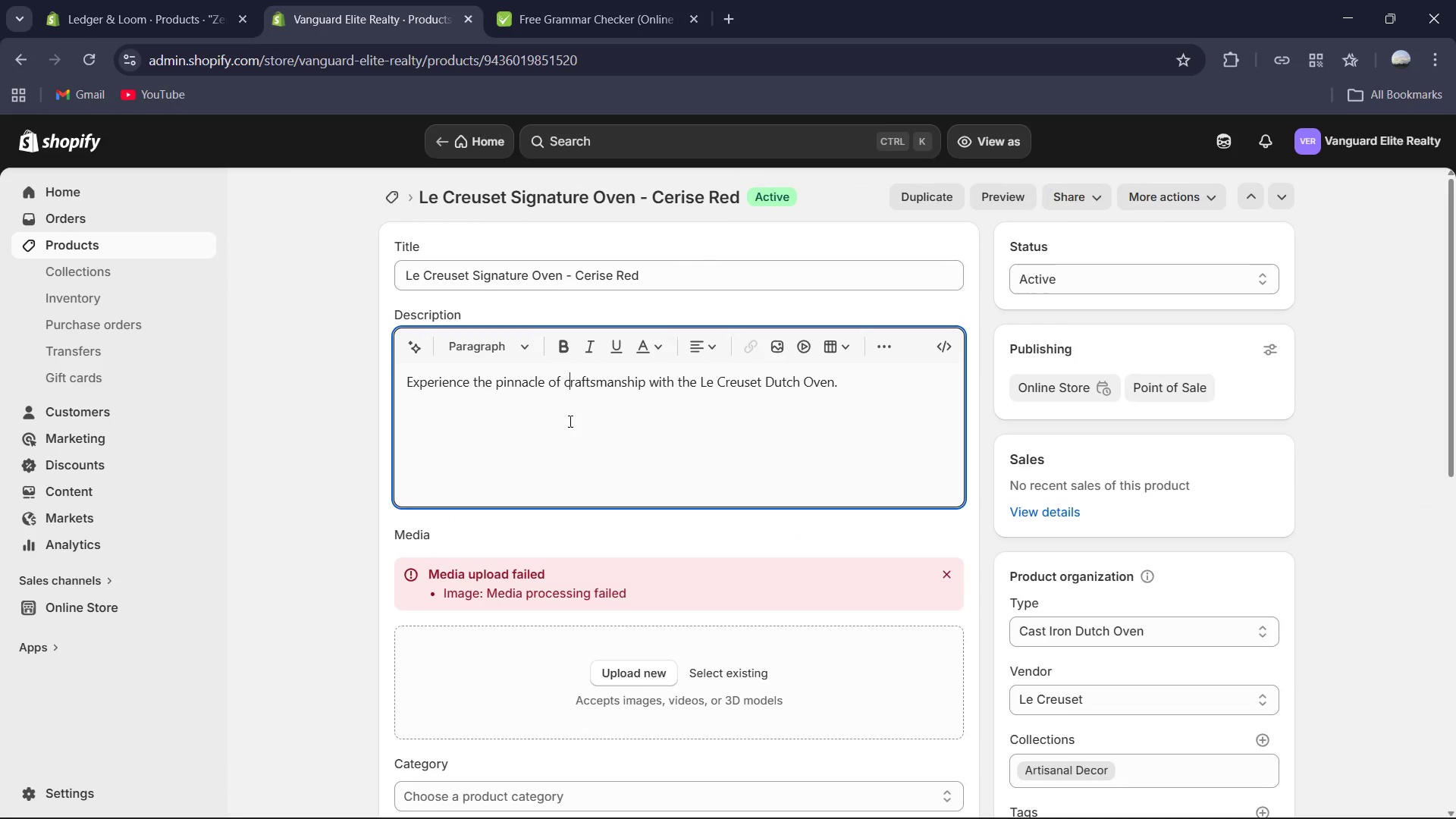 
key(Control+A)
 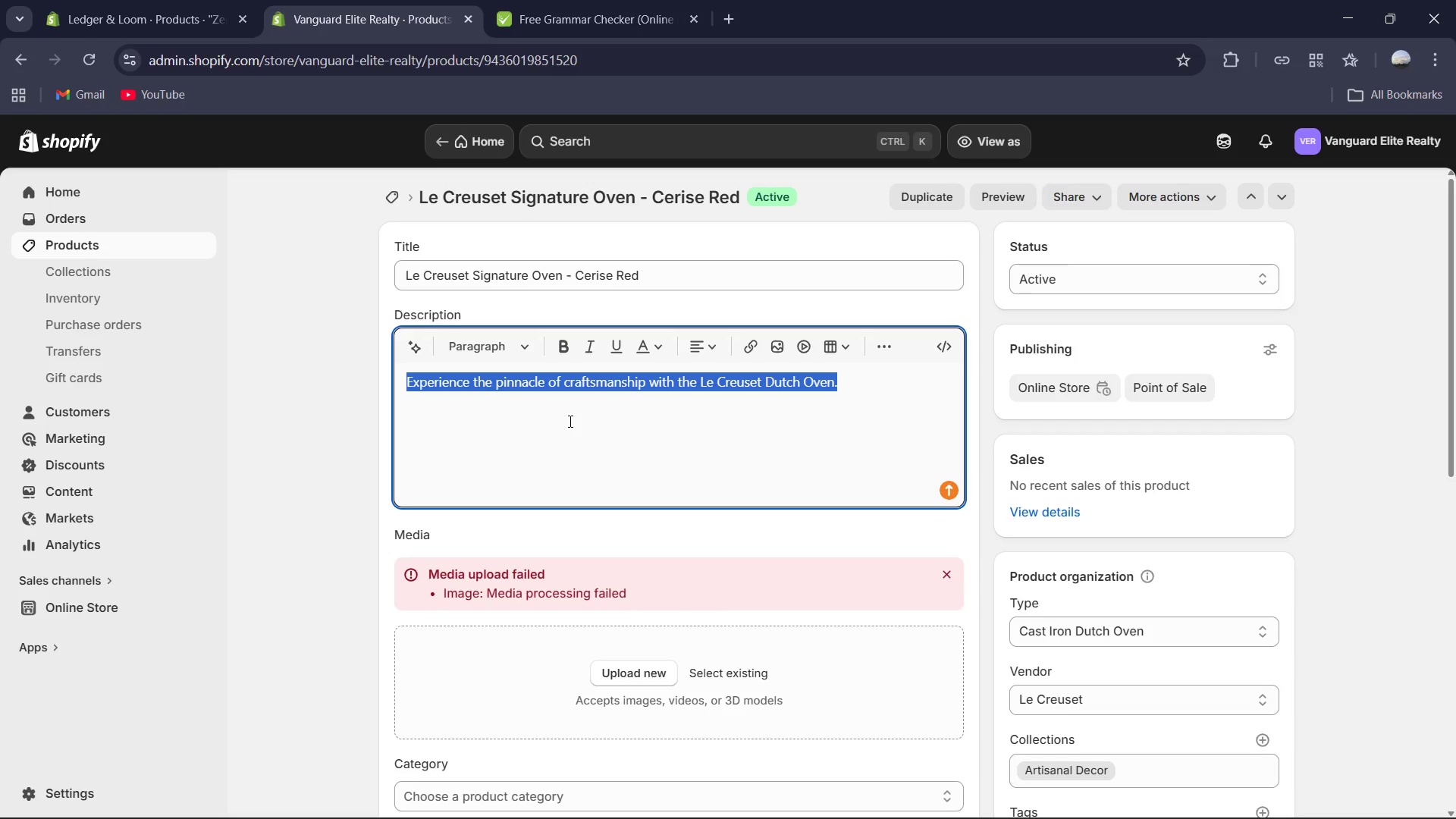 
type(Transform your clu)
key(Backspace)
key(Backspace)
type(ulinary )
 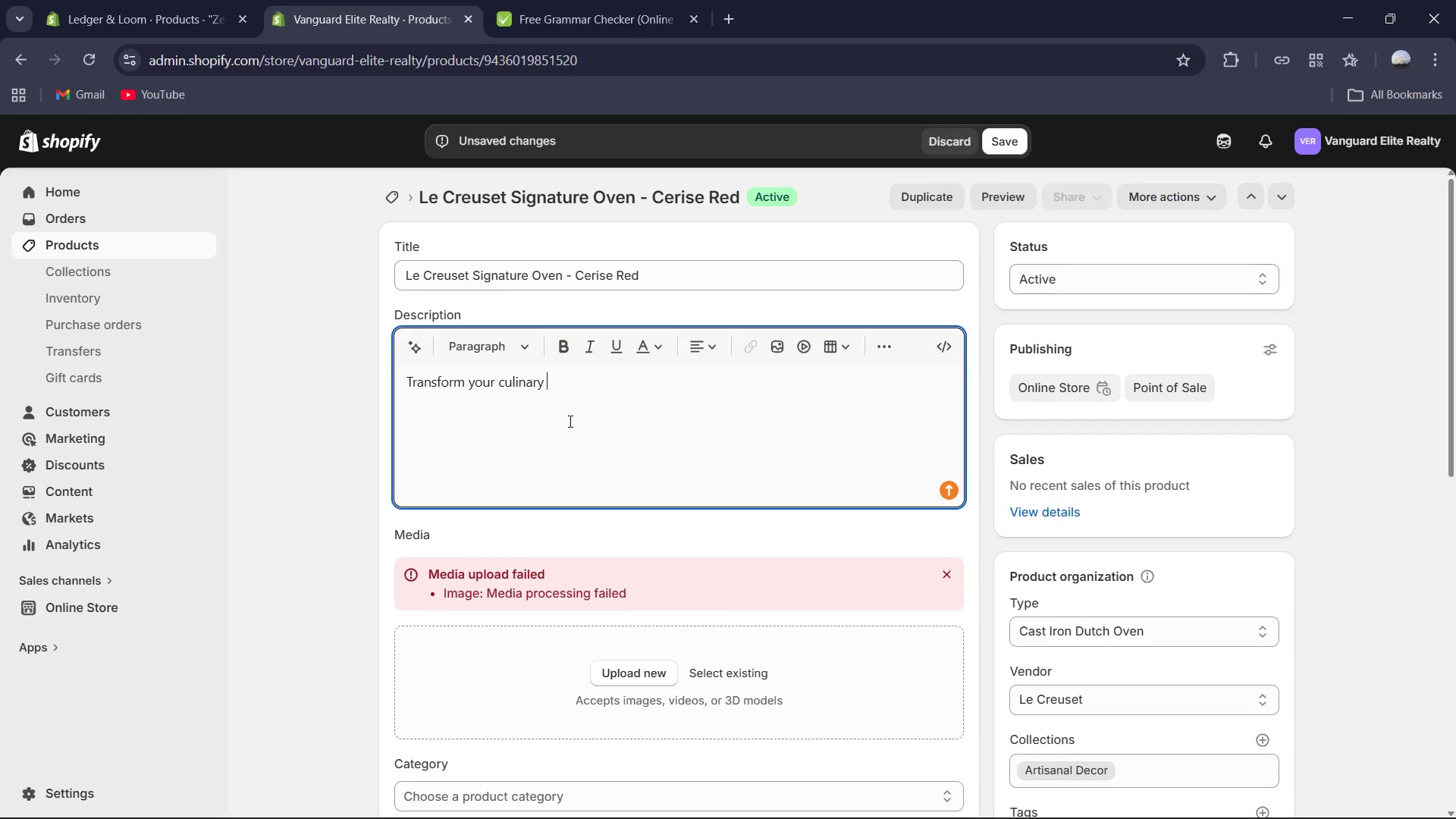 
wait(6.28)
 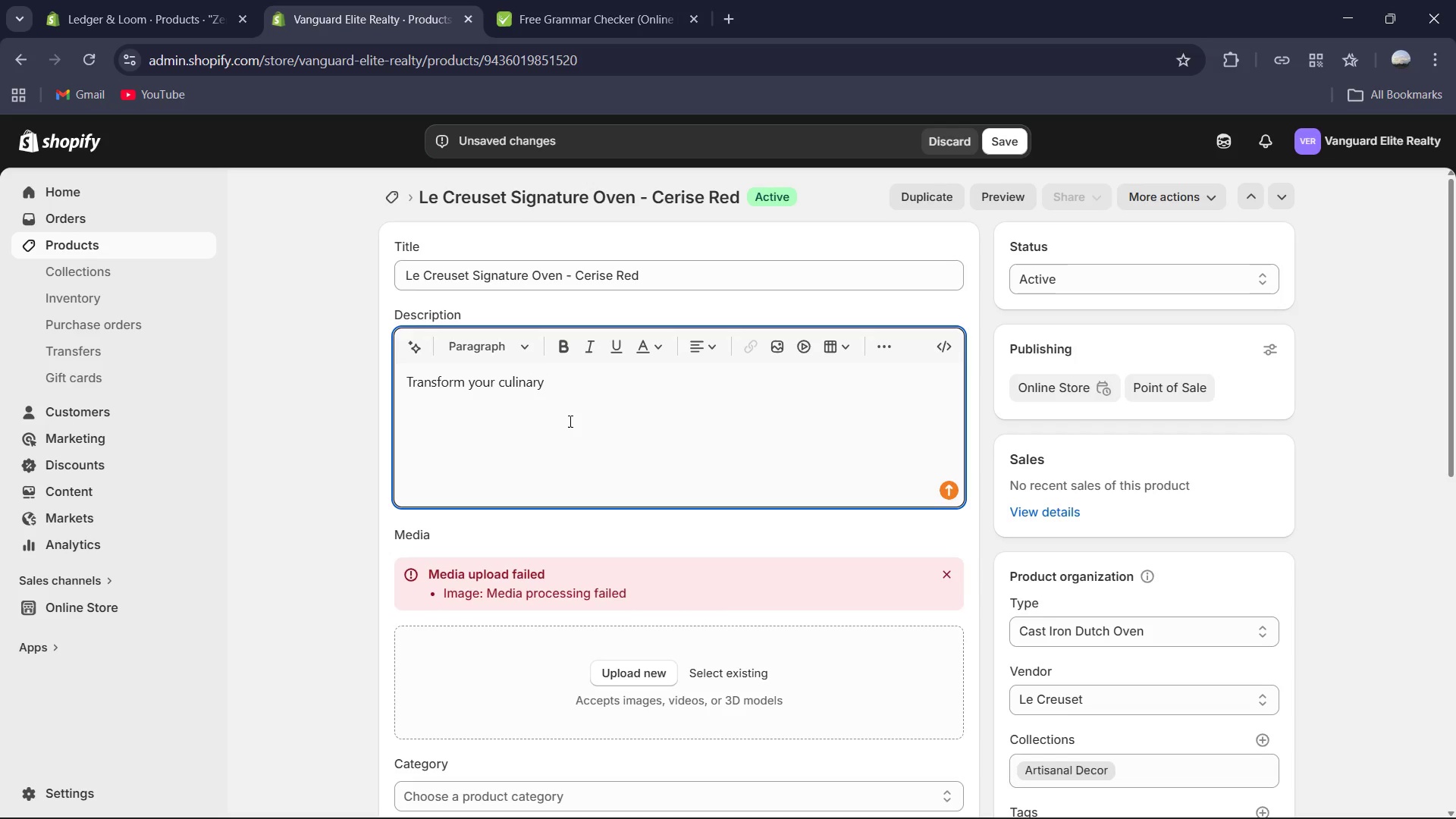 
key(Mute)
 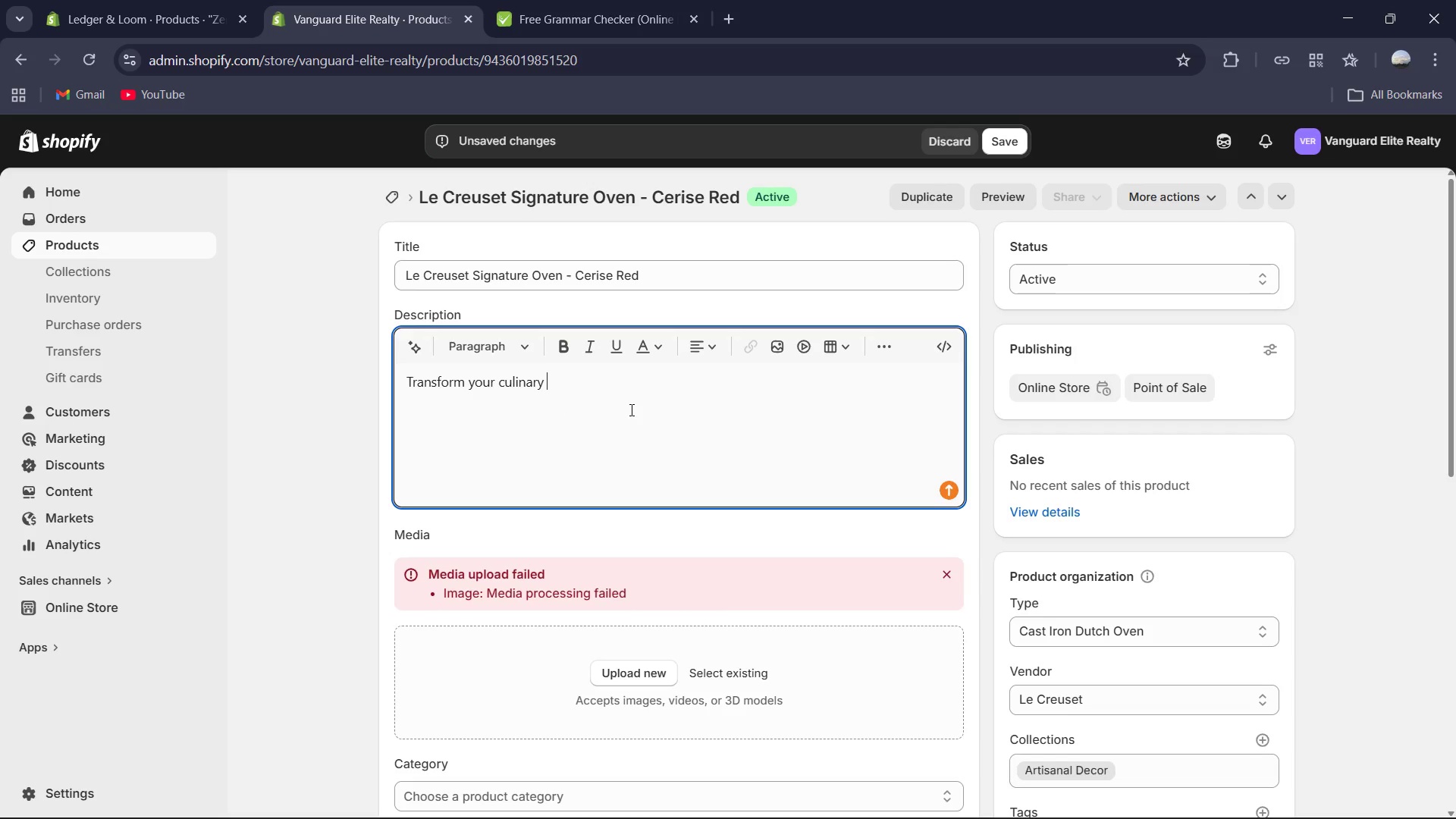 
wait(7.31)
 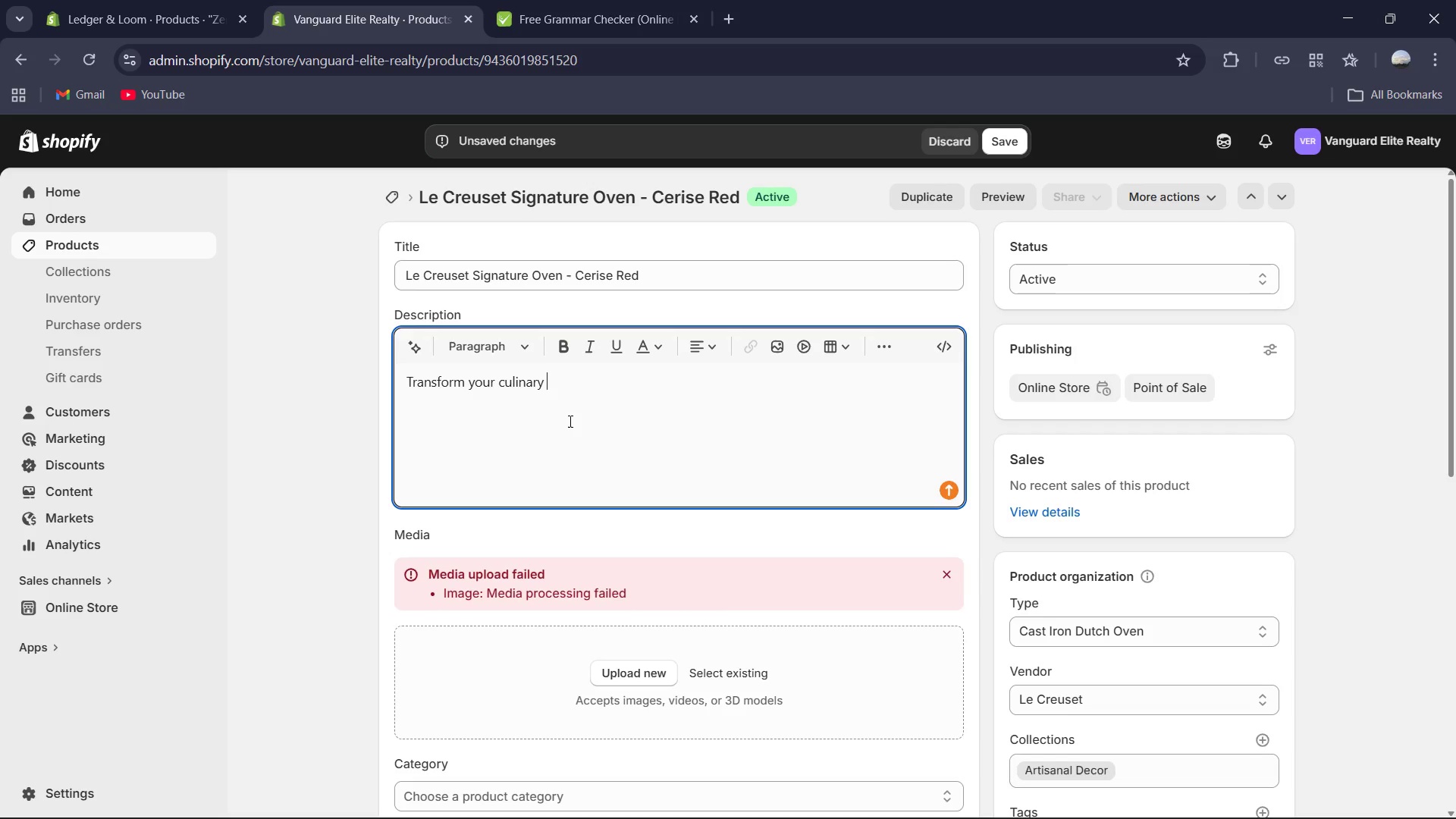 
type(experience with a legend of th ekitchen )
key(Backspace)
type(. This en)
 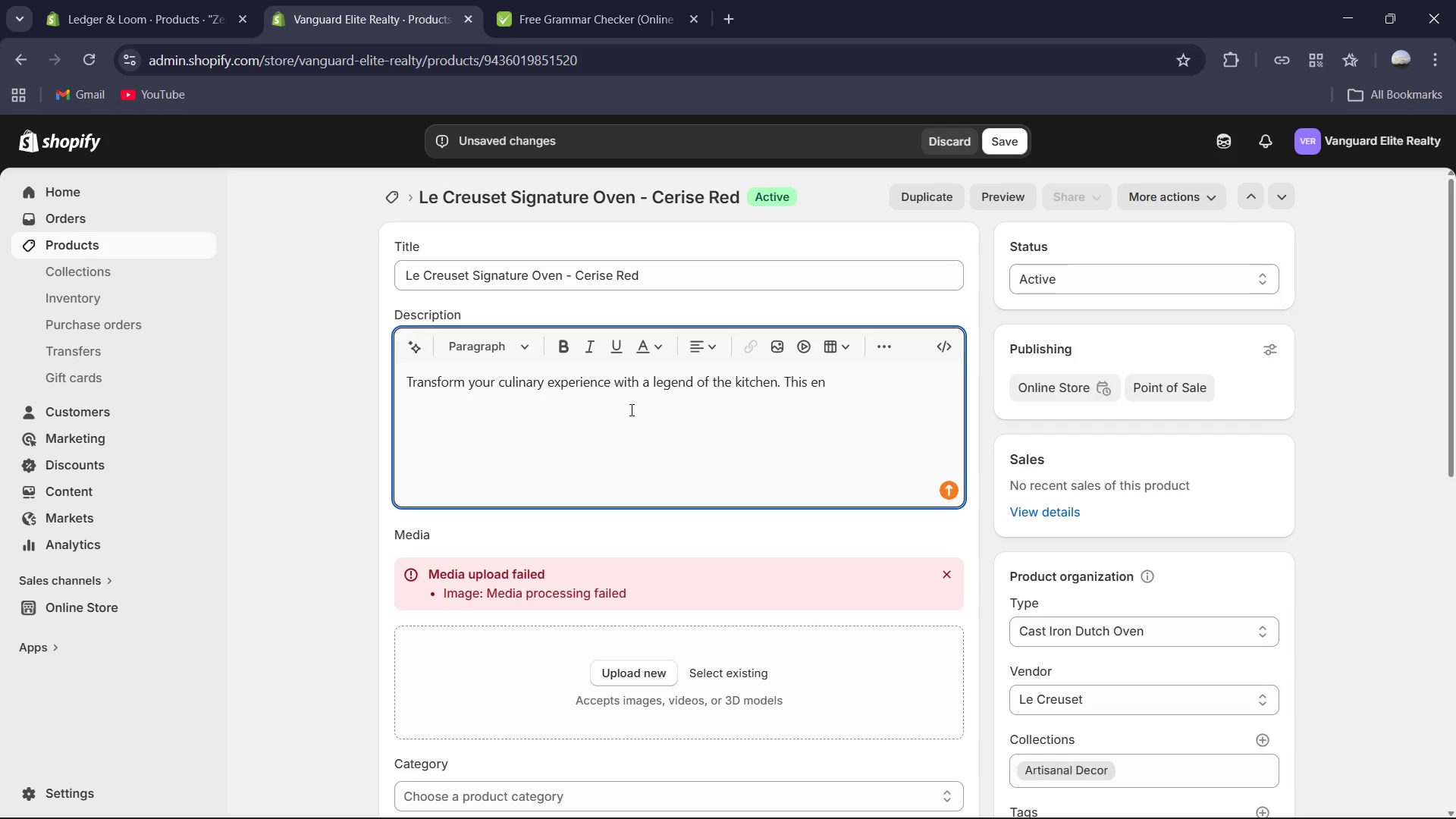 
wait(6.69)
 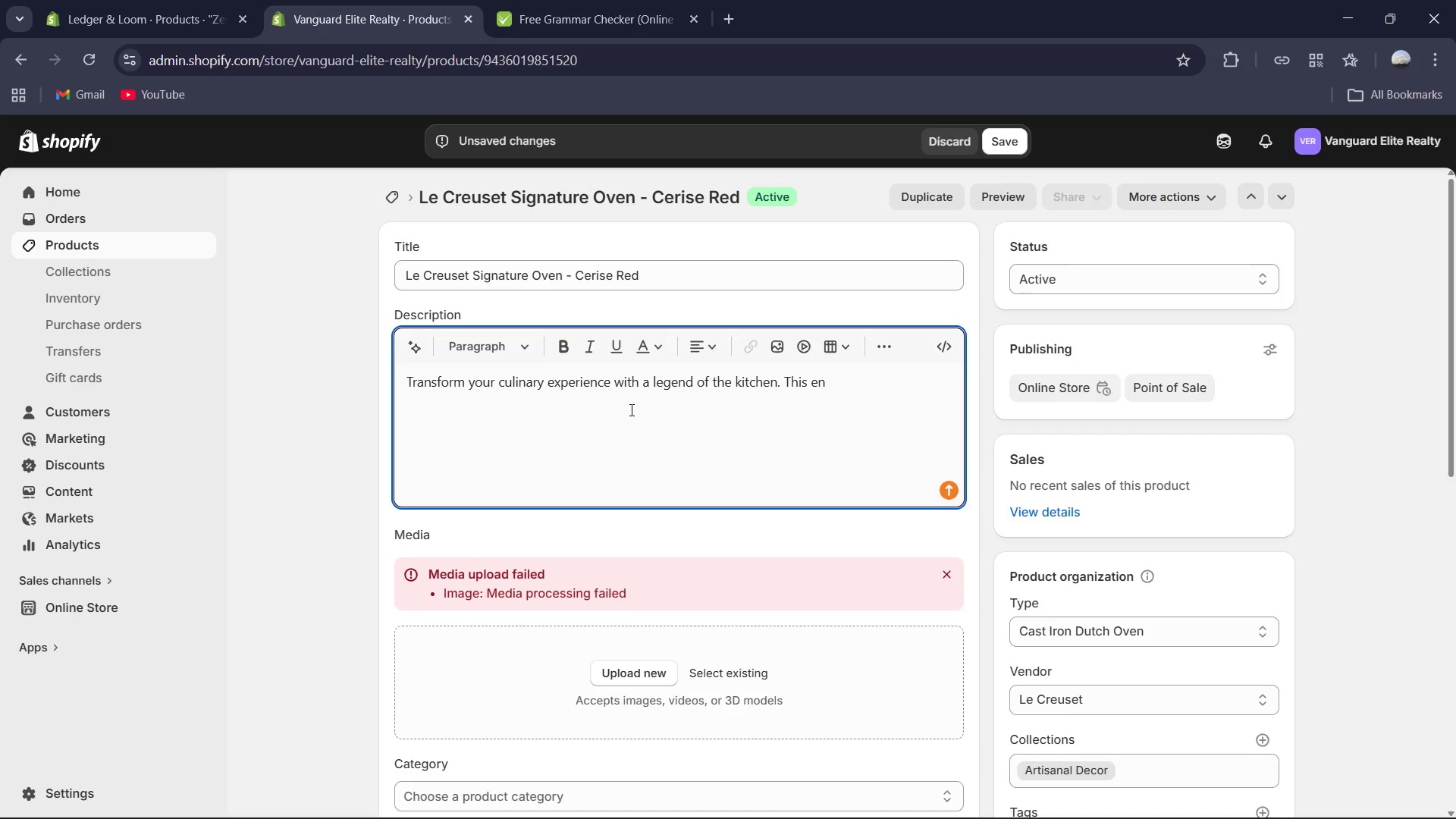 
type(ameled cast iron Dutch over)
key(Backspace)
type(n offers i)
key(Backspace)
type(unparralled)
key(Backspace)
key(Backspace)
key(Backspace)
type(leled heat retention and a vibrant finish. From slow-simm)
 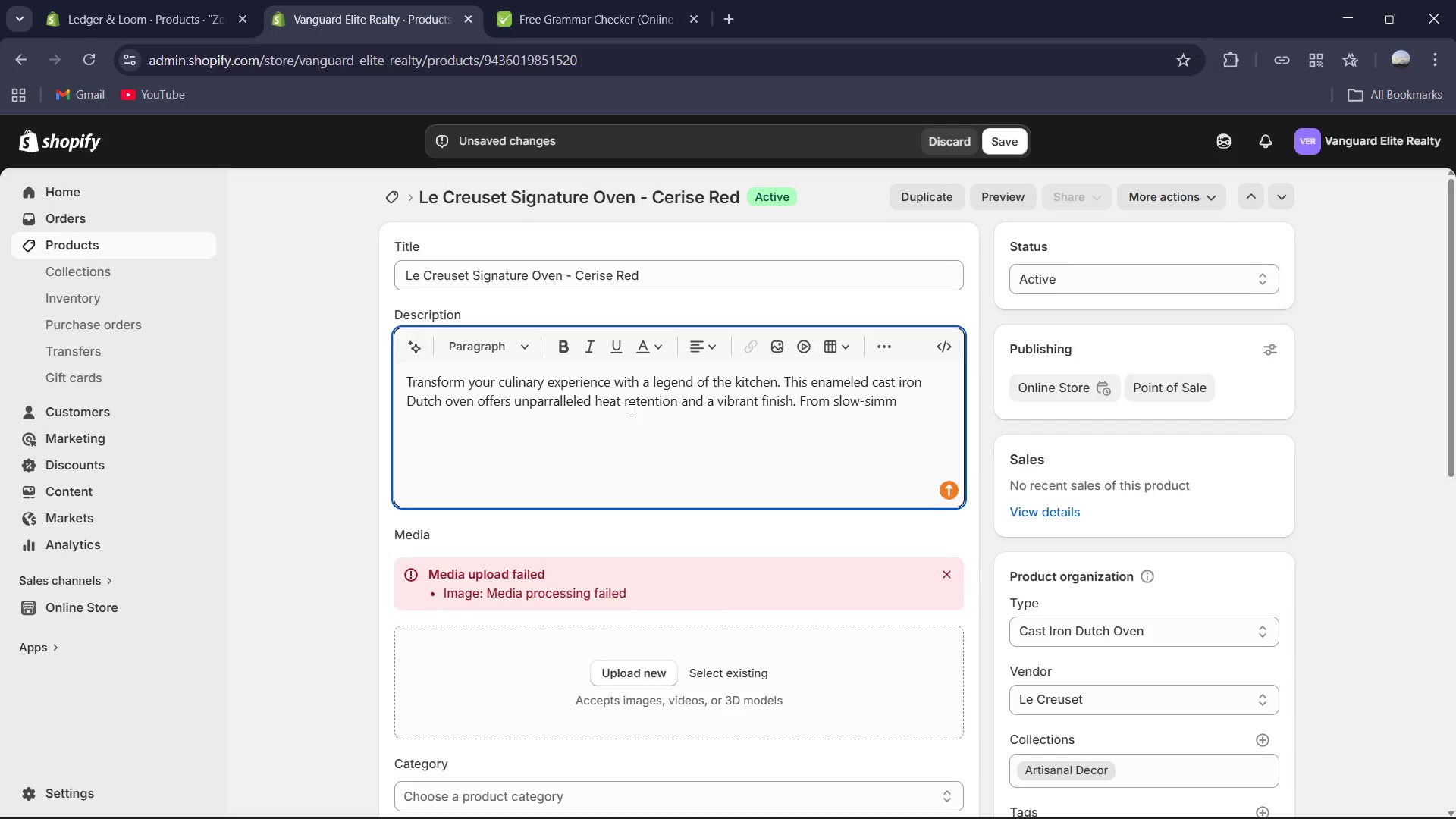 
wait(15.23)
 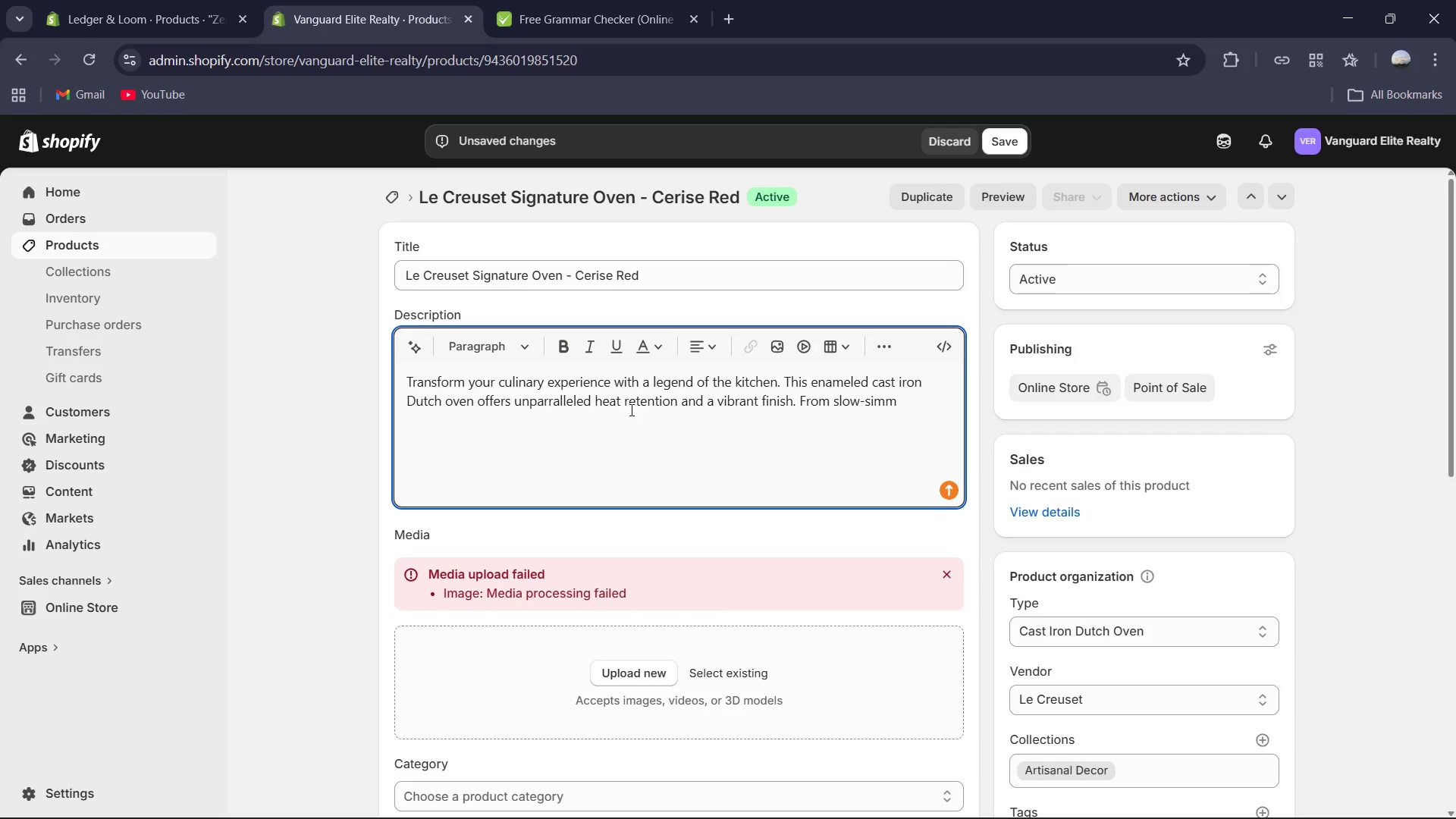 
type(ered[Mute] stews to artisanal breaf)
key(Backspace)
type(d )
key(Backspace)
type(, iys )
key(Backspace)
key(Backspace)
key(Backspace)
type(ts)
key(Backspace)
type( is an heirloom)
 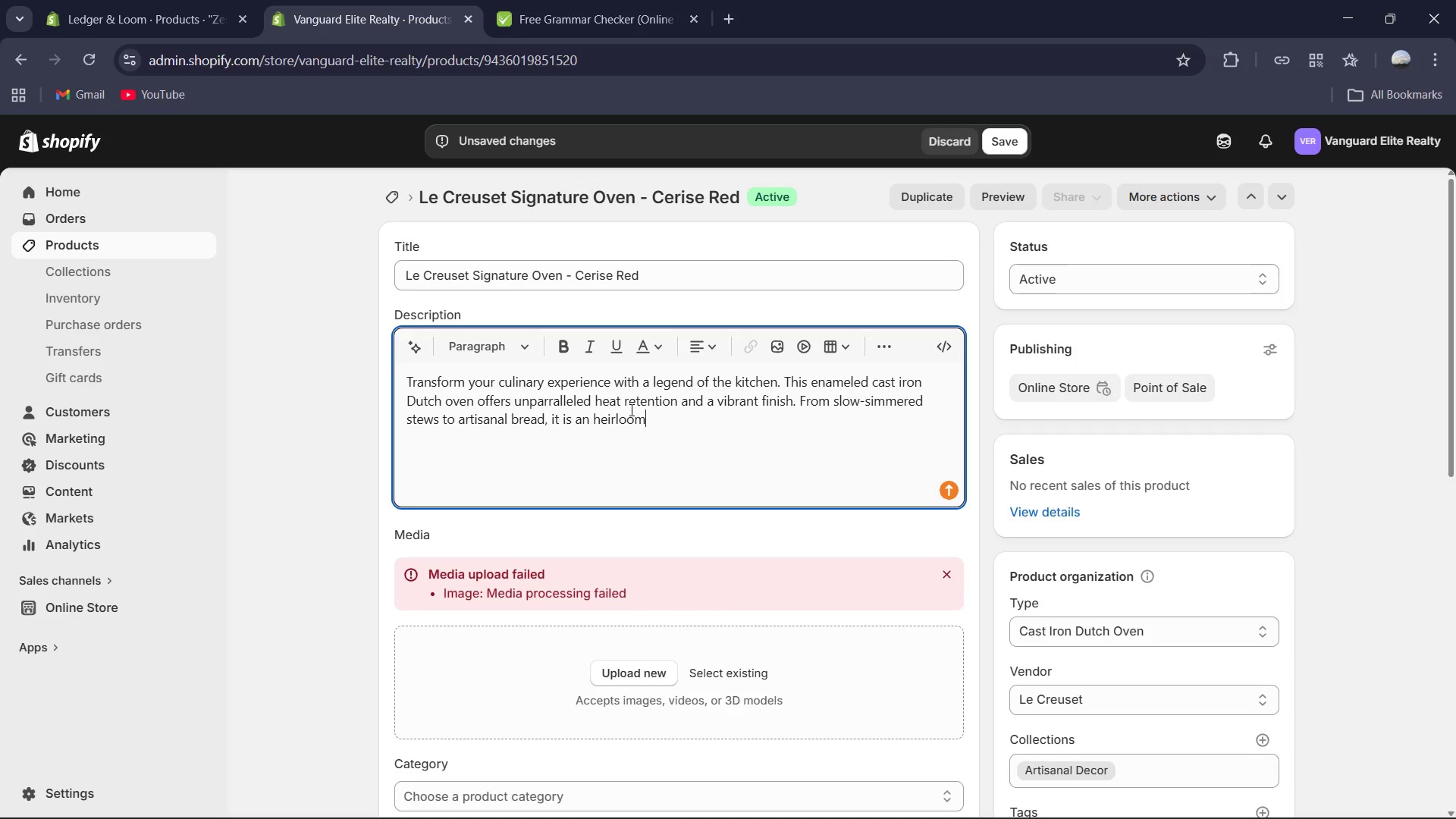 
wait(9.45)
 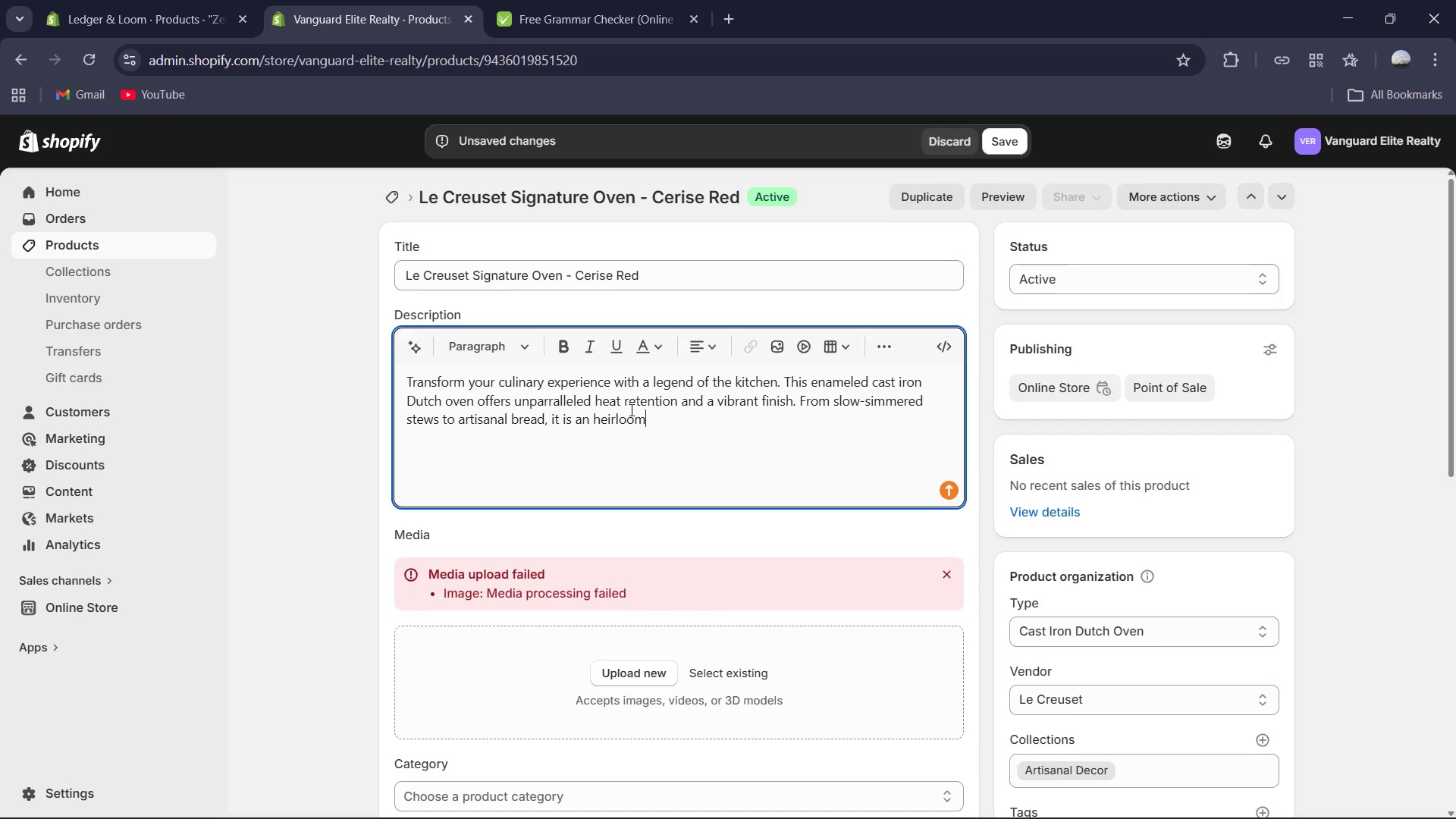 
type(-quan)
key(Backspace)
type(lity designed to last a lifetime )
 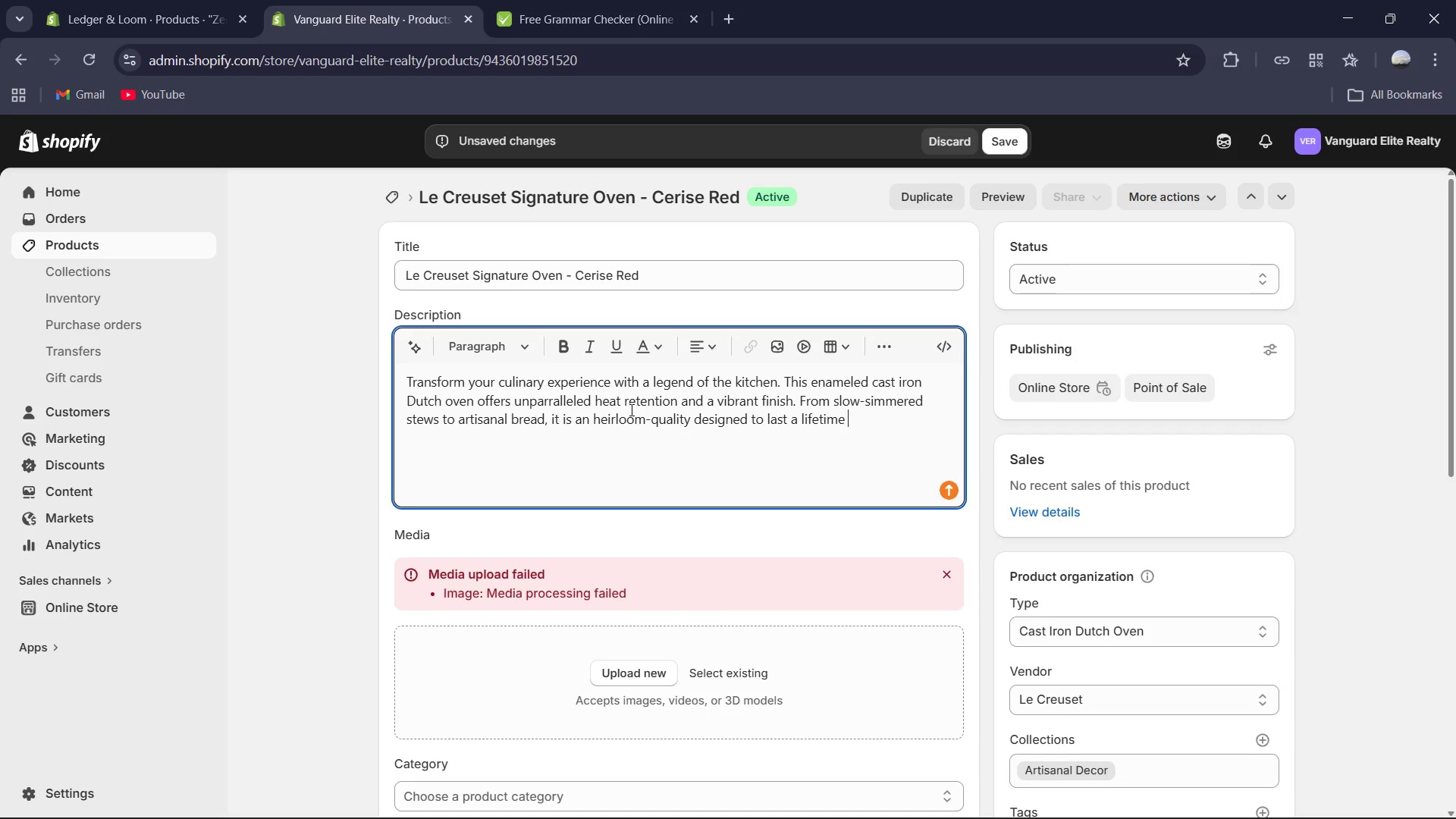 
type(in your new gourmet kitchen.)
 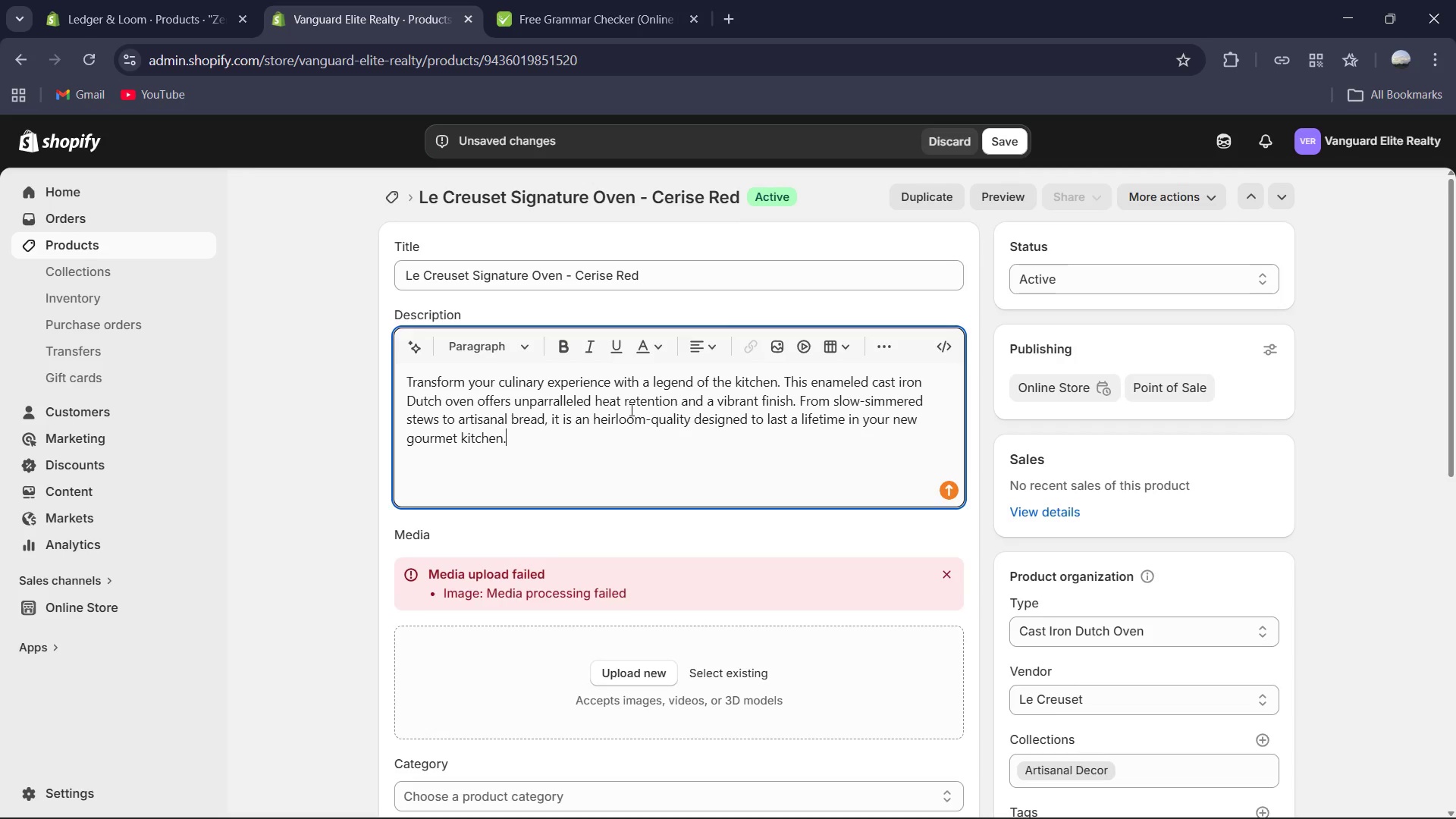 
key(Control+A)
 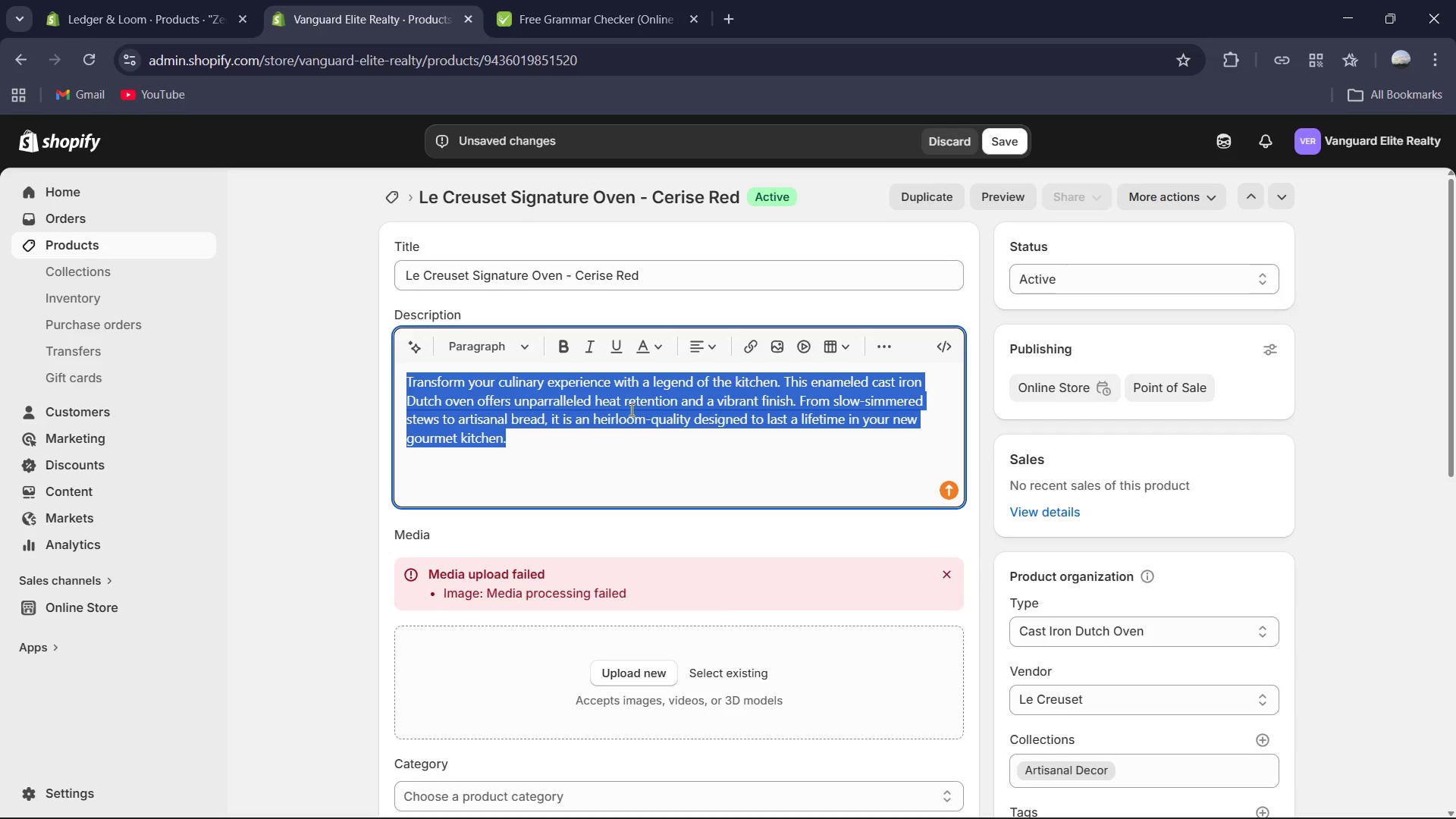 
key(Control+C)
 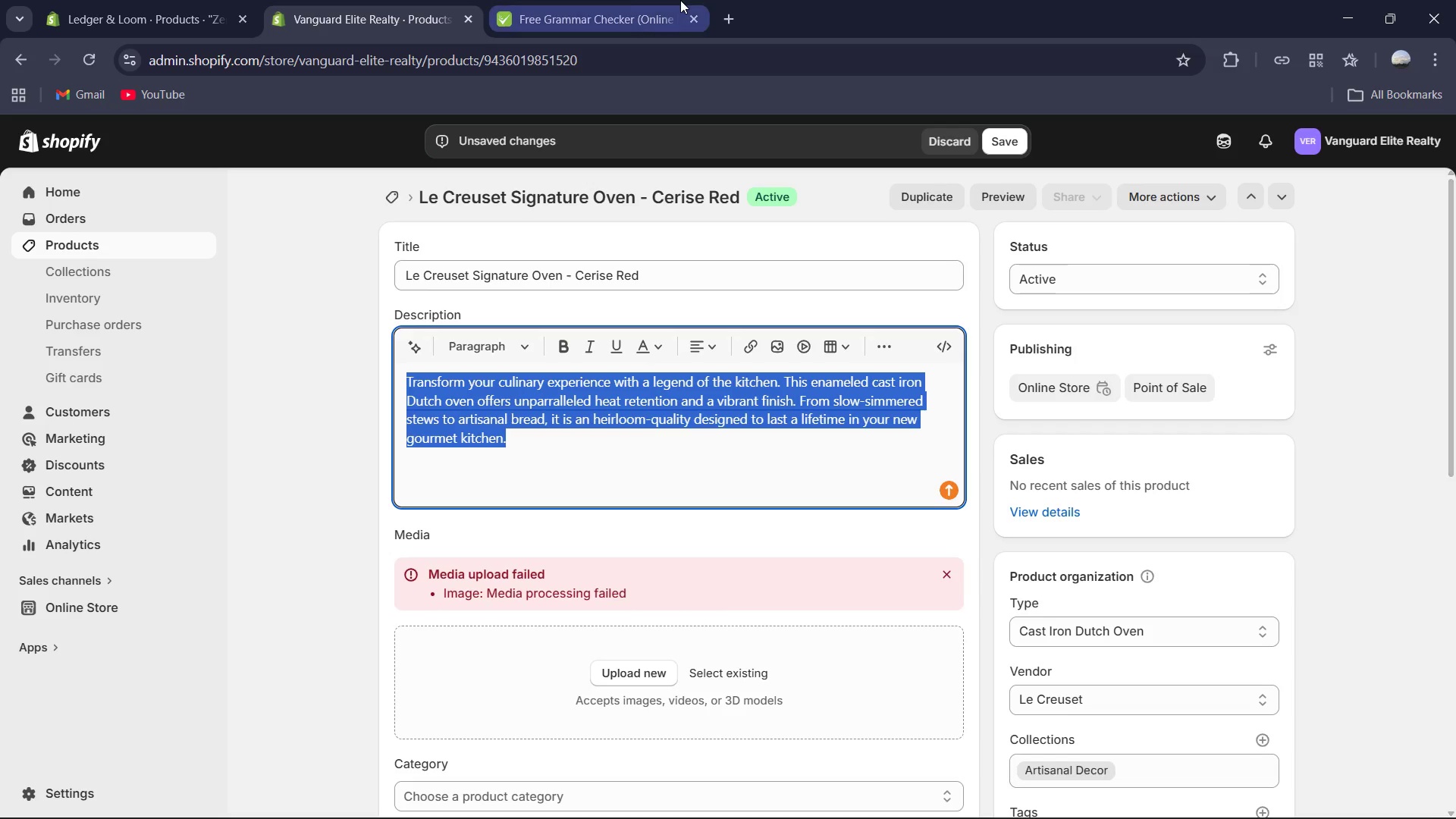 
left_click([604, 0])
 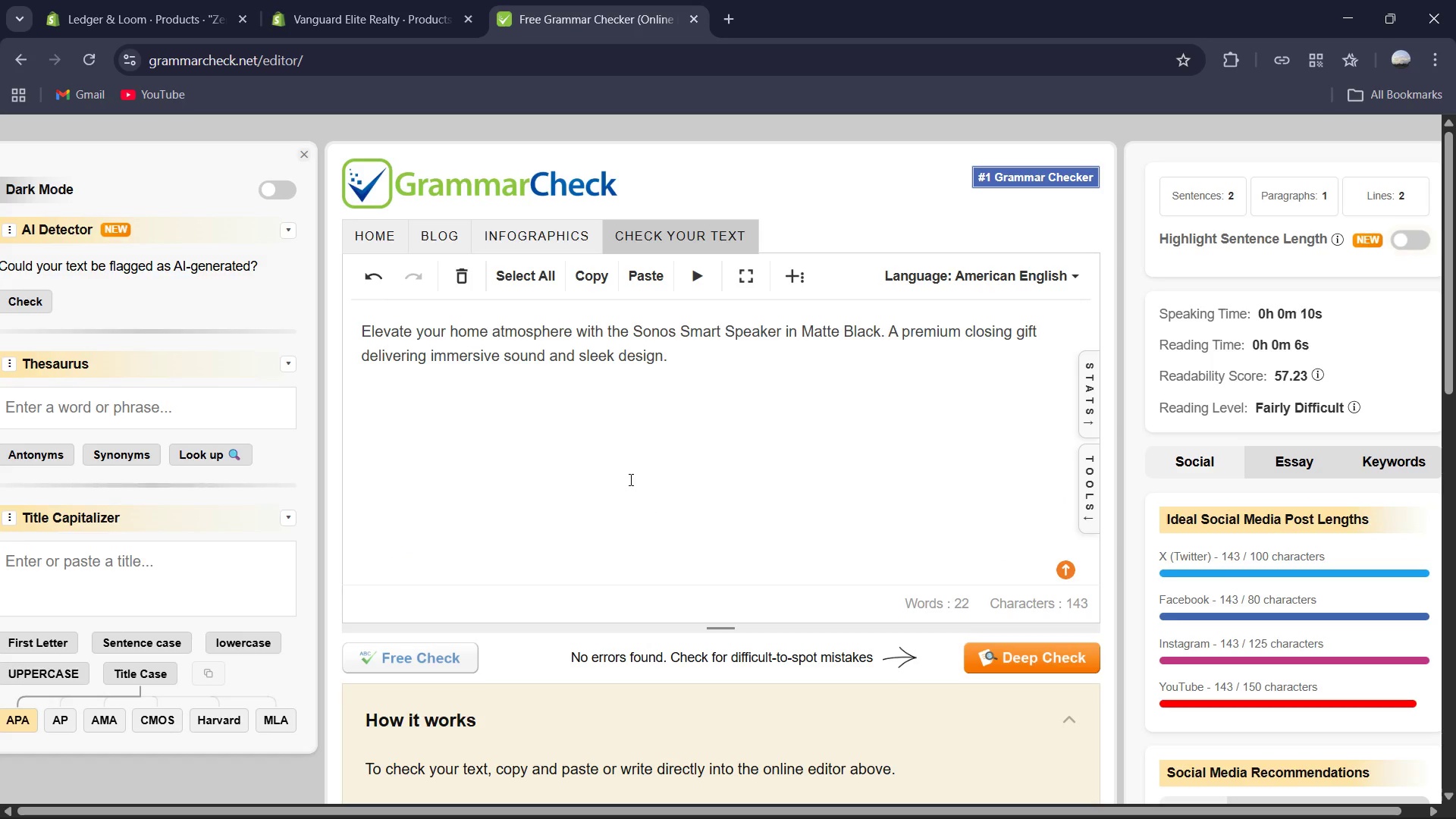 
left_click([626, 475])
 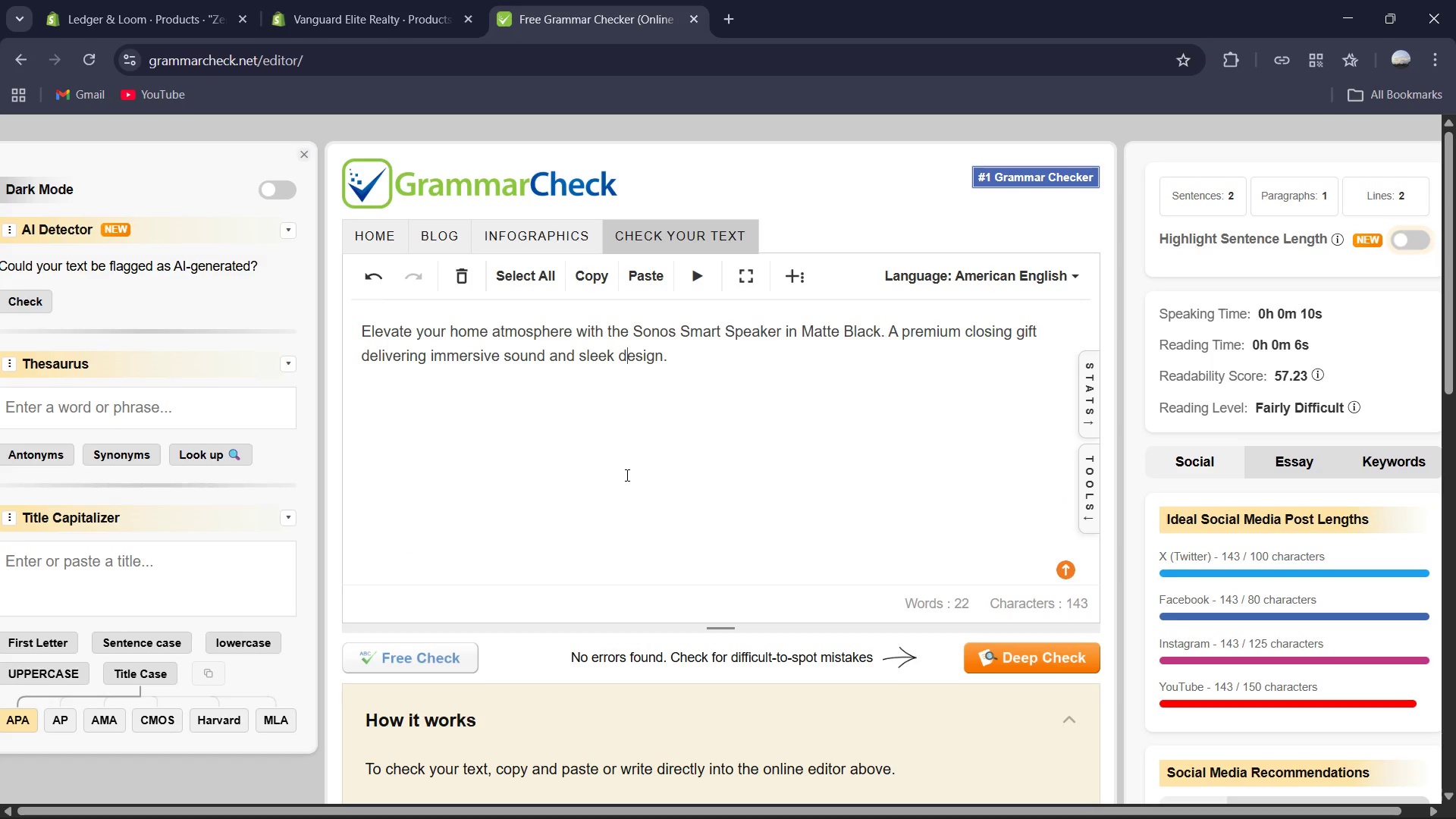 
key(Control+A)
 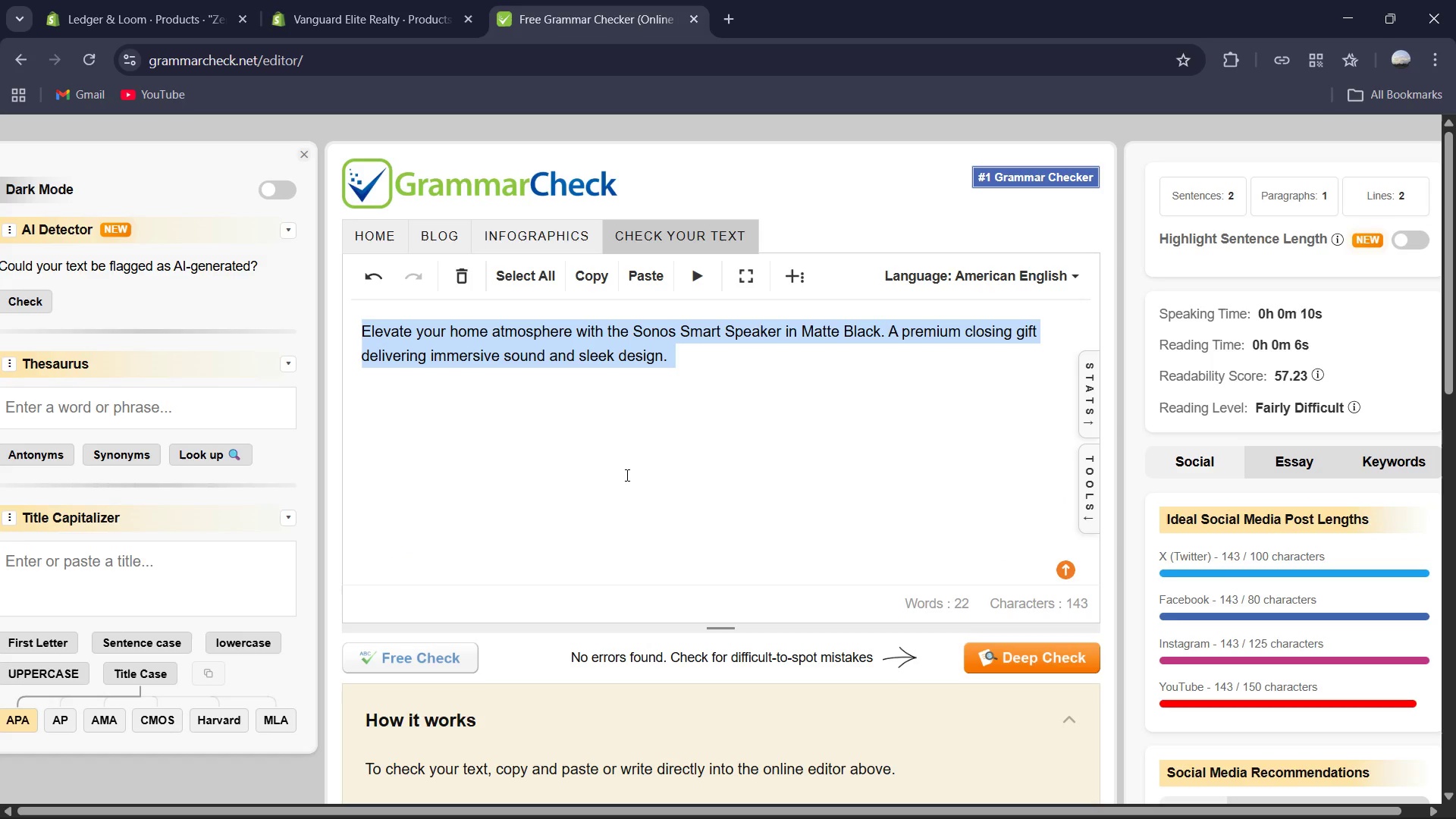 
key(Control+V)
 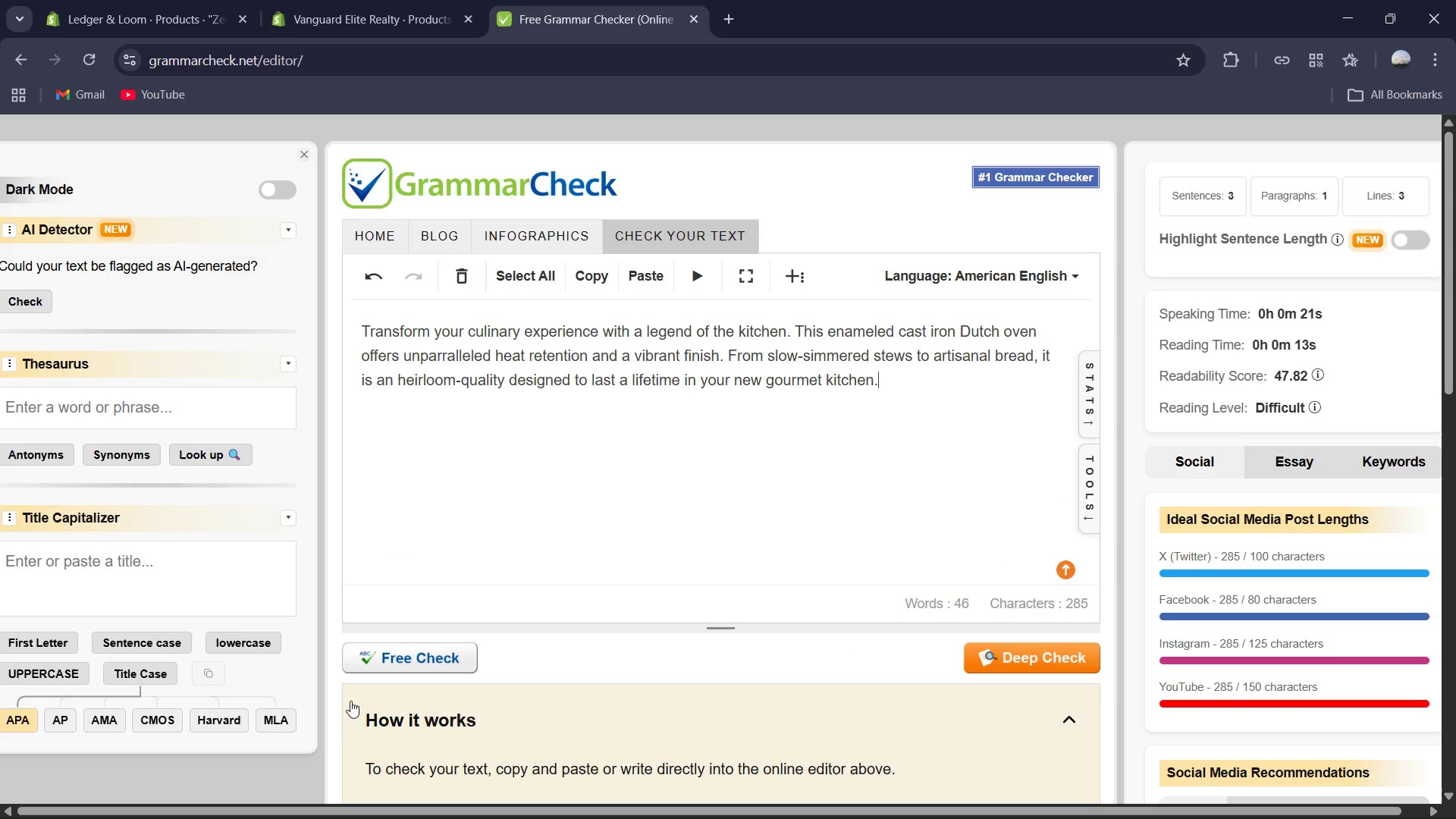 
left_click([402, 661])
 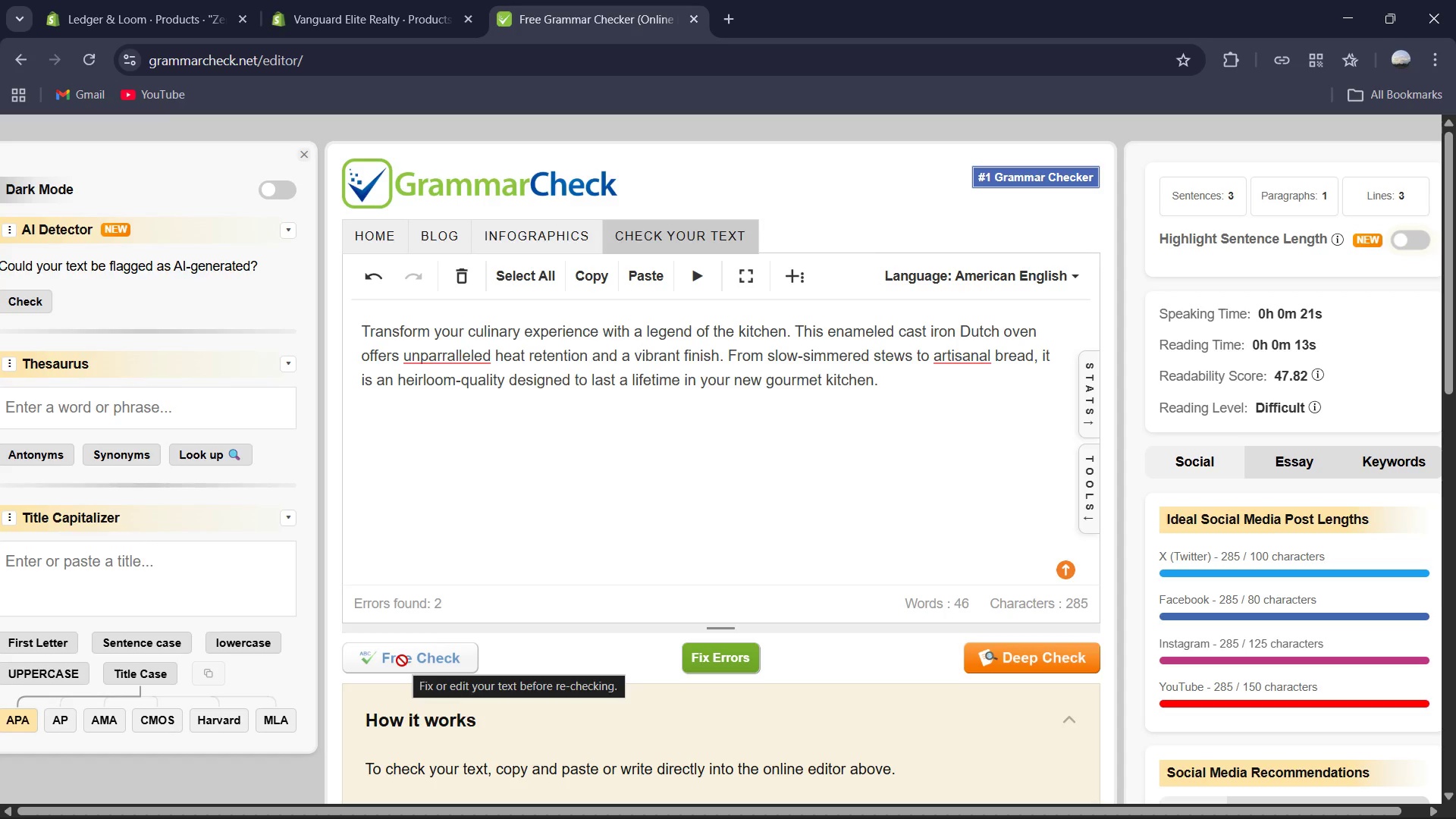 
wait(6.62)
 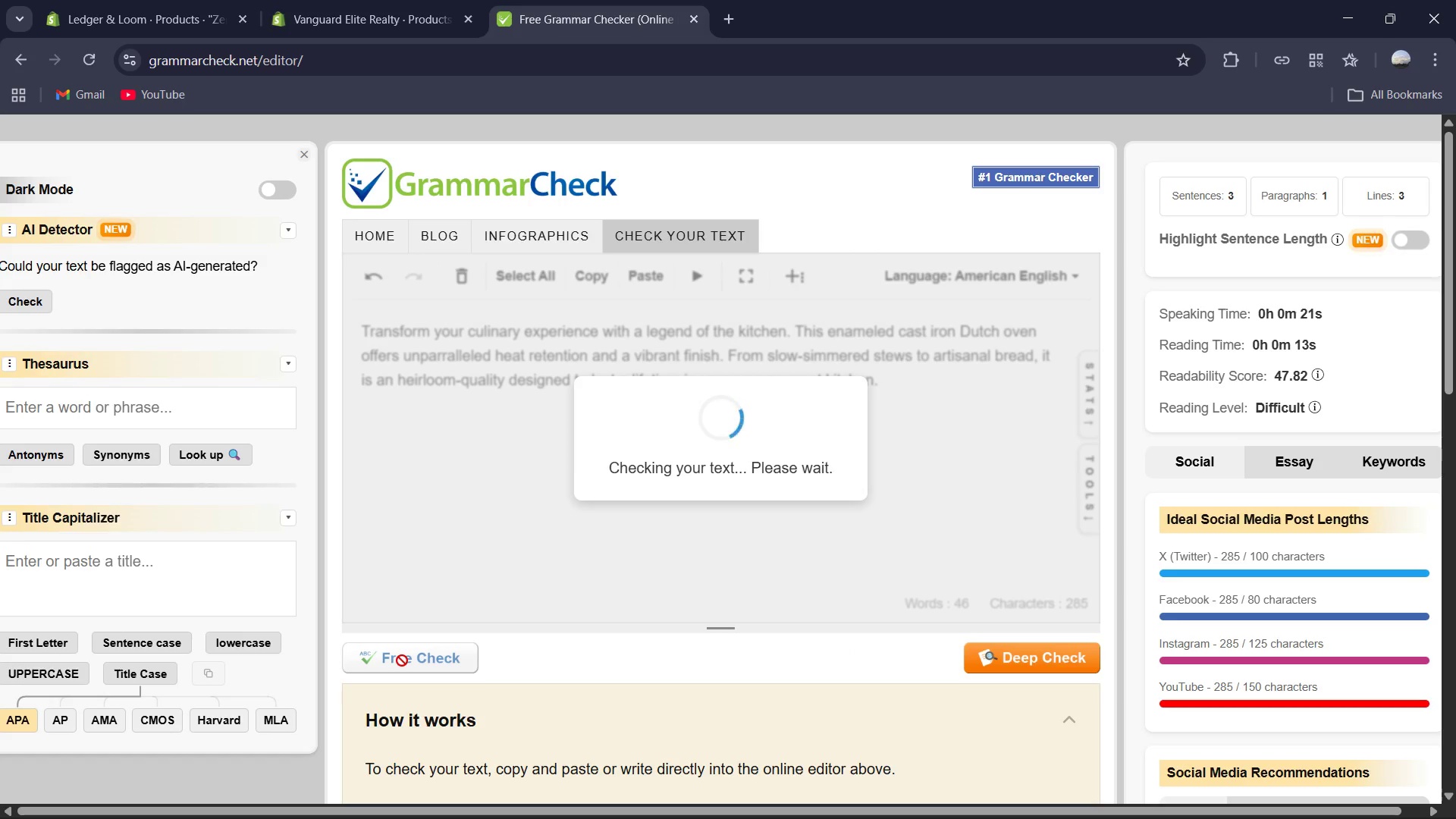 
left_click([711, 665])
 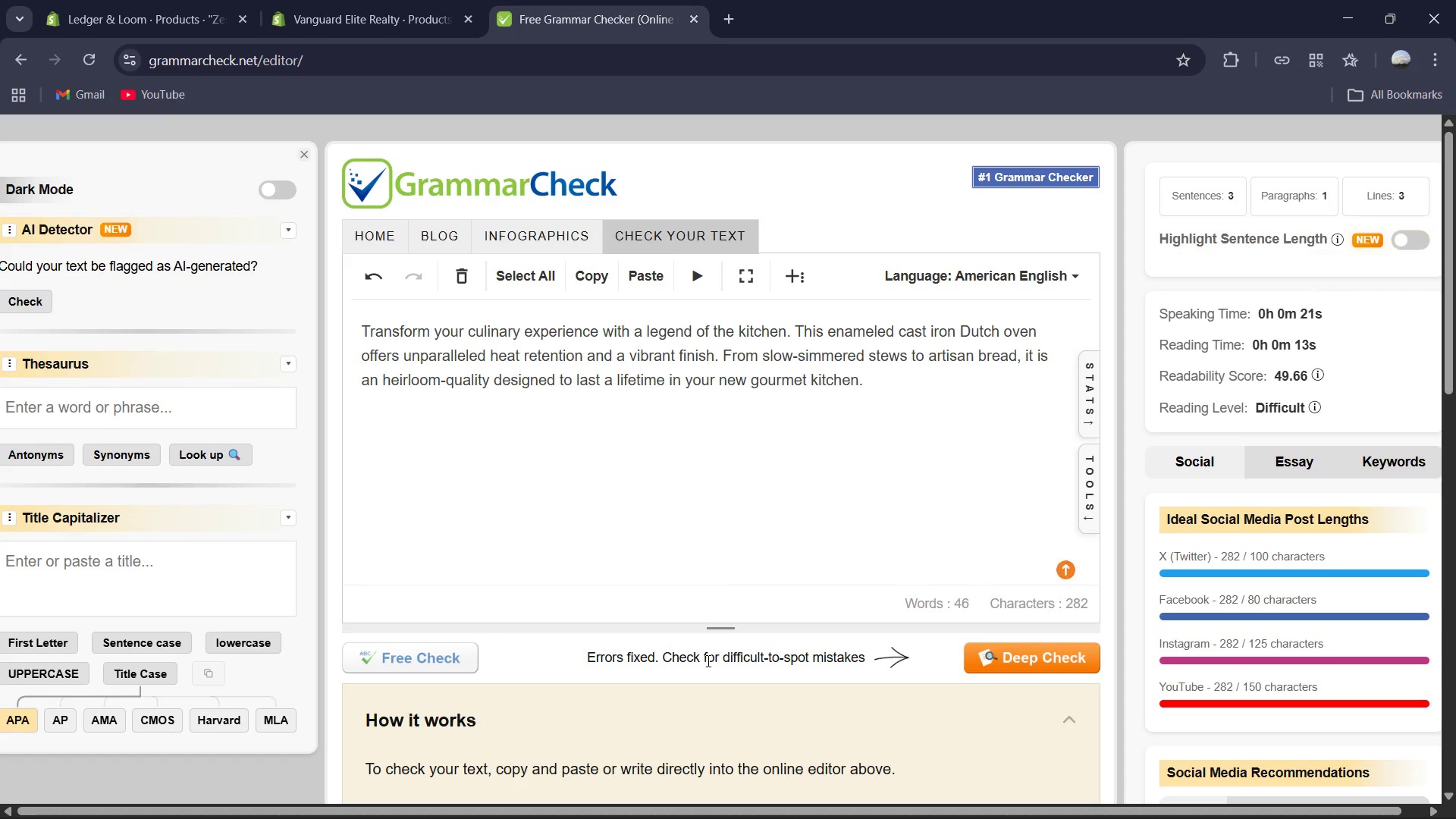 
left_click([752, 525])
 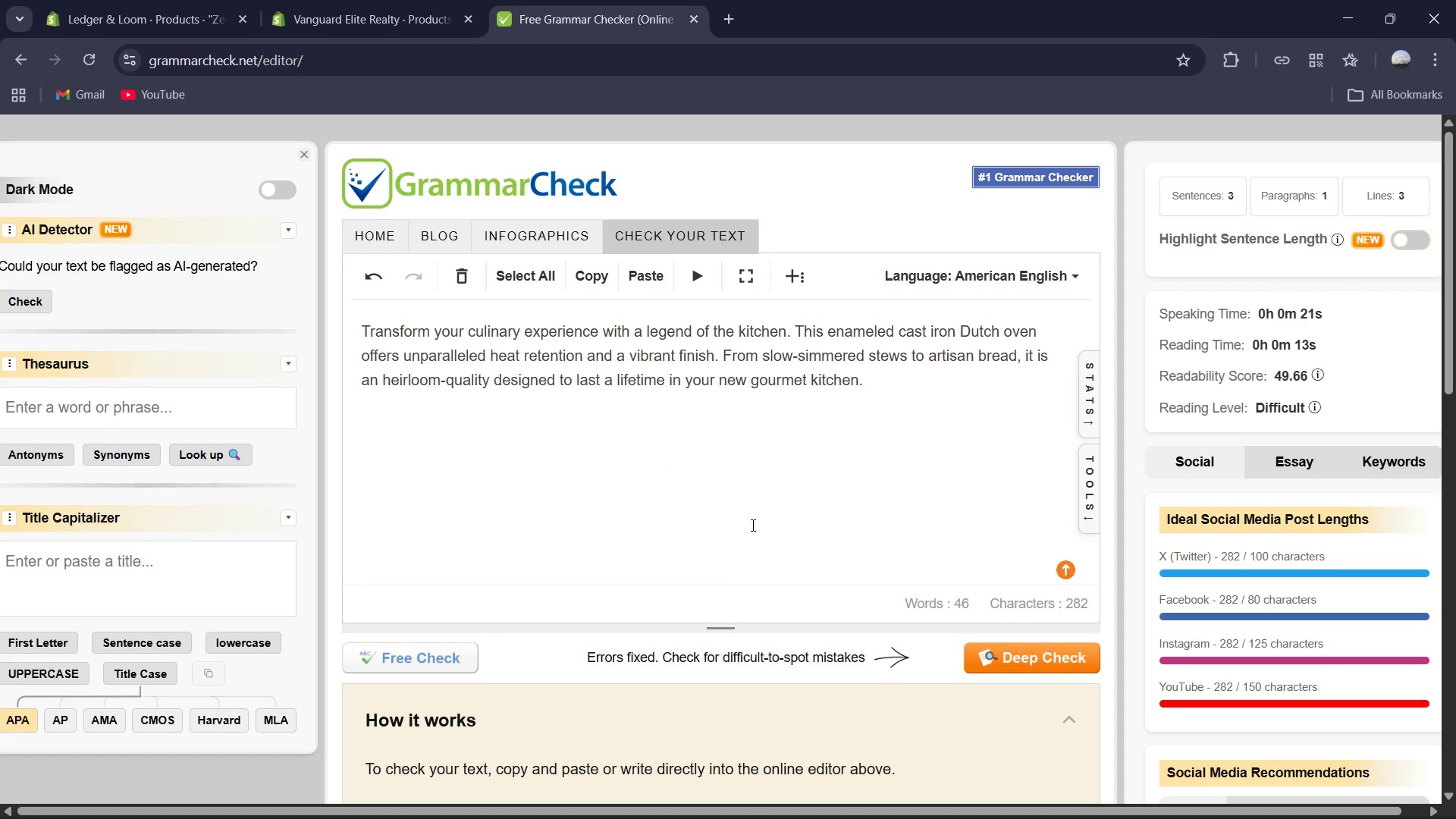 
key(Control+A)
 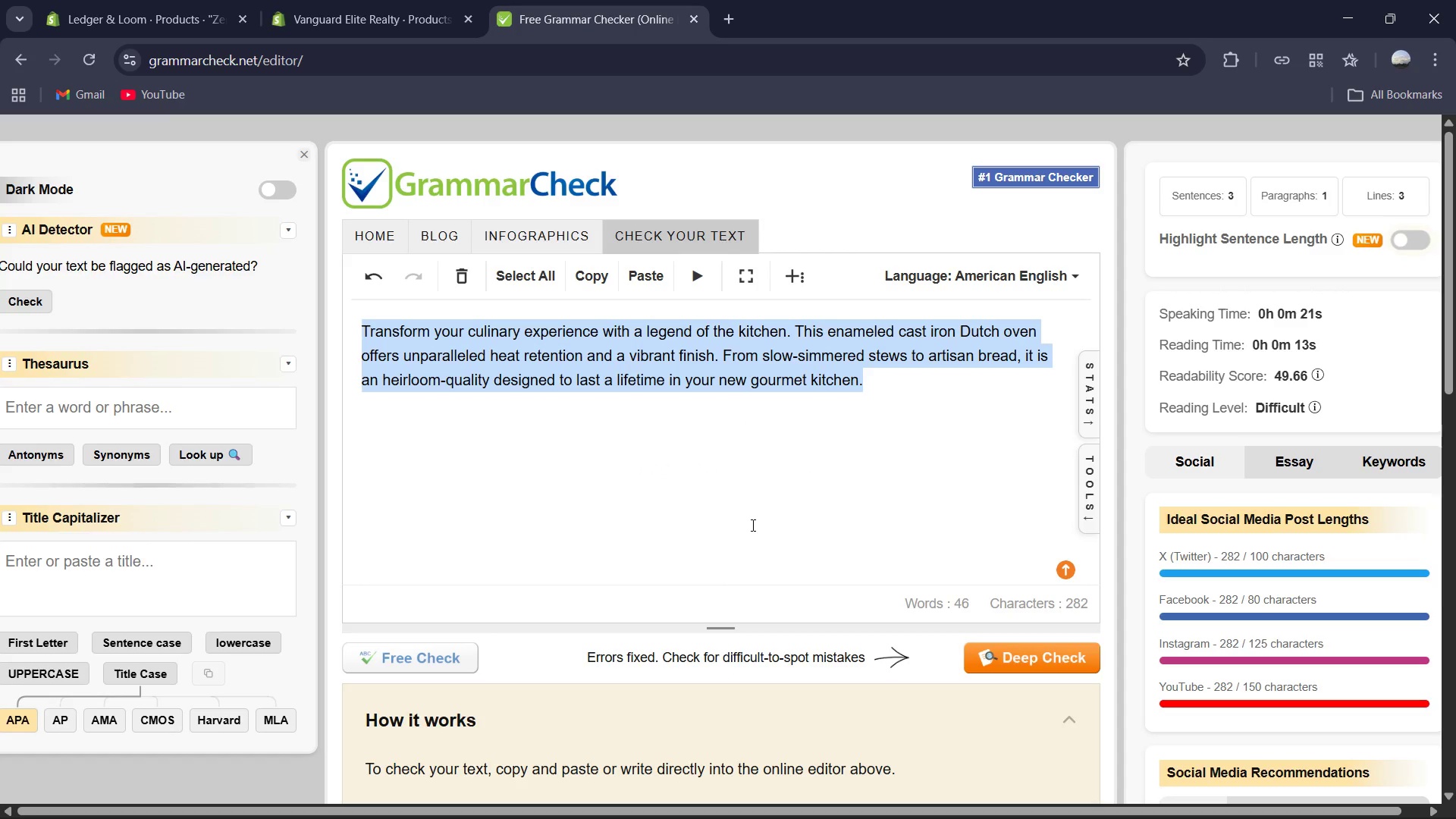 
key(Control+C)
 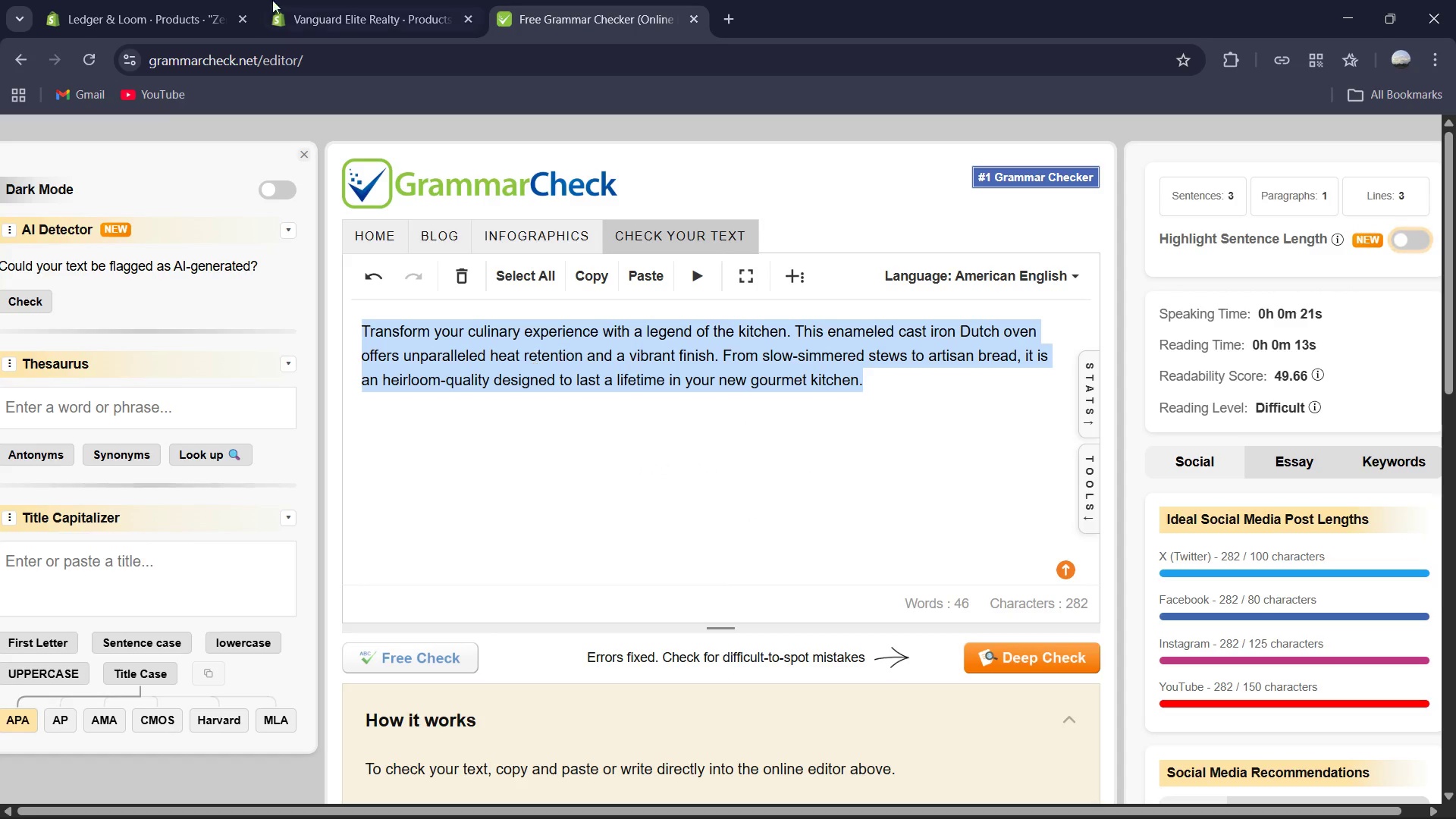 
left_click([383, 0])
 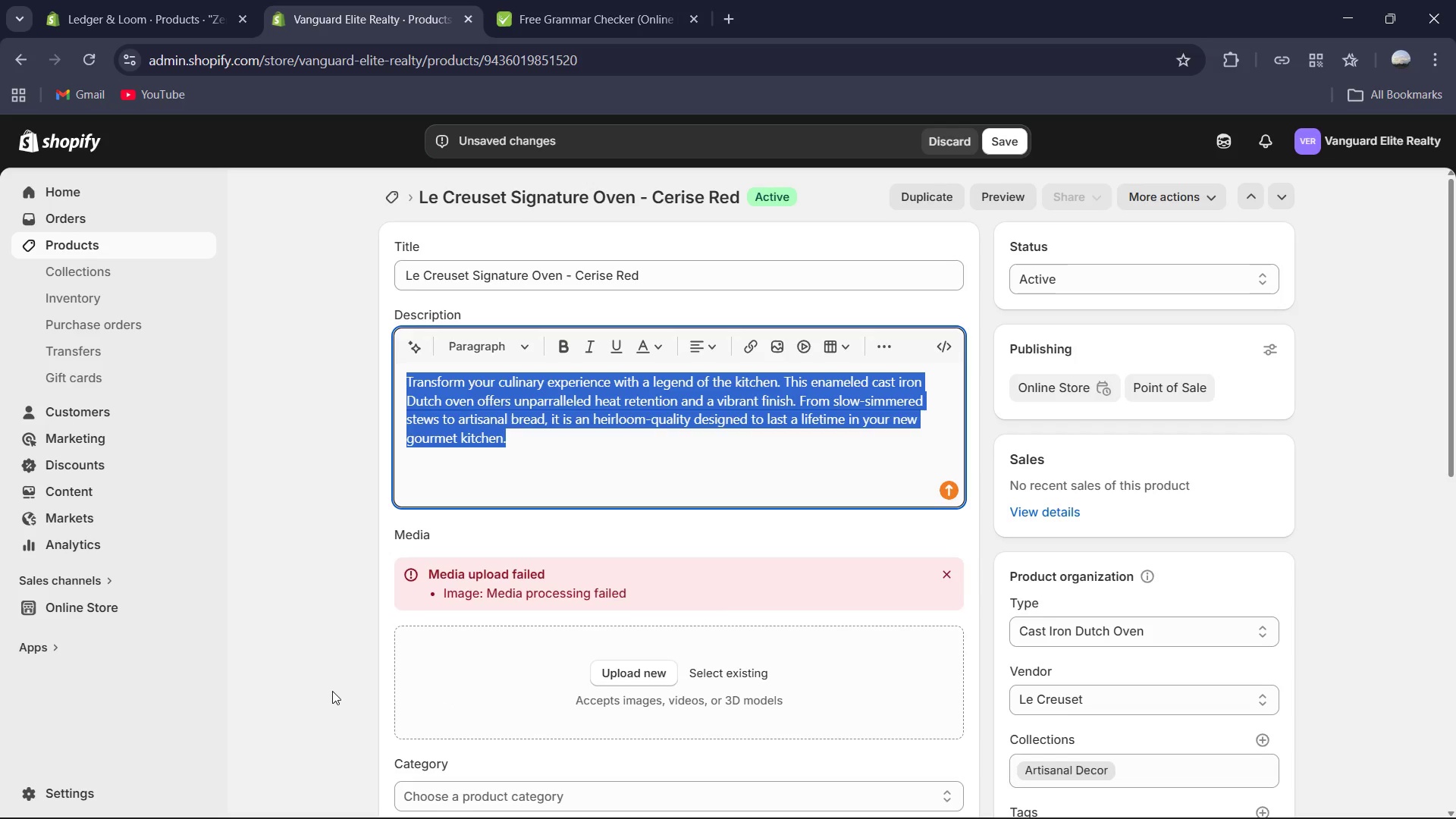 
key(Control+C)
 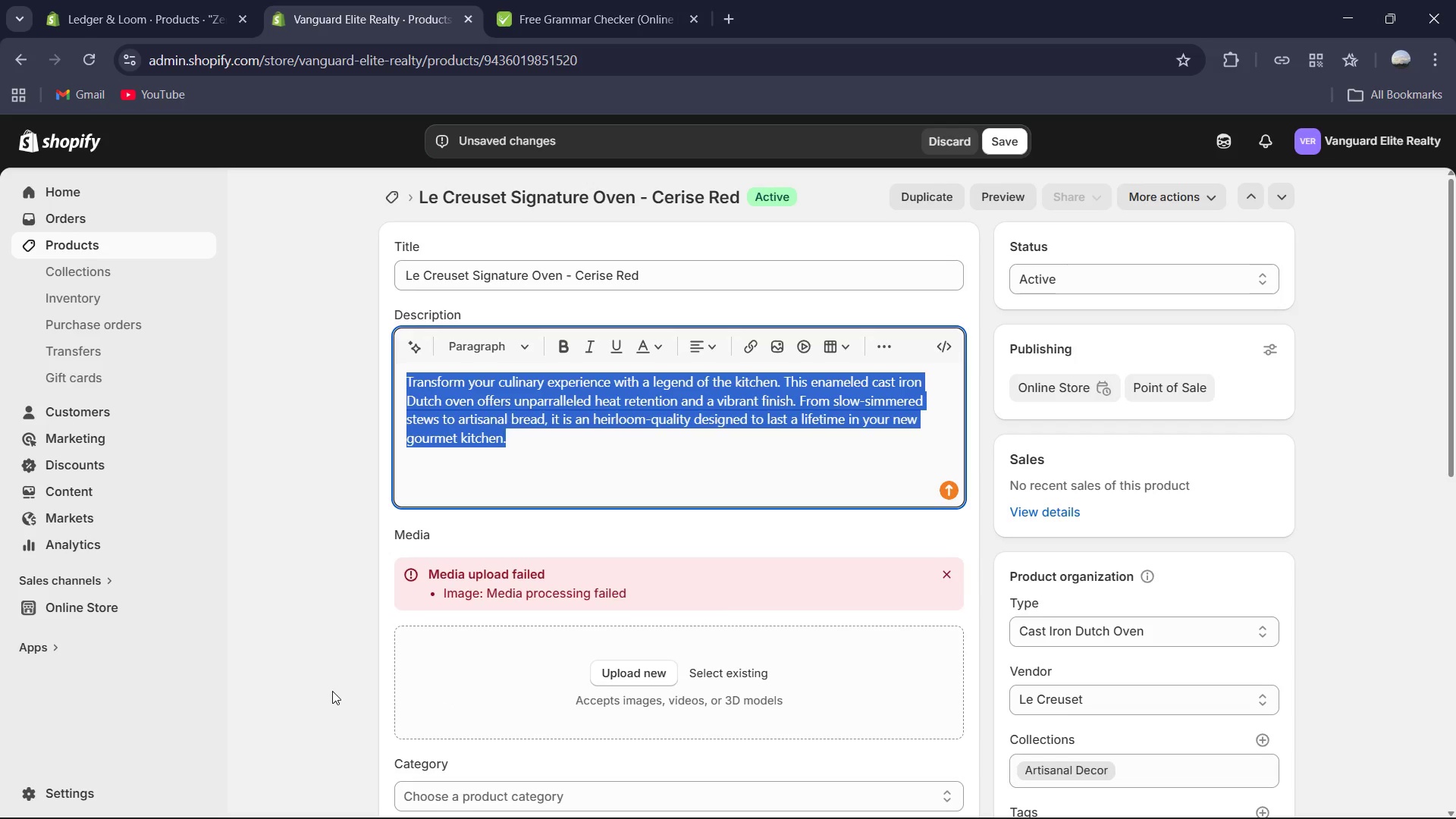 
key(Control+V)
 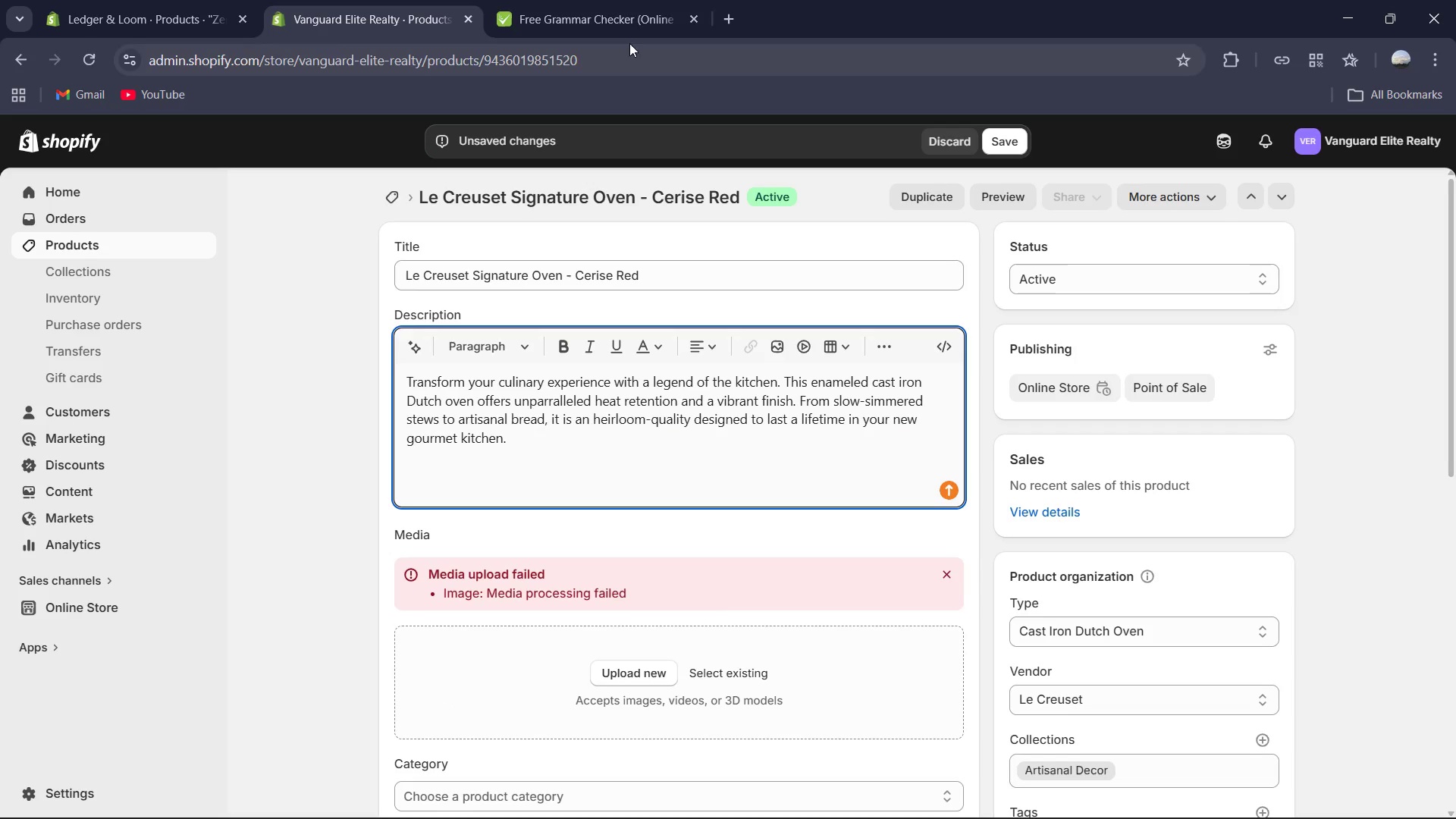 
left_click([587, 0])
 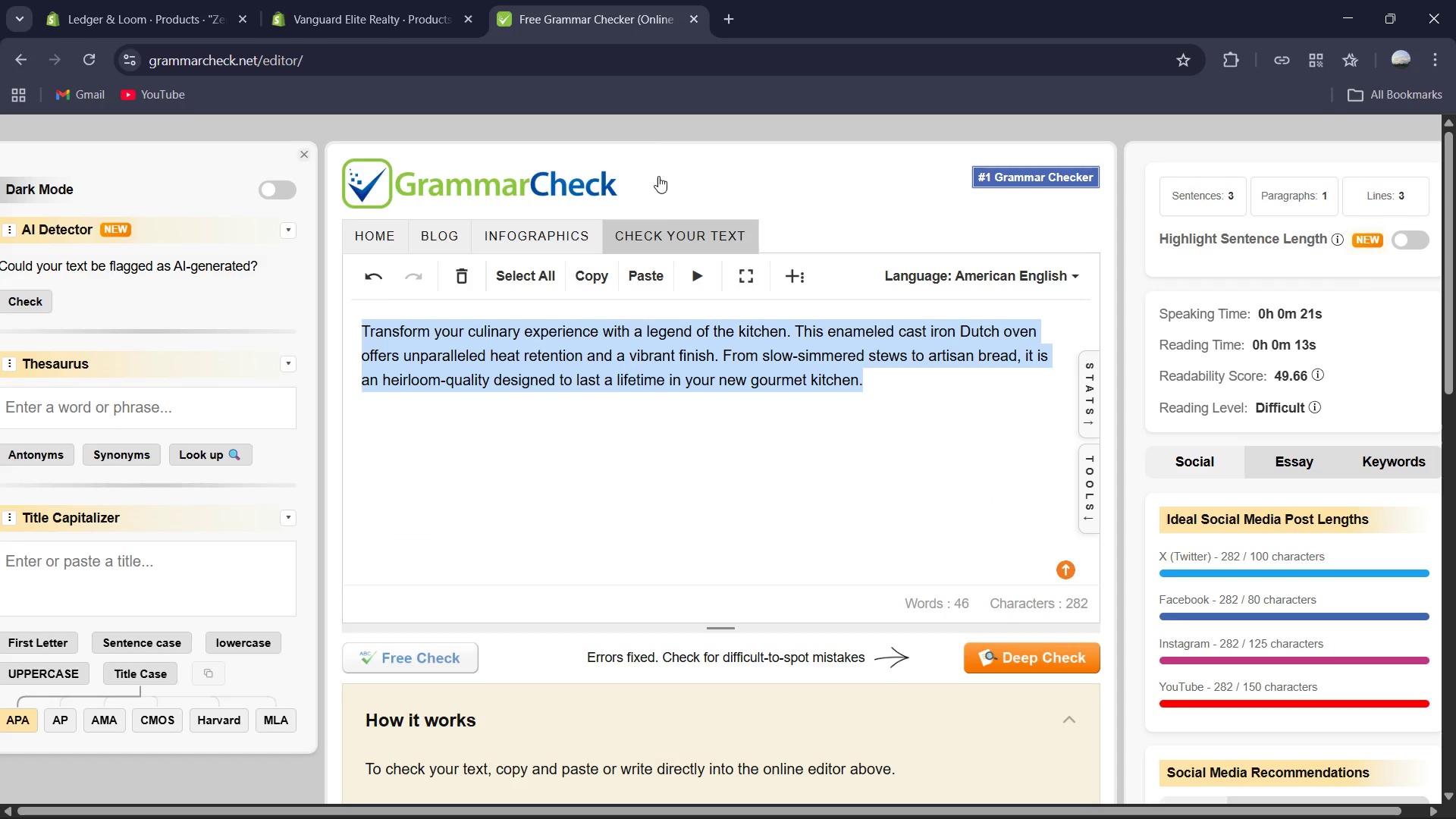 
key(Control+C)
 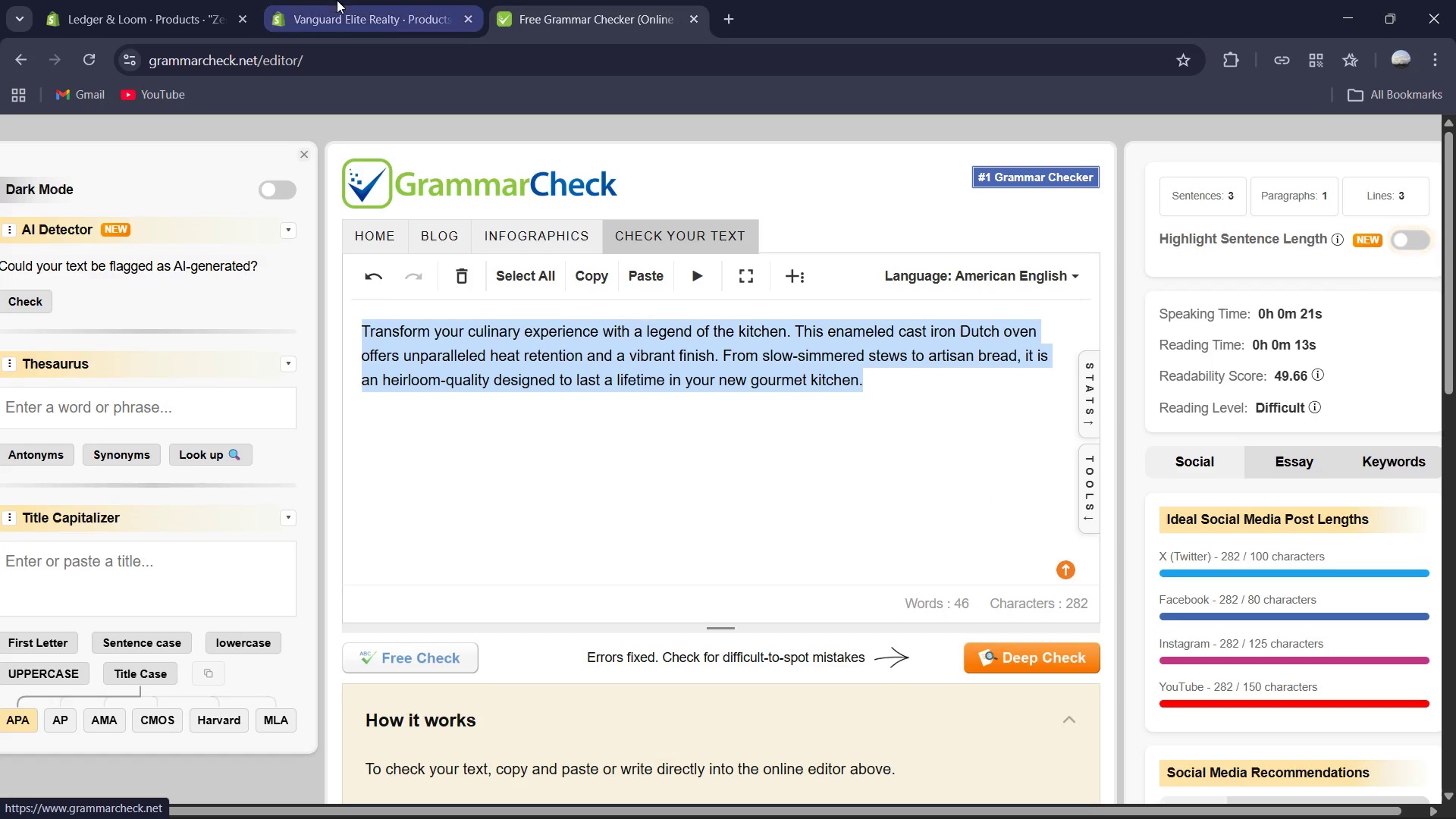 
left_click([334, 0])
 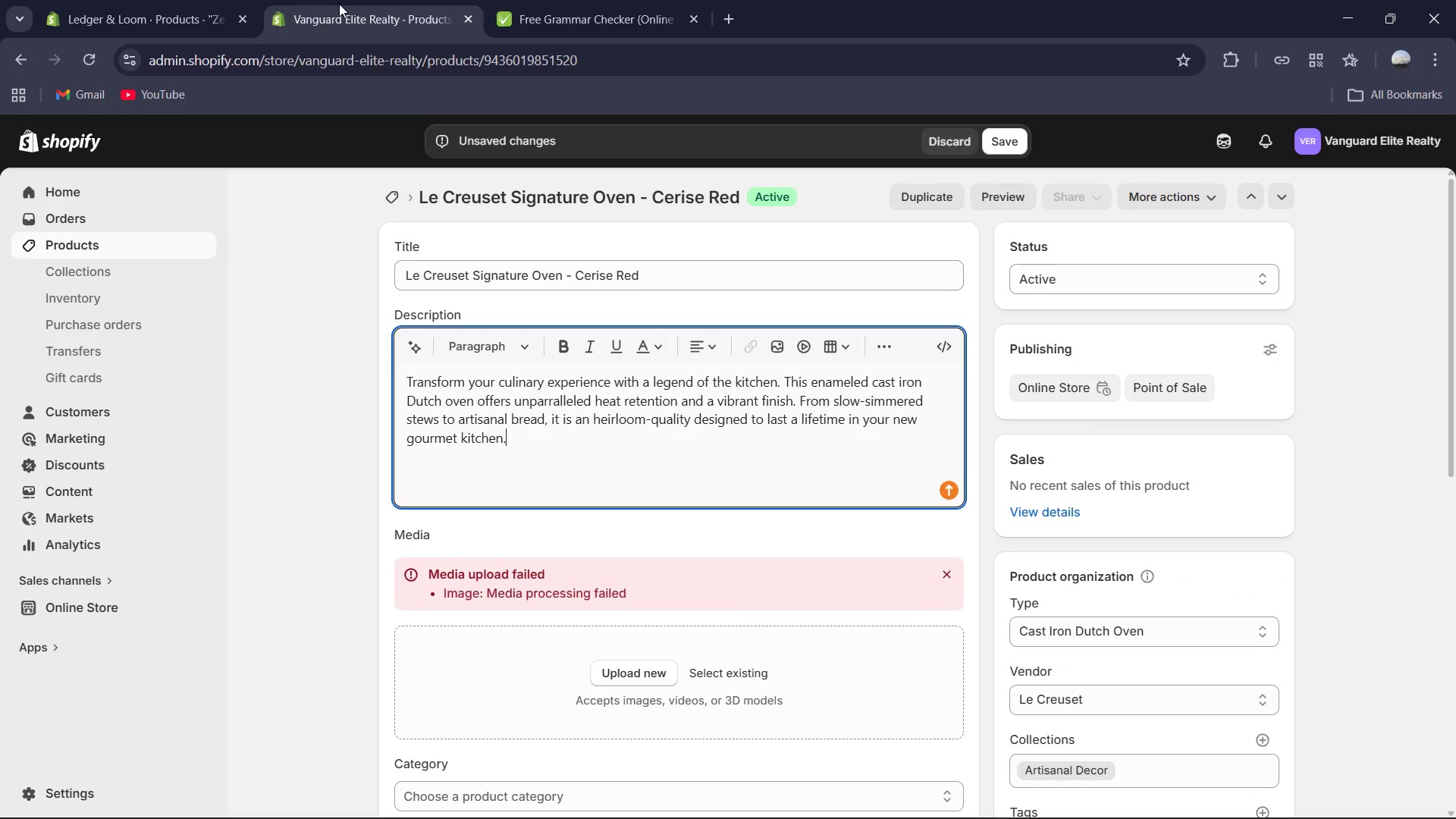 
hold_key(key=ControlLeft, duration=0.55)
 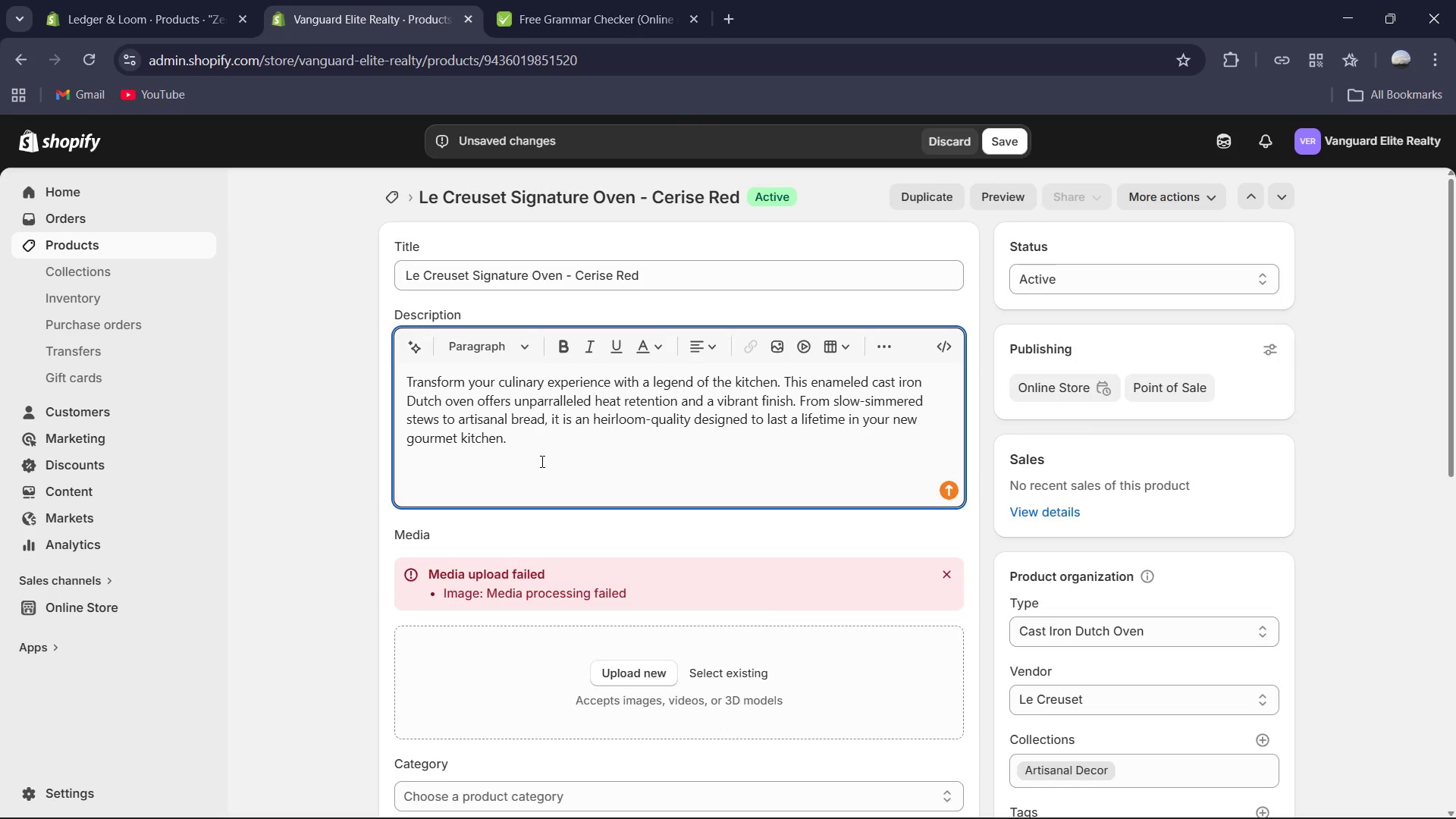 
key(Control+A)
 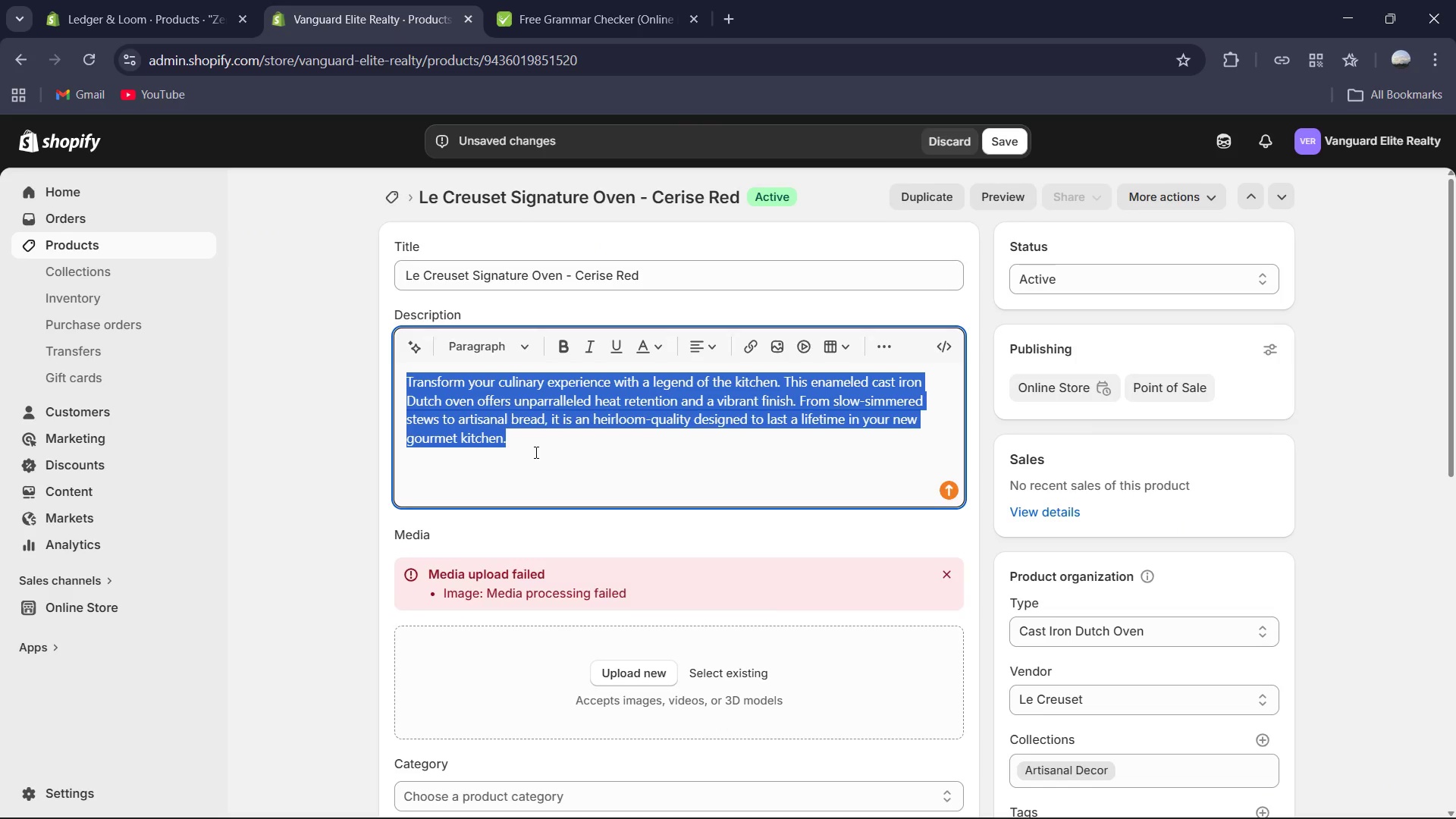 
key(Control+V)
 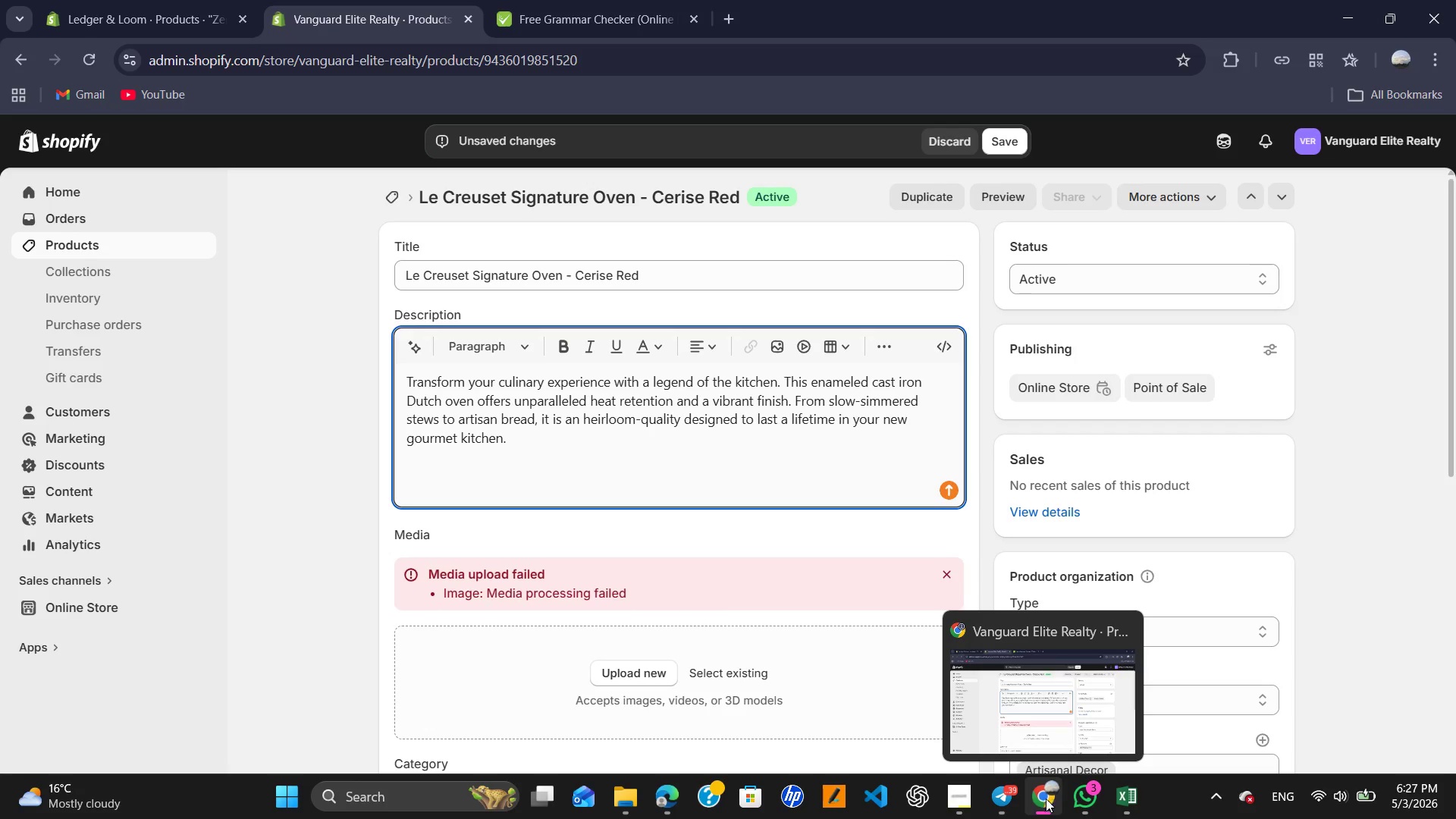 
wait(5.41)
 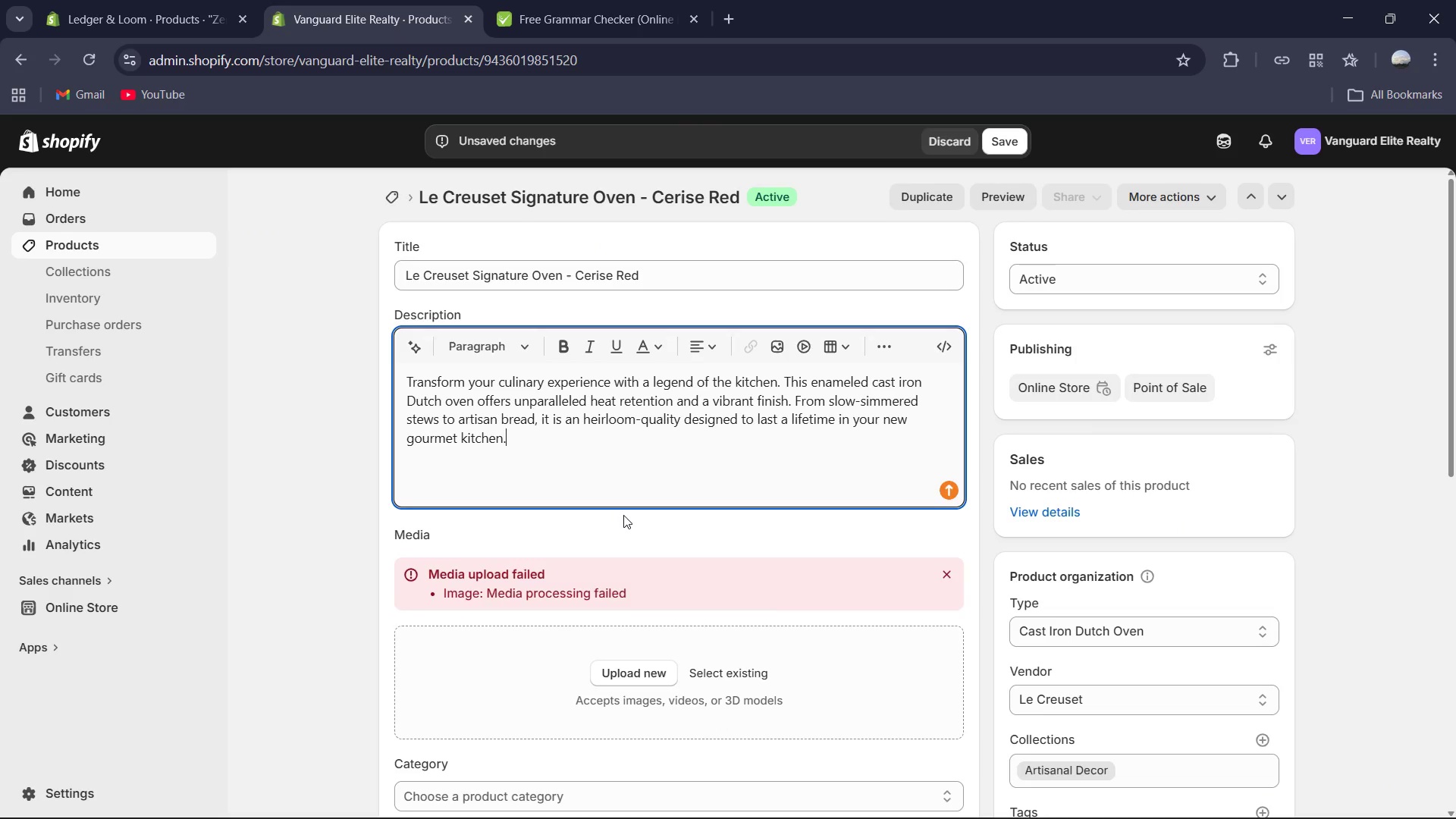 
left_click([662, 795])
 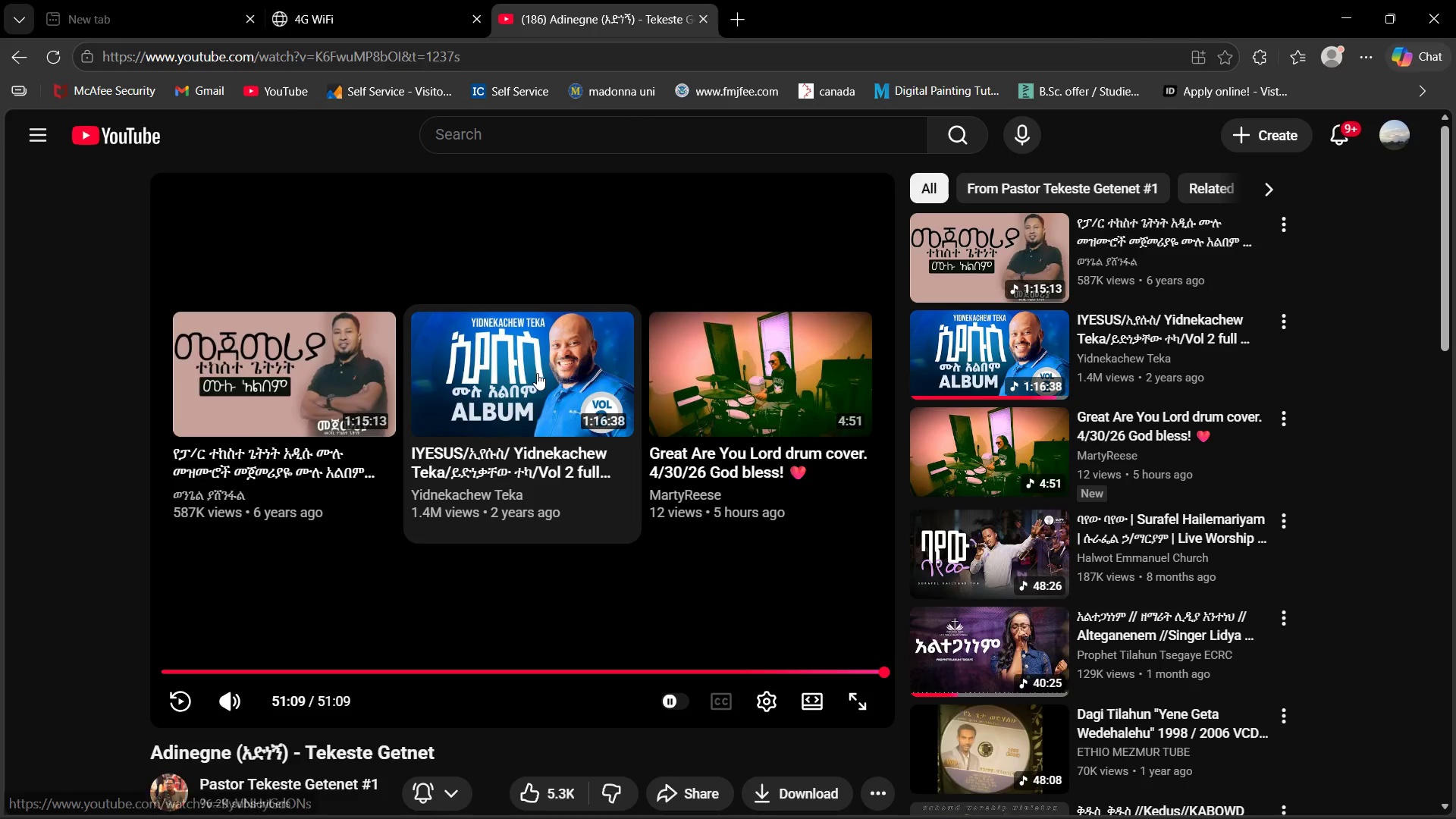 
left_click([536, 373])
 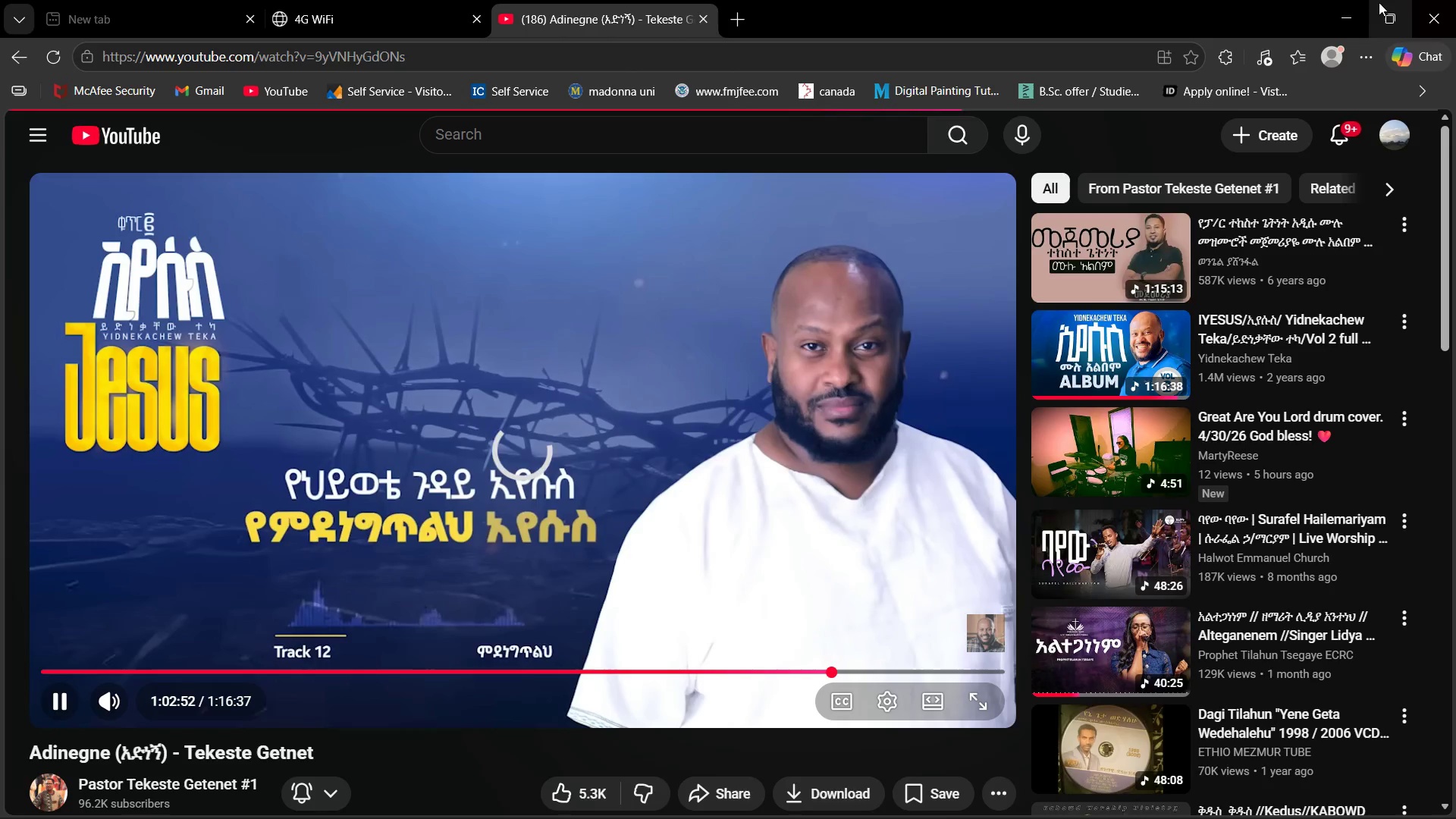 
left_click([1354, 5])
 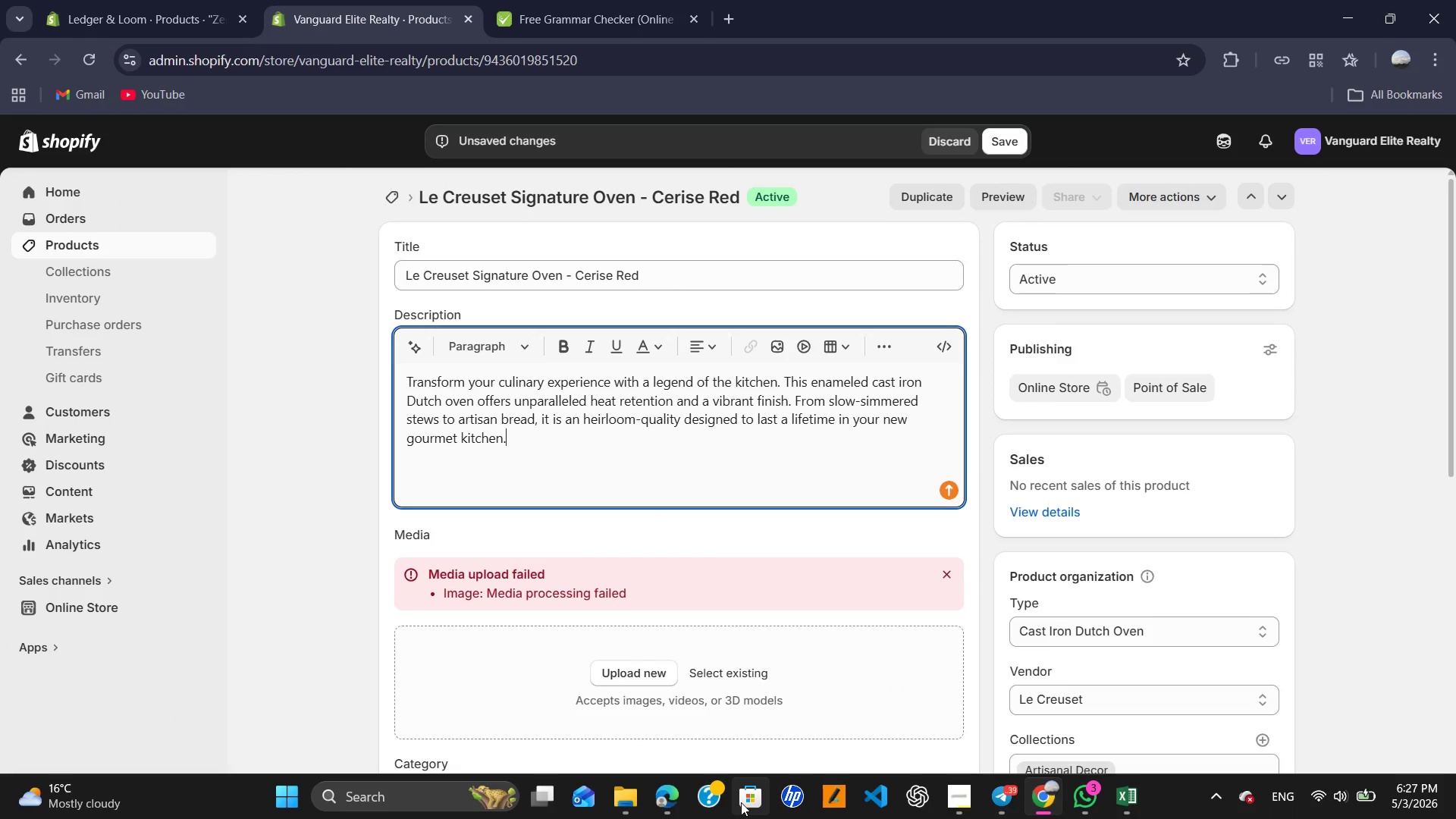 
left_click([654, 798])
 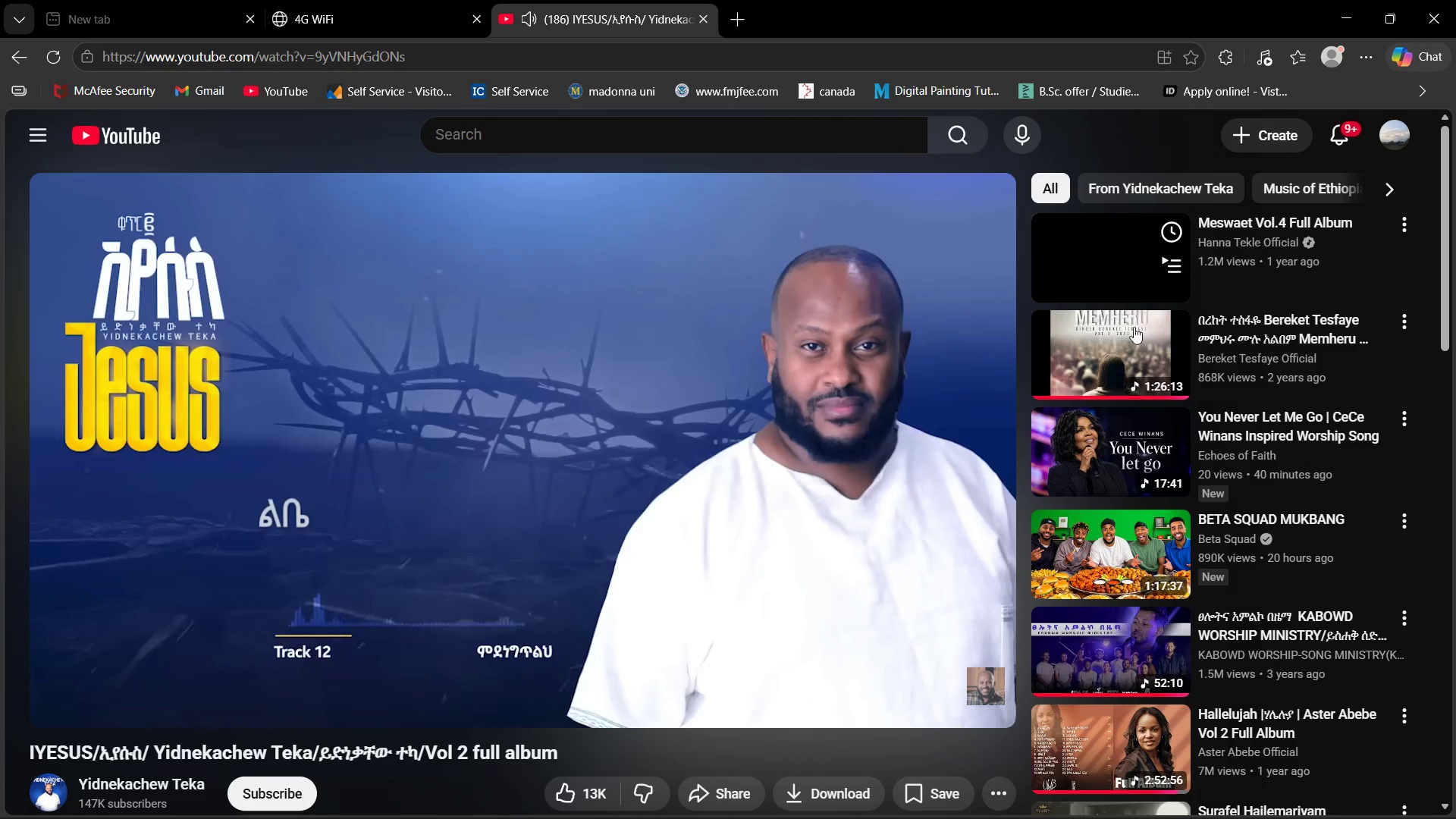 
mouse_move([1109, 378])
 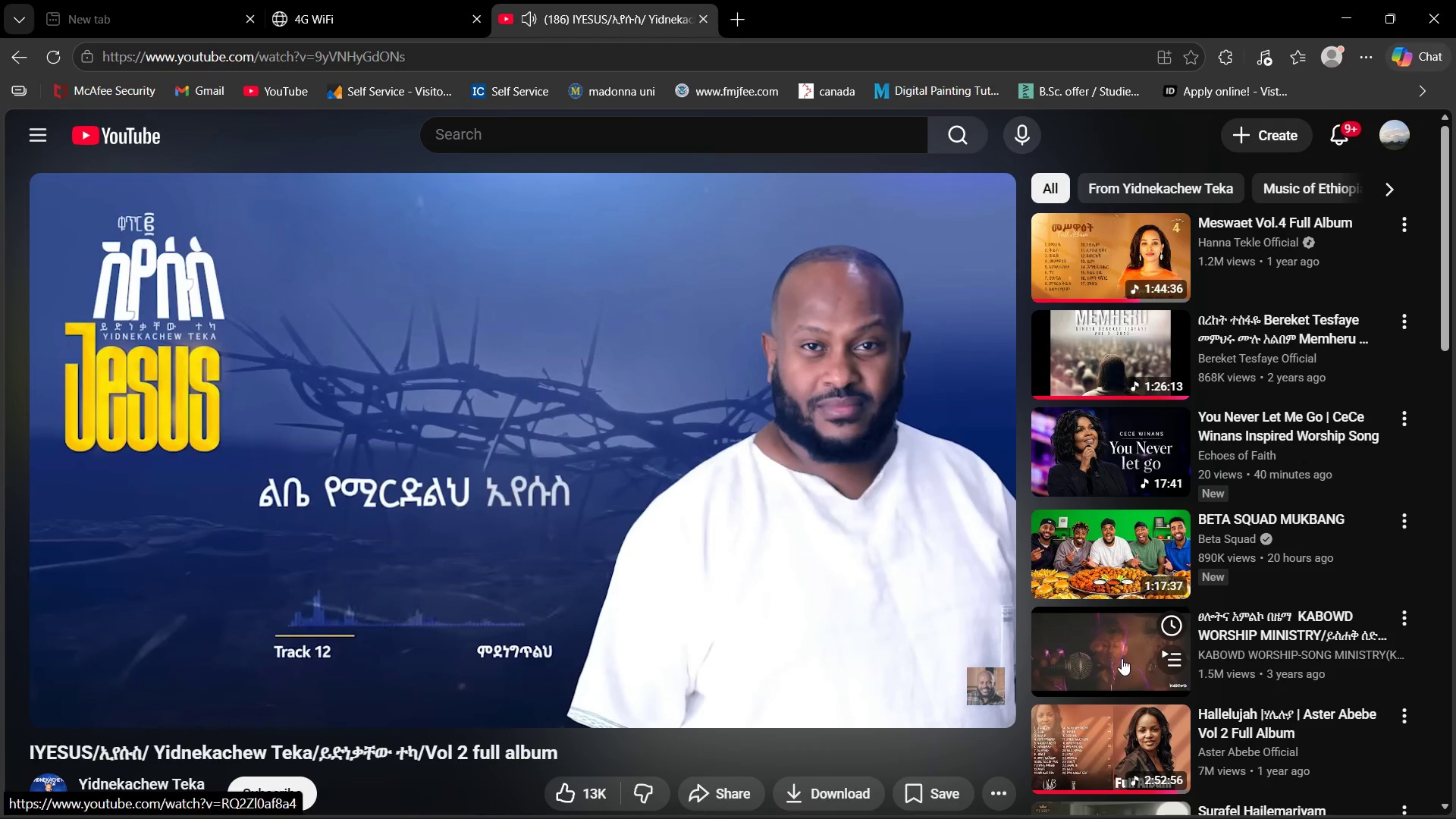 
left_click([1122, 658])
 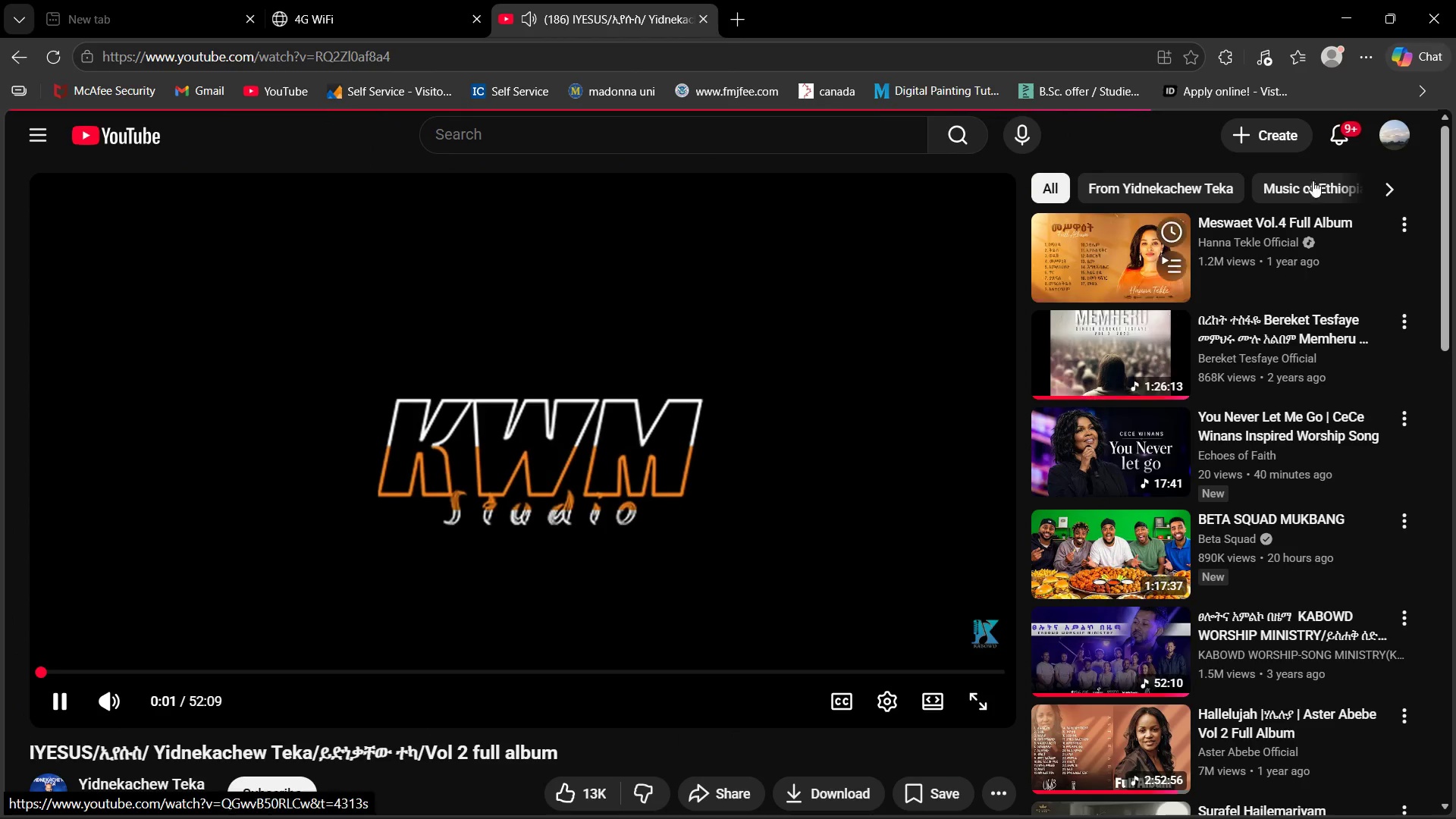 
left_click([1334, 2])
 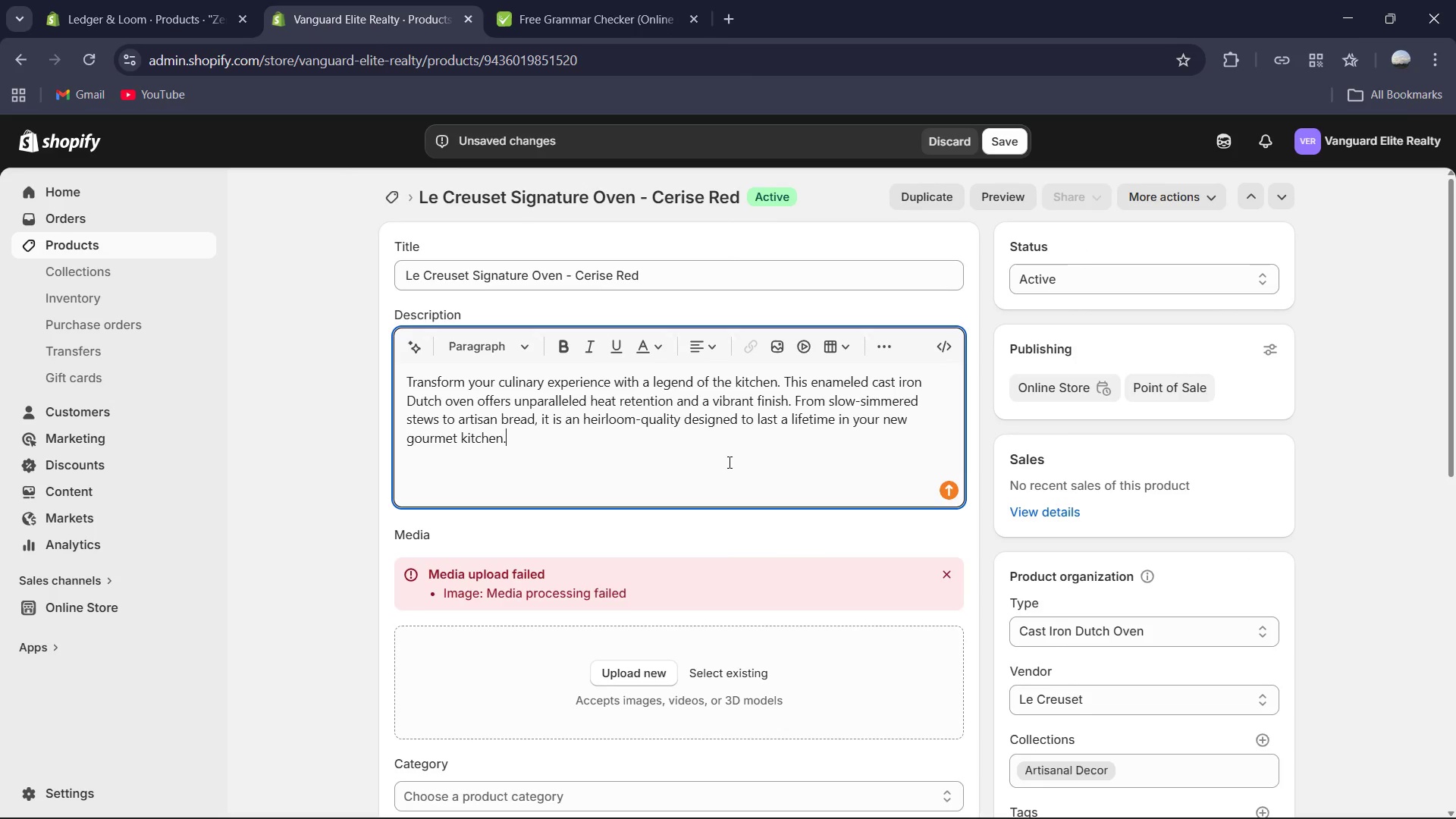 
key(VolumeUp)
 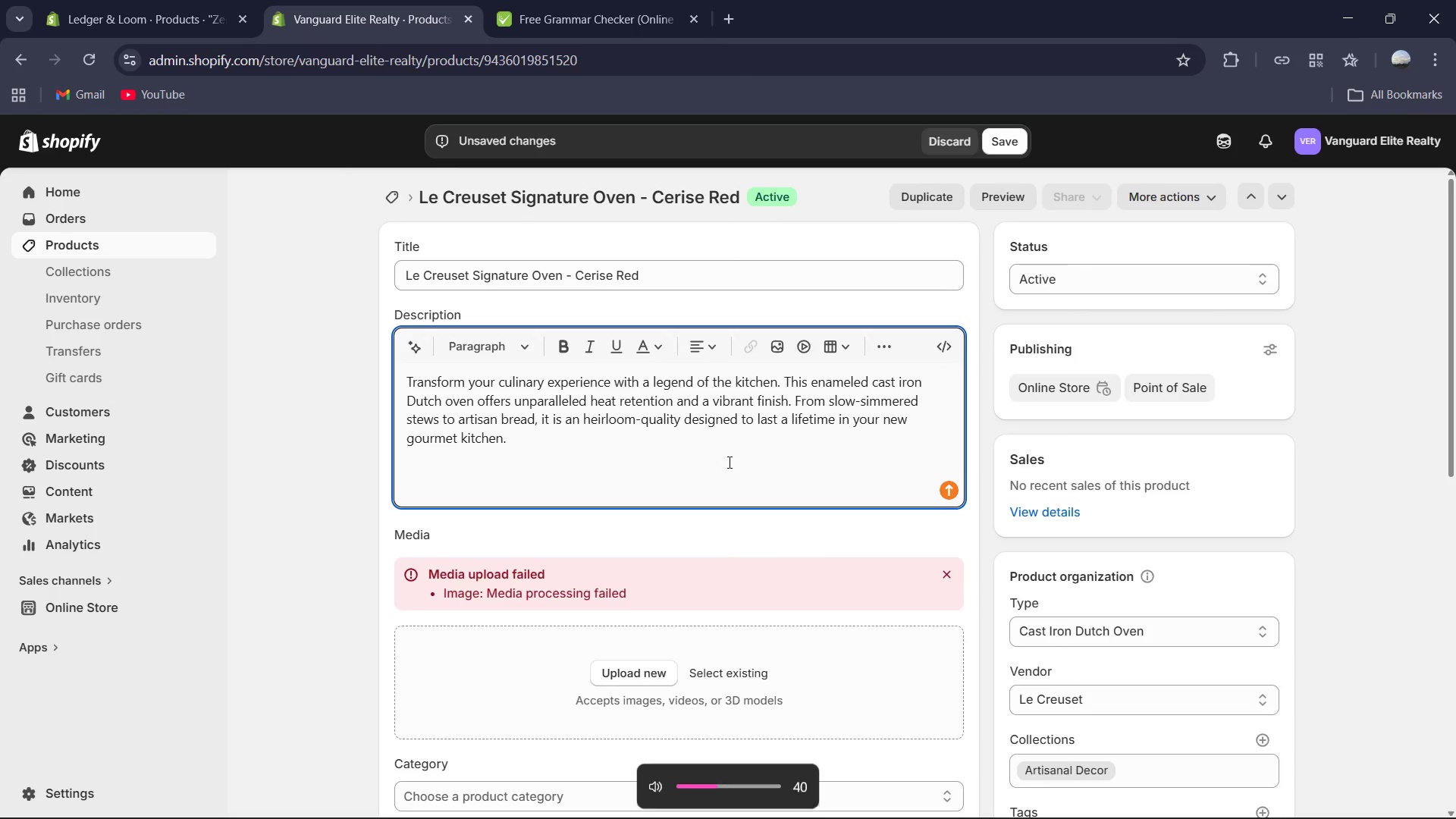 
key(VolumeUp)
 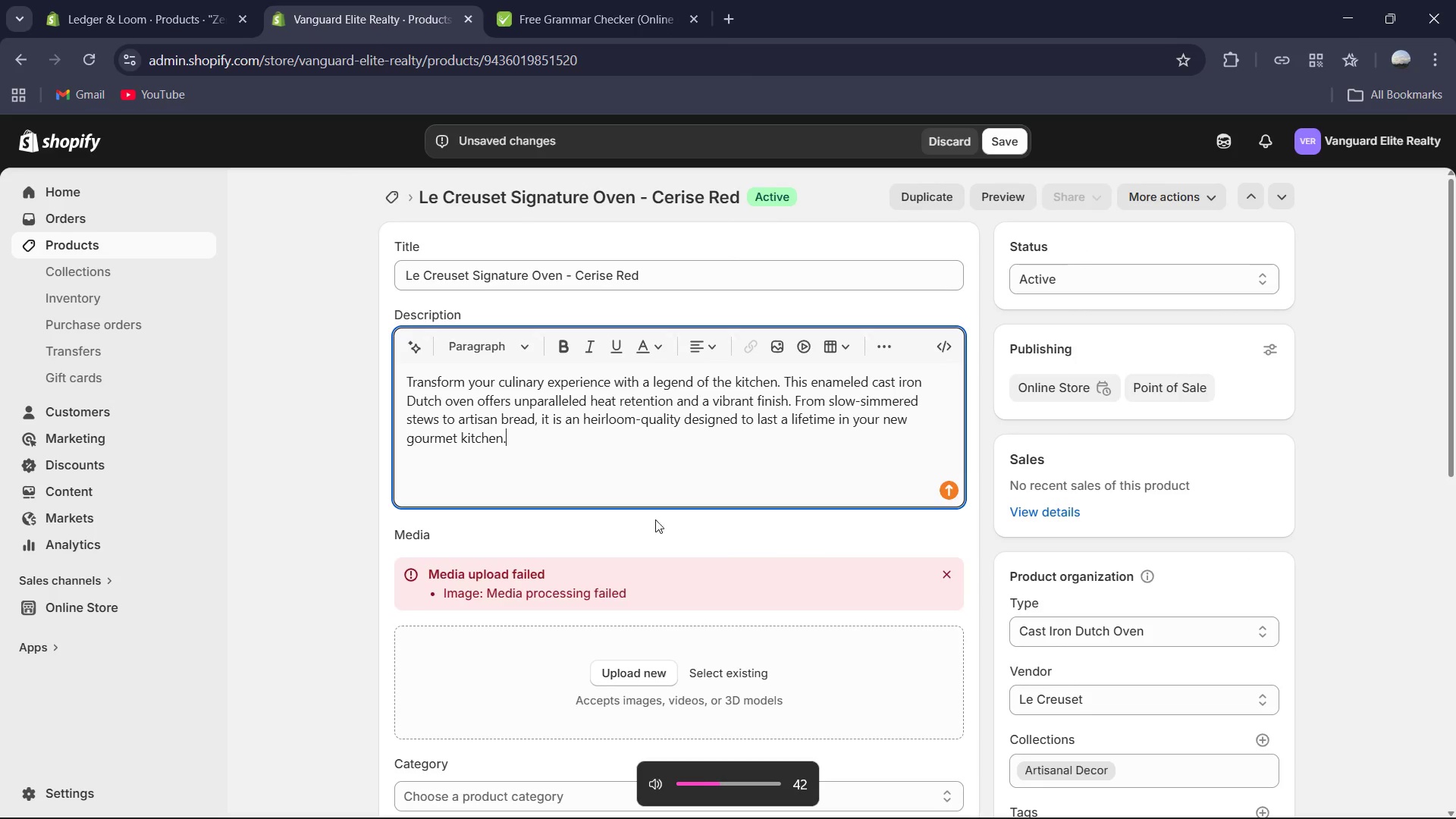 
key(VolumeUp)
 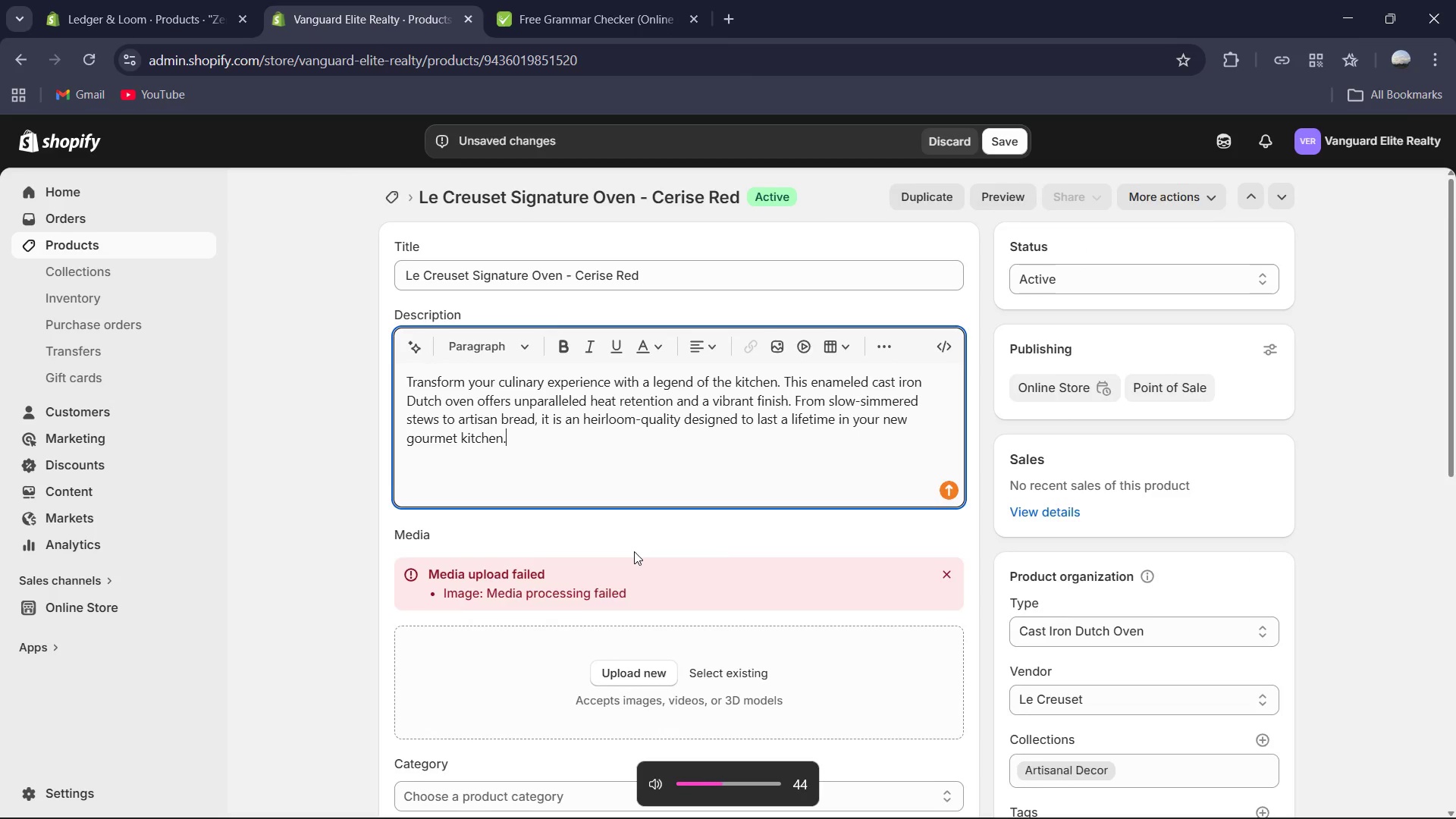 
key(VolumeUp)
 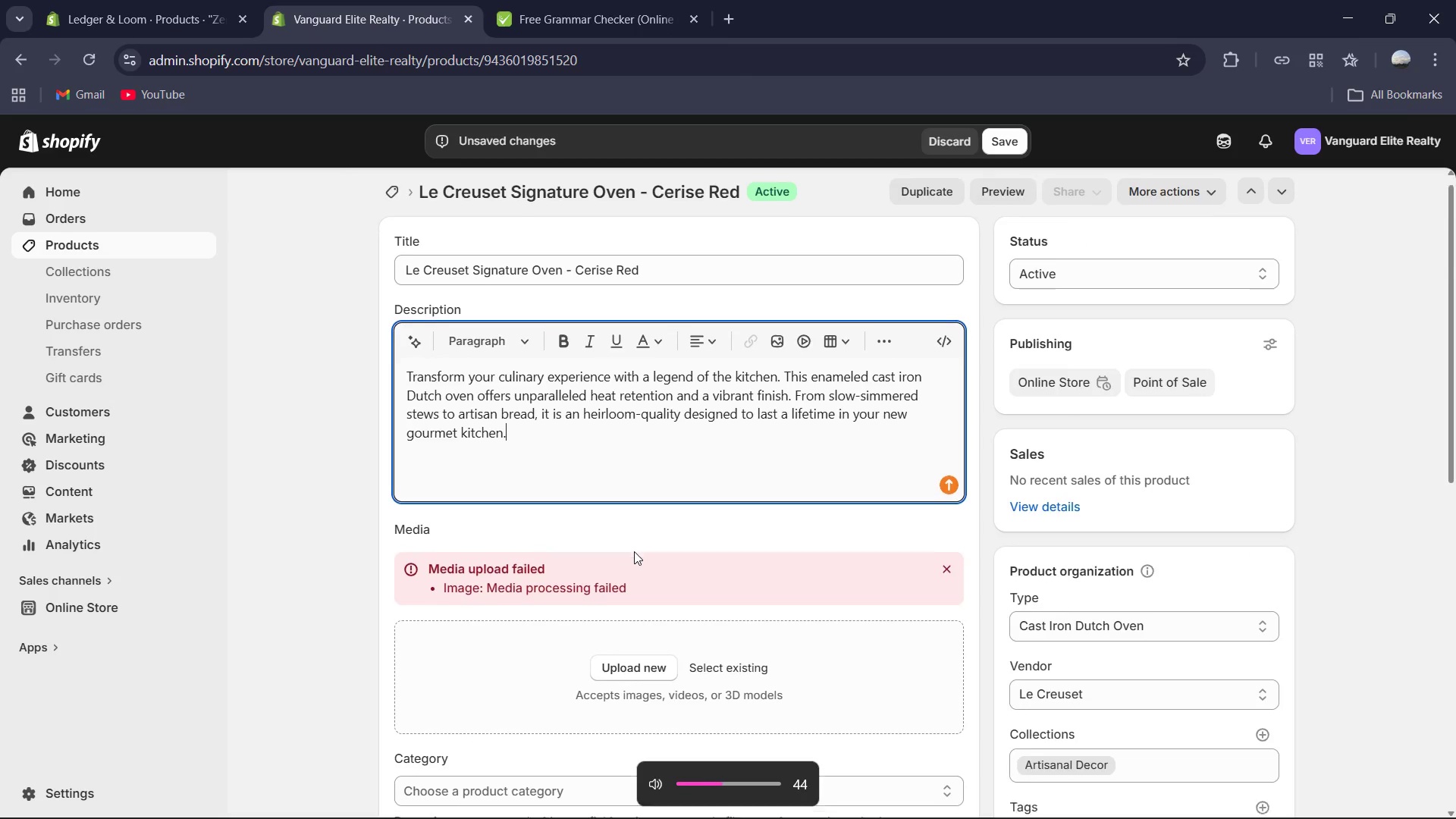 
scroll: coordinate [634, 551], scroll_direction: down, amount: 3.0
 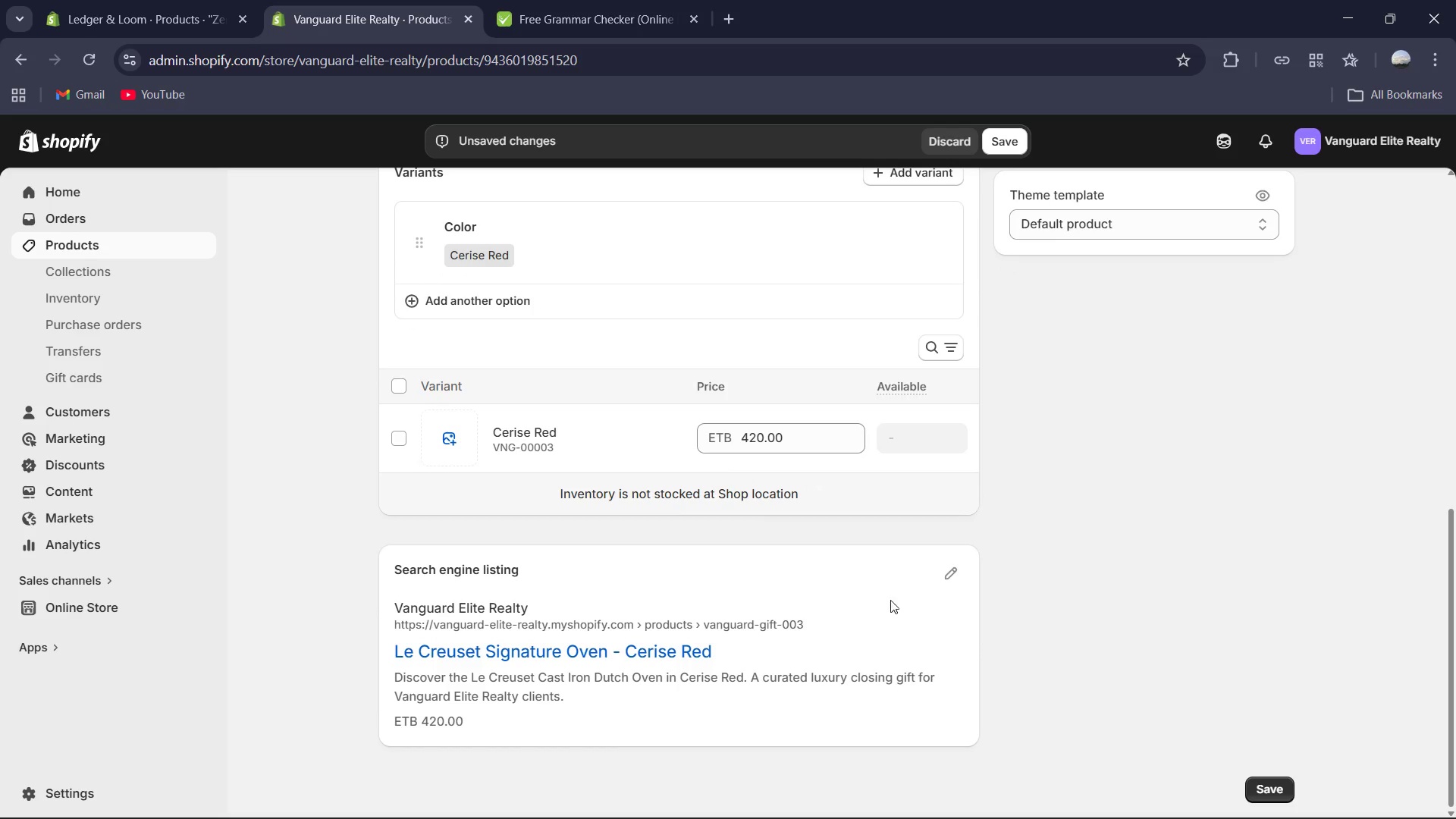 
left_click([946, 579])
 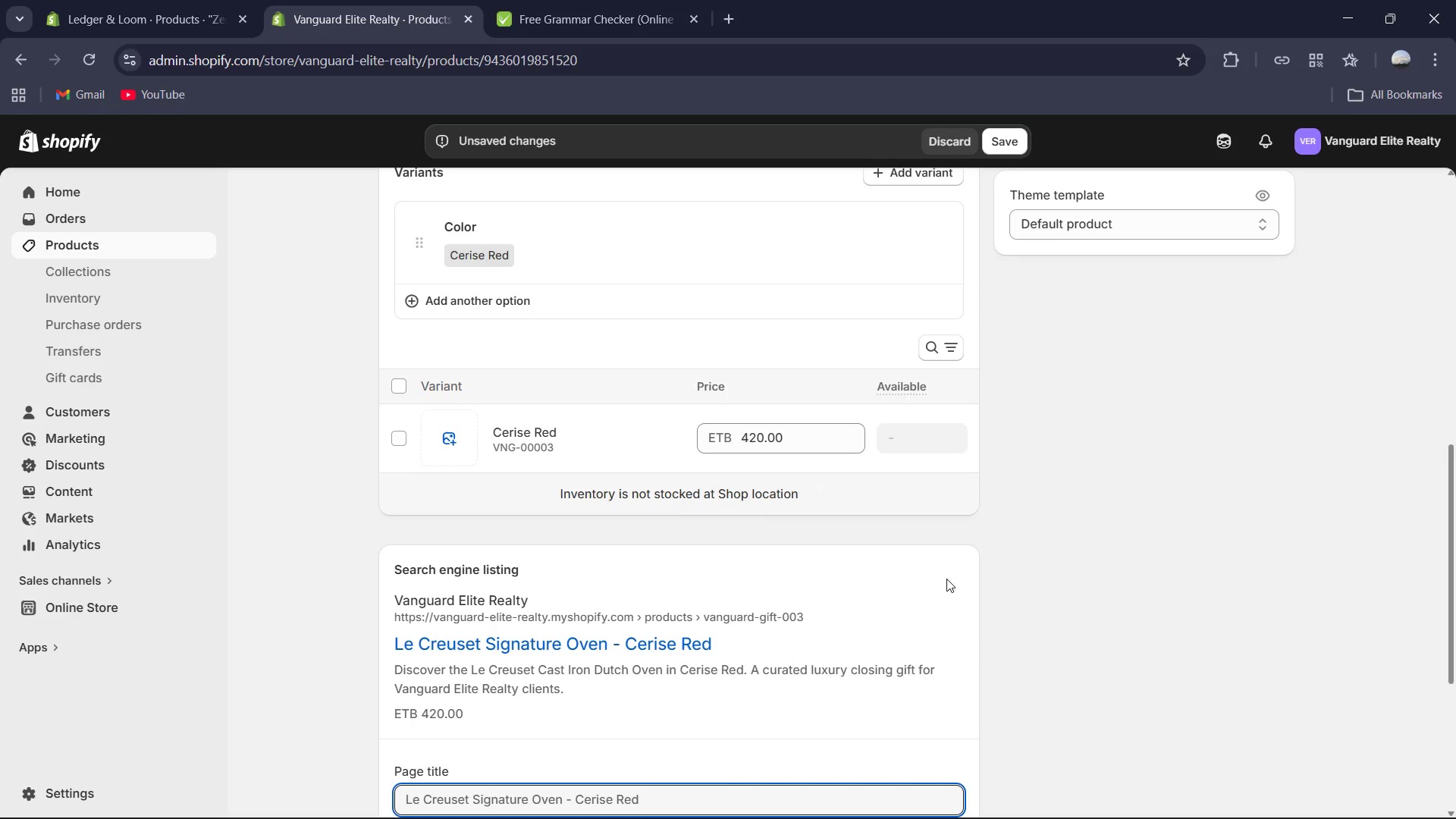 
scroll: coordinate [765, 566], scroll_direction: down, amount: 3.0
 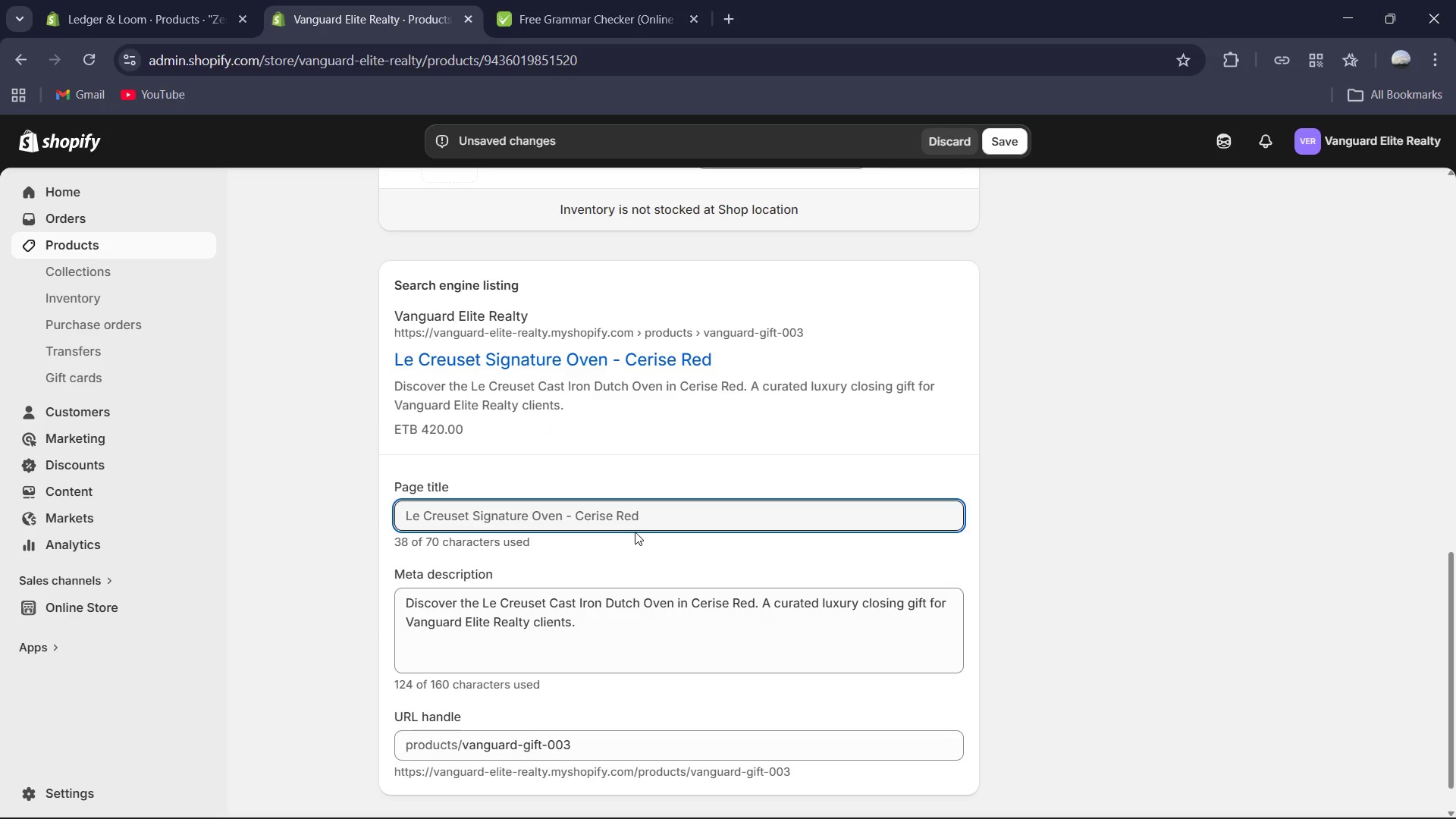 
left_click([654, 515])
 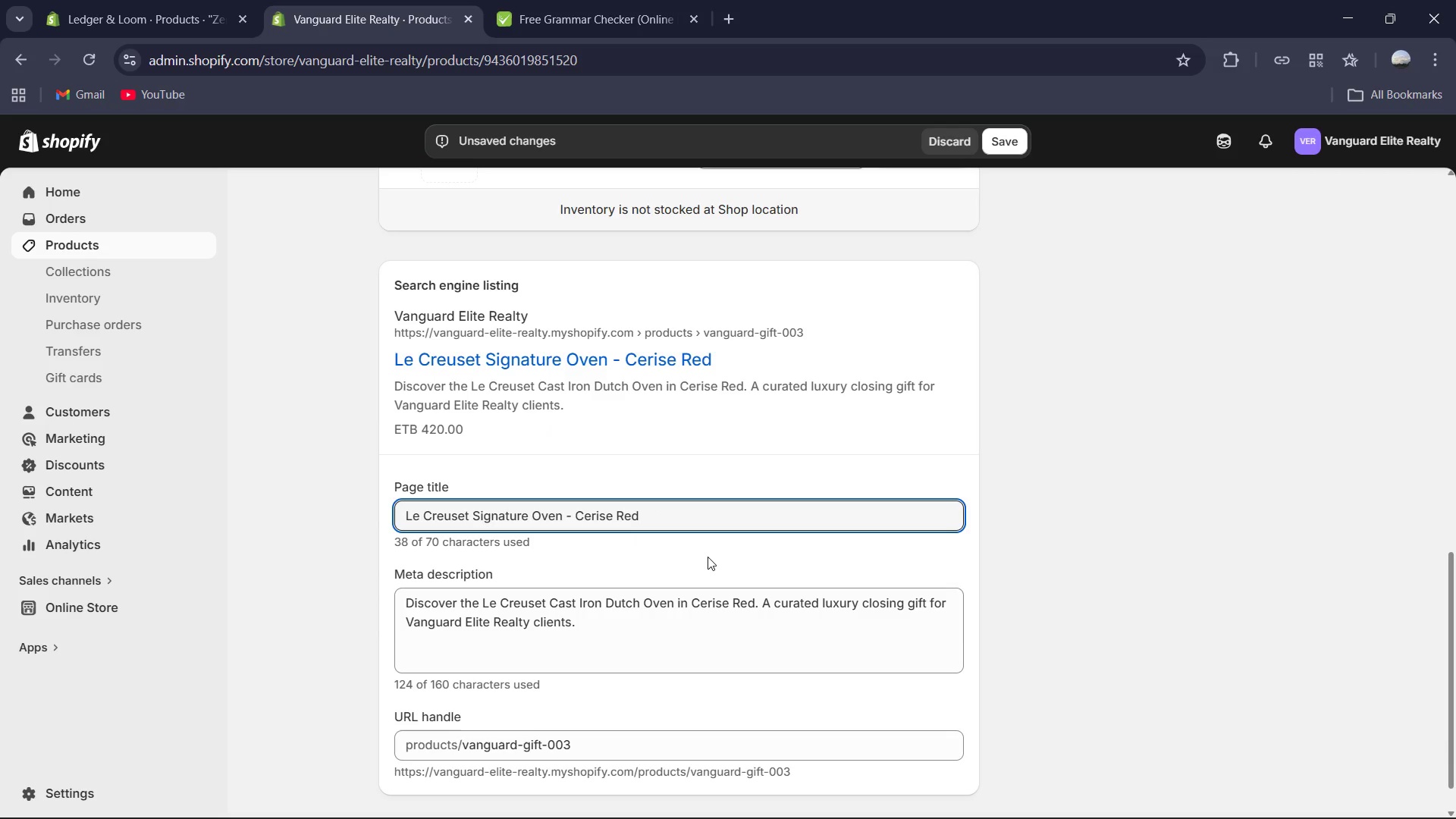 
key(Control+A)
 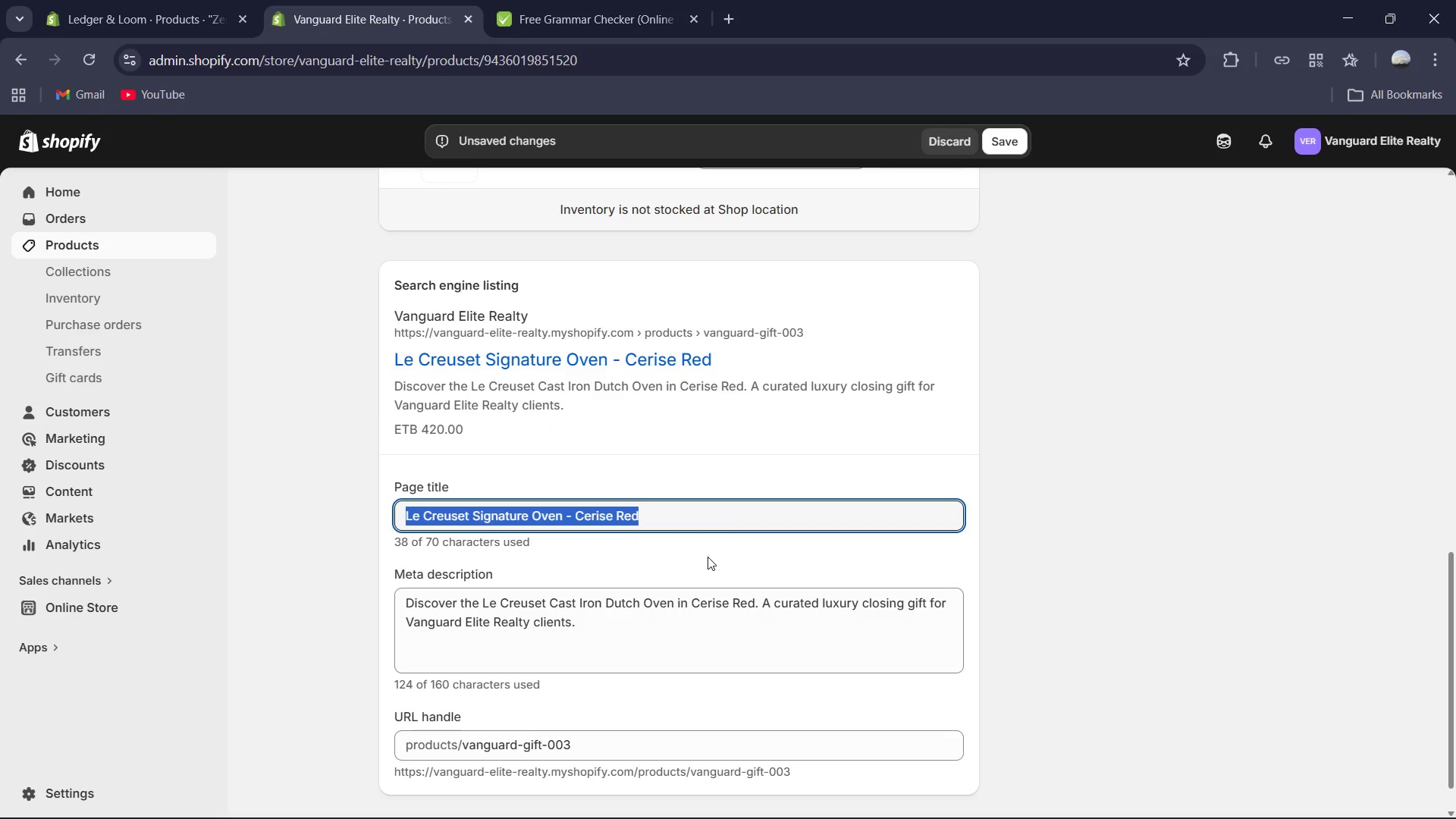 
type(Le-)
key(Backspace)
type( Creuset - Casr )
key(Backspace)
key(Backspace)
type(t Iron Dutvh)
key(Backspace)
key(Backspace)
type(ch Oven - Cerise Red | Vanguard Elite Reality )
 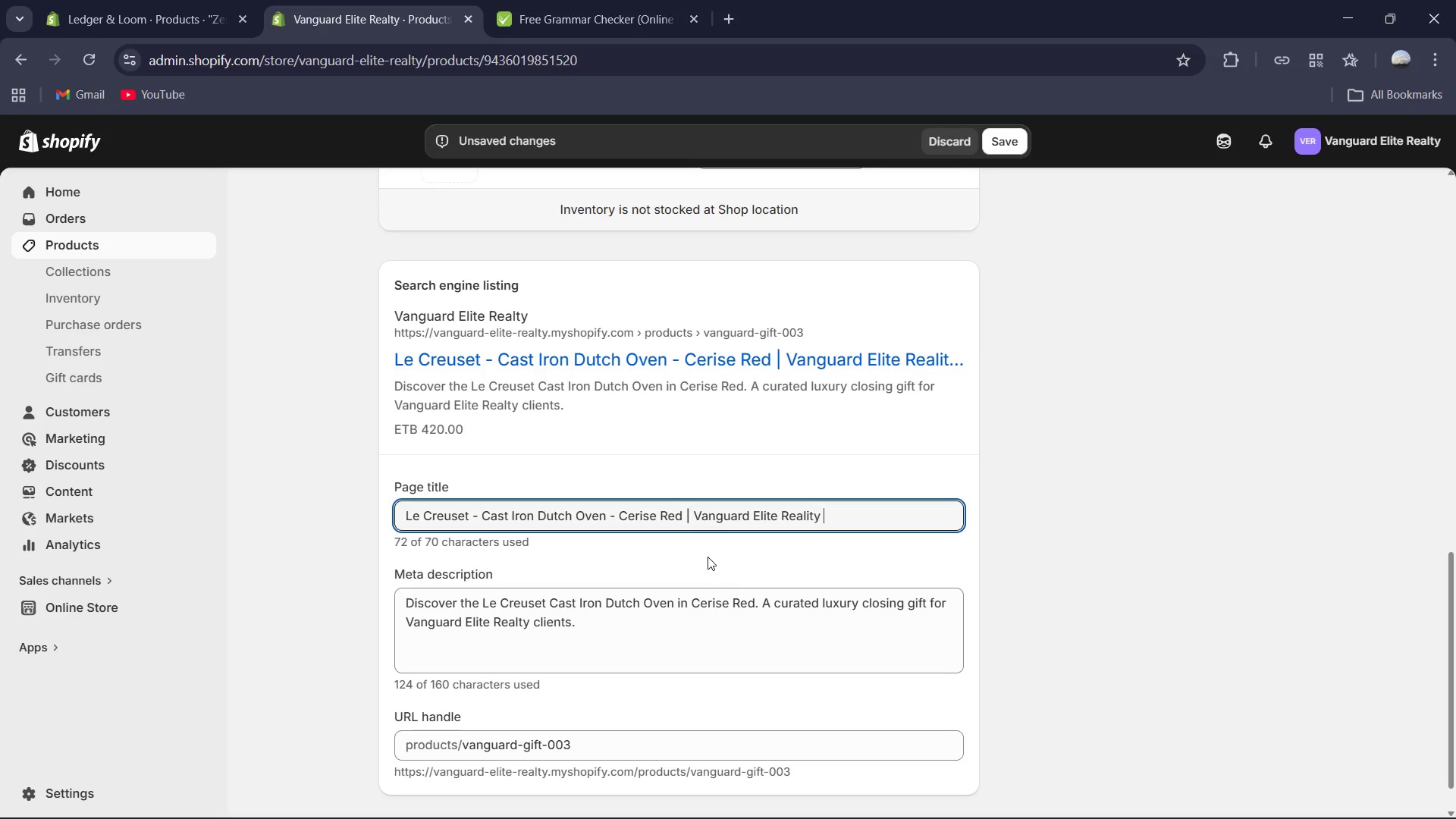 
key(Control+A)
 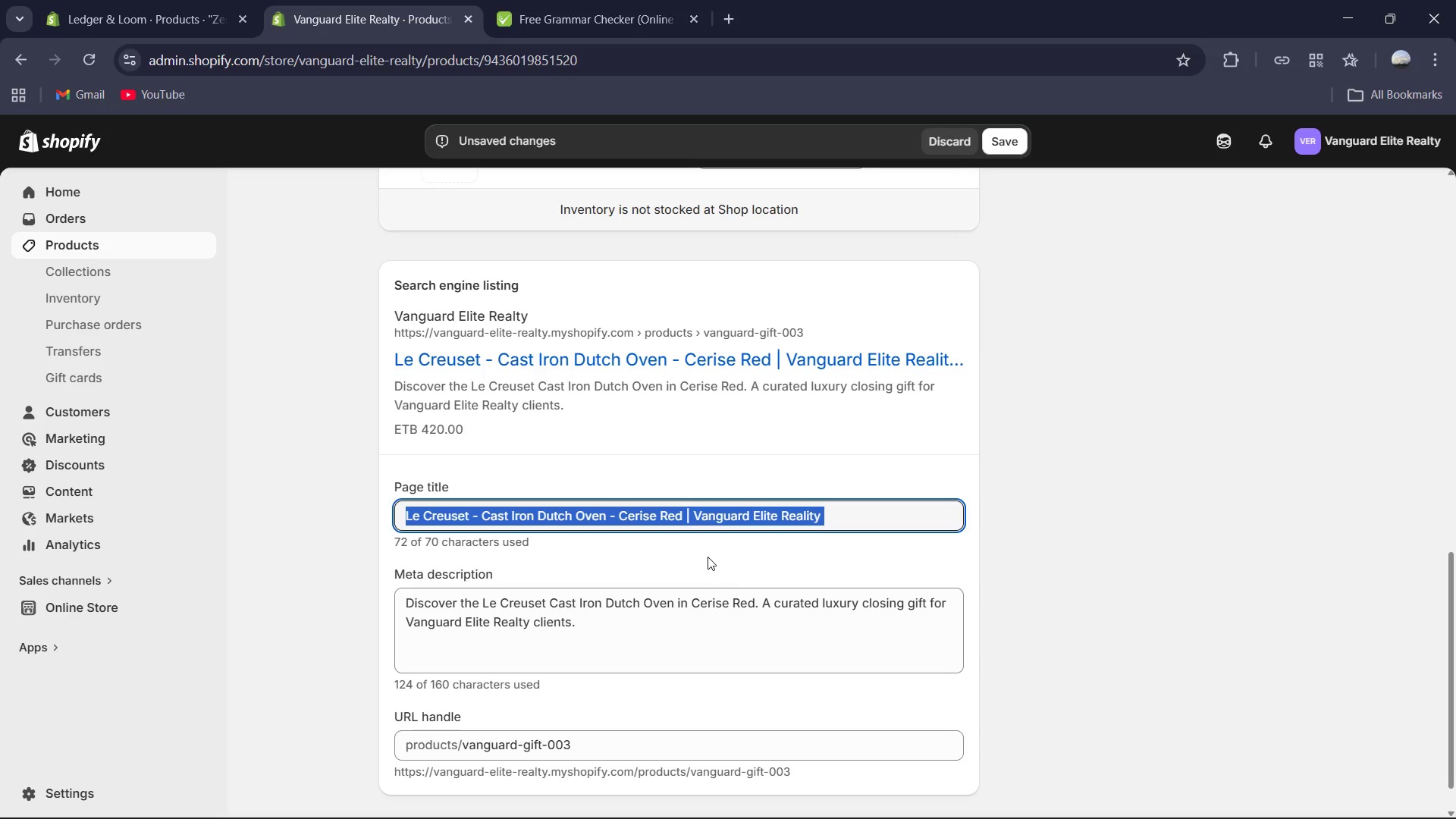 
key(Control+C)
 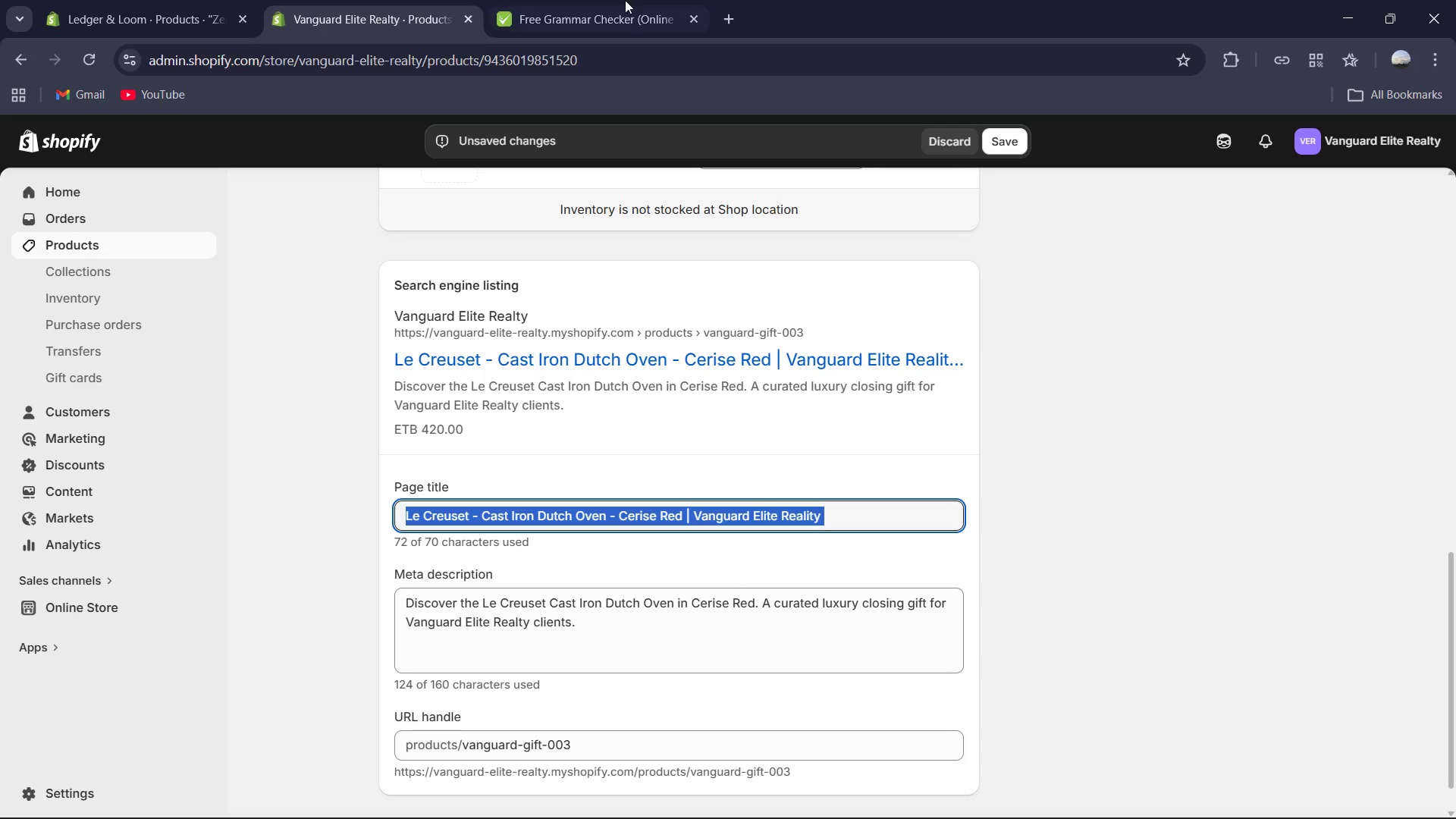 
left_click([587, 0])
 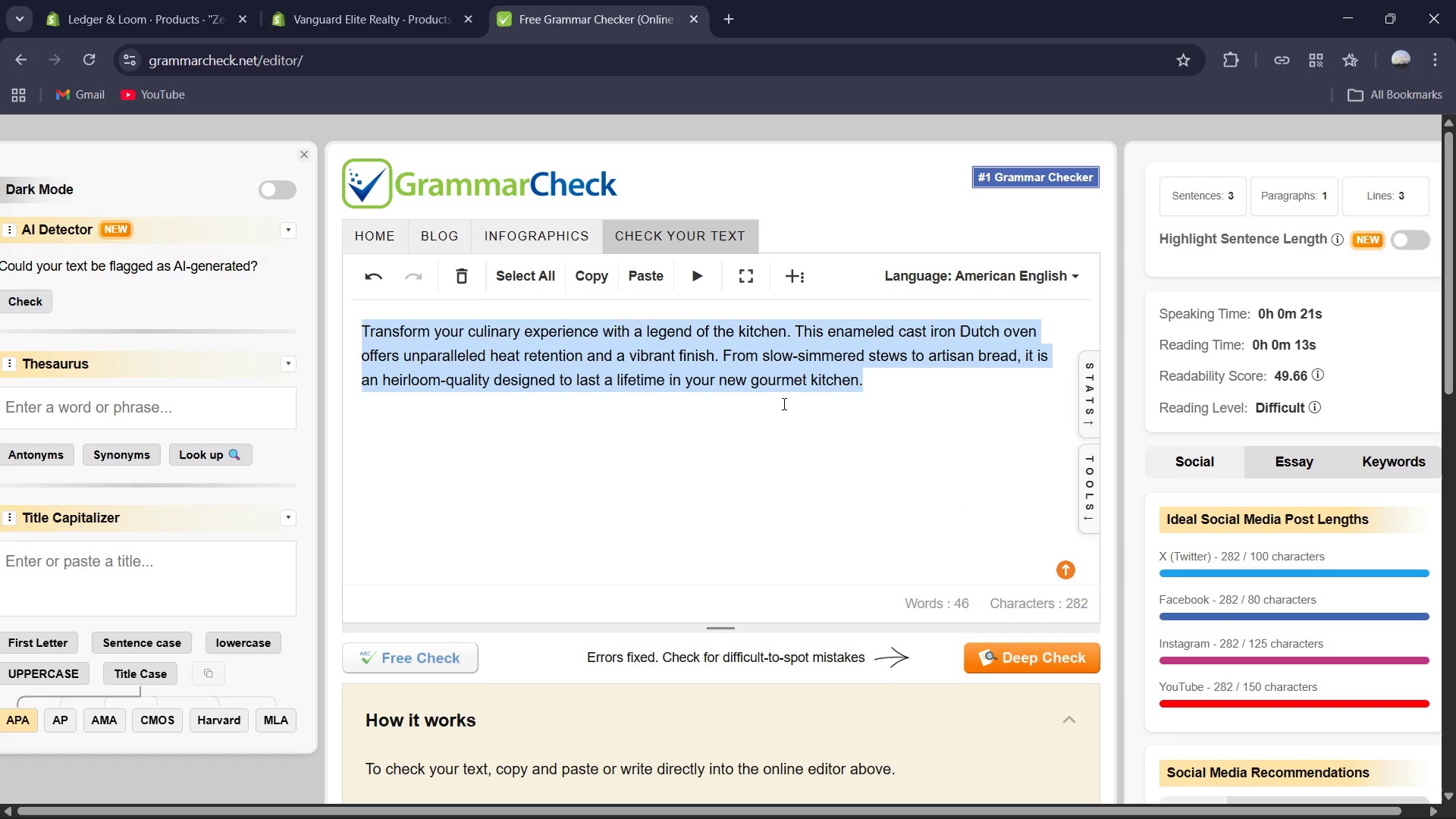 
key(Control+V)
 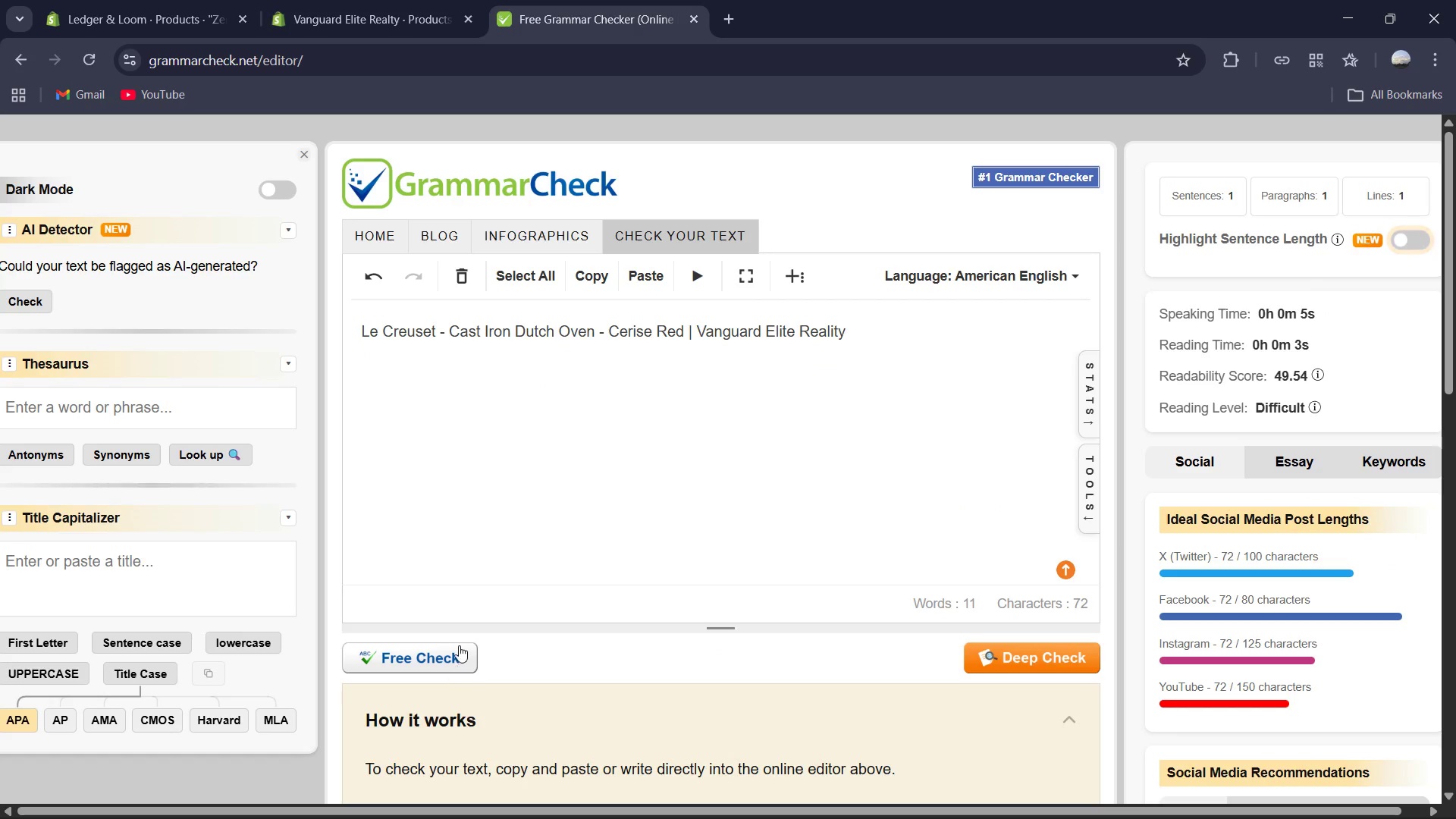 
left_click([460, 645])
 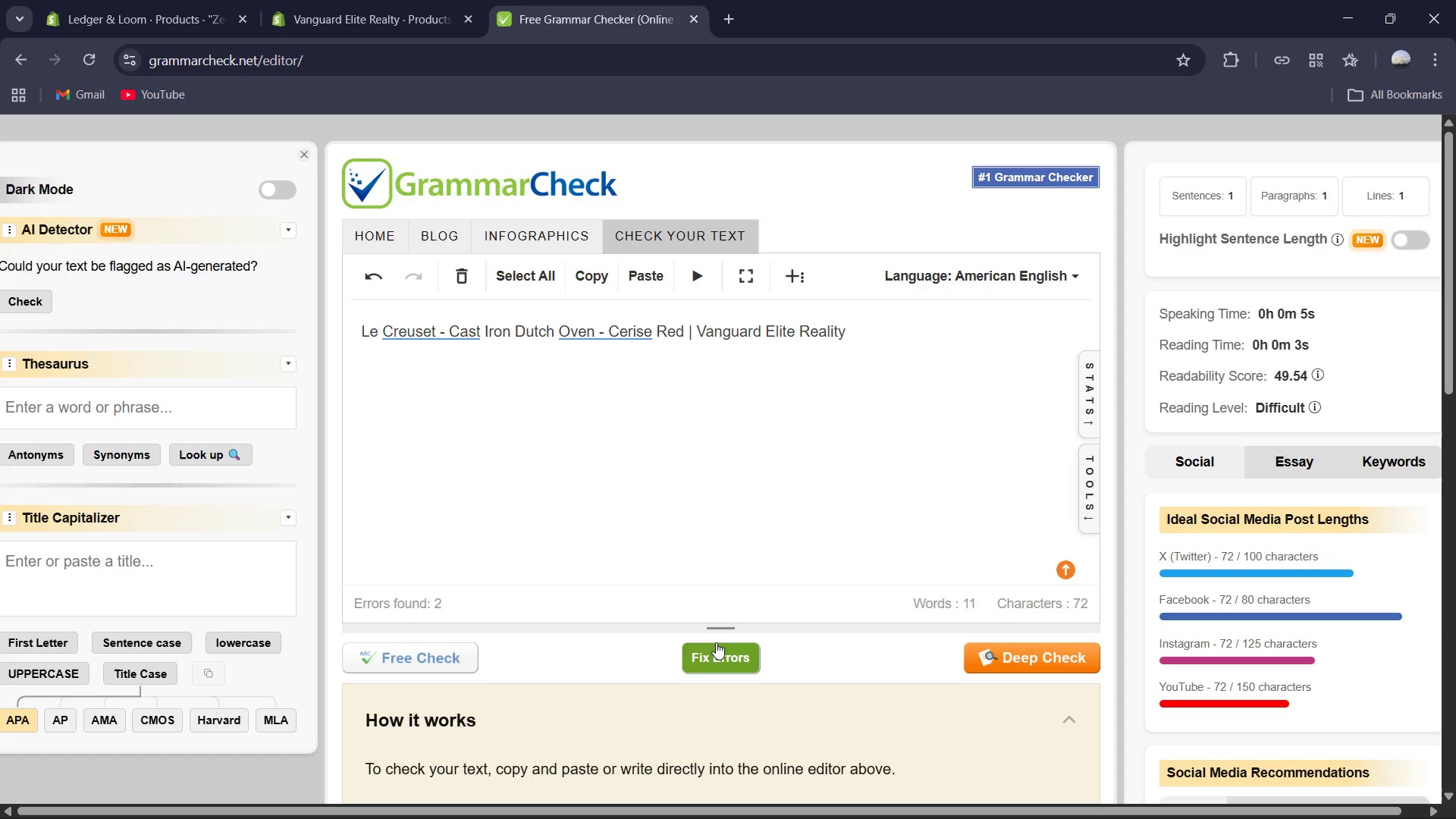 
wait(6.56)
 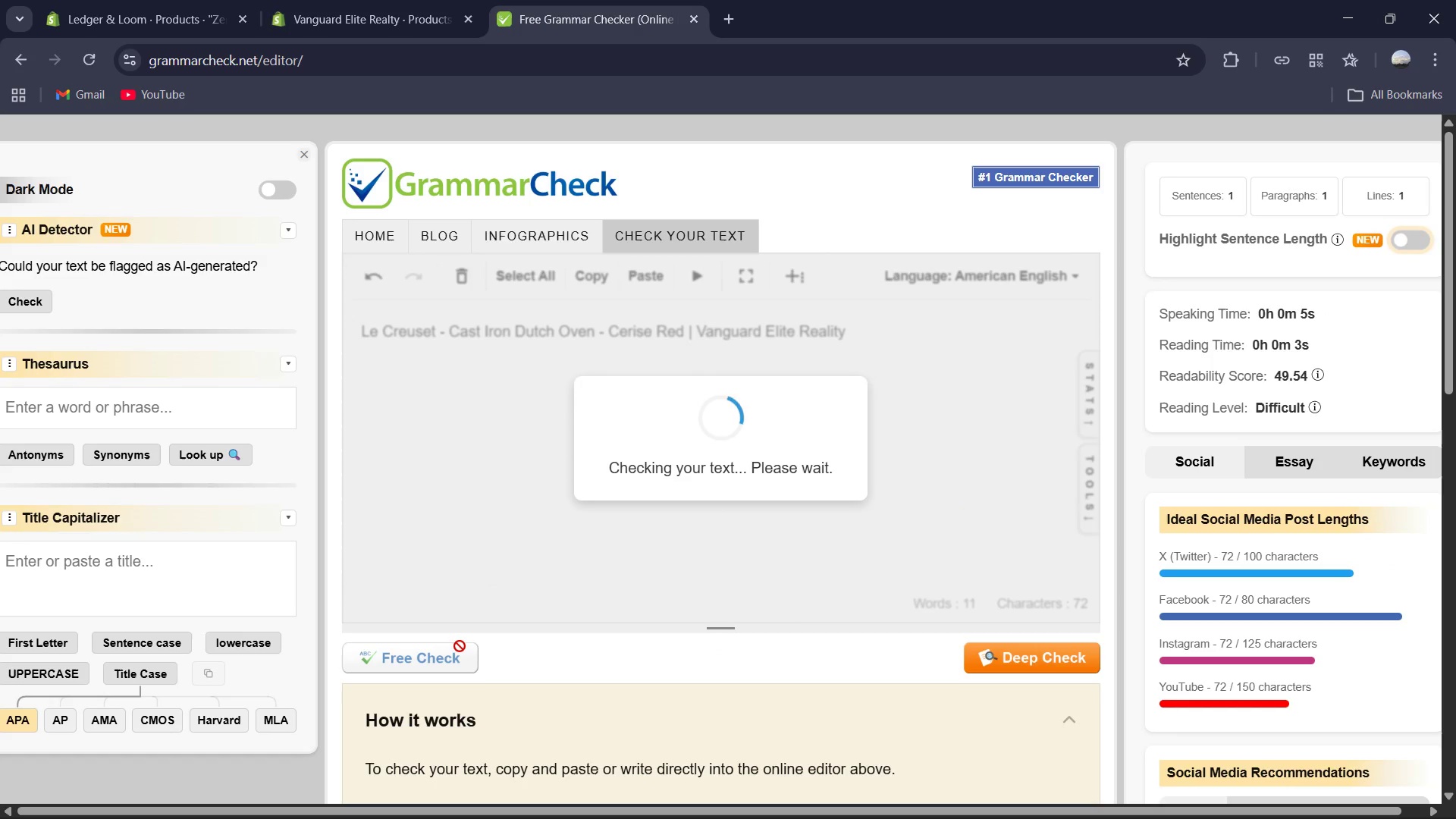 
key(Control+A)
 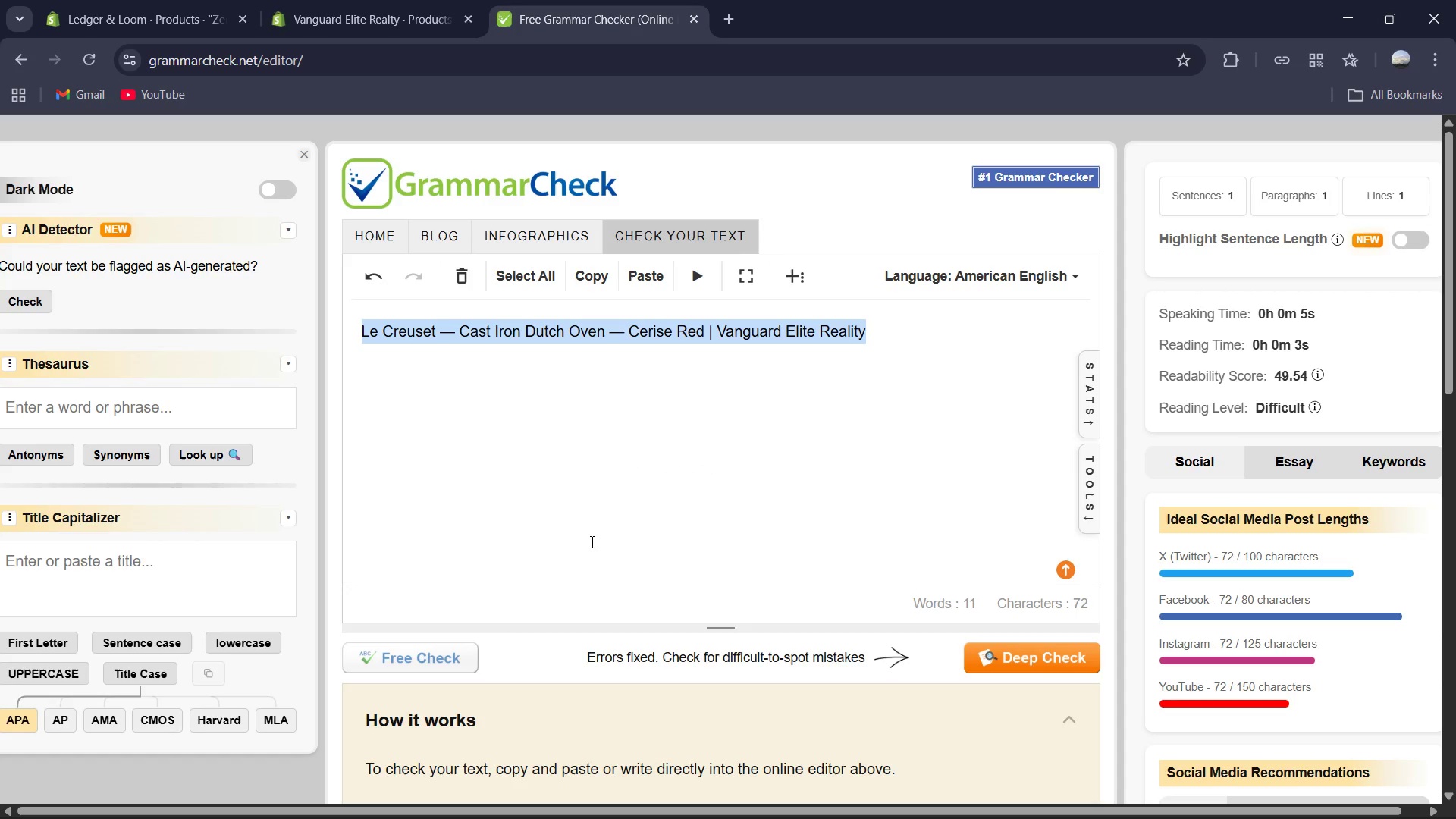 
key(Control+C)
 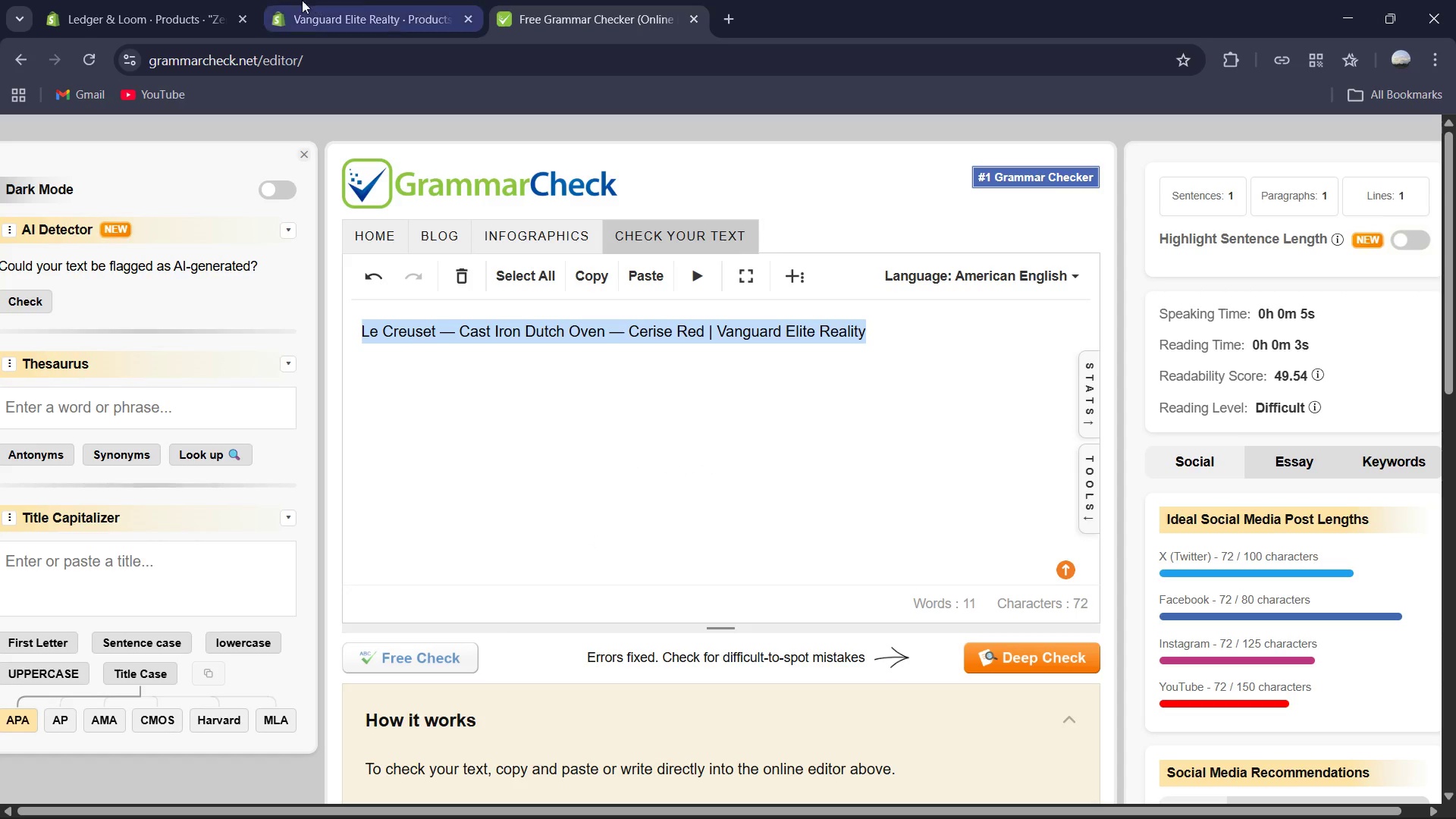 
left_click([400, 0])
 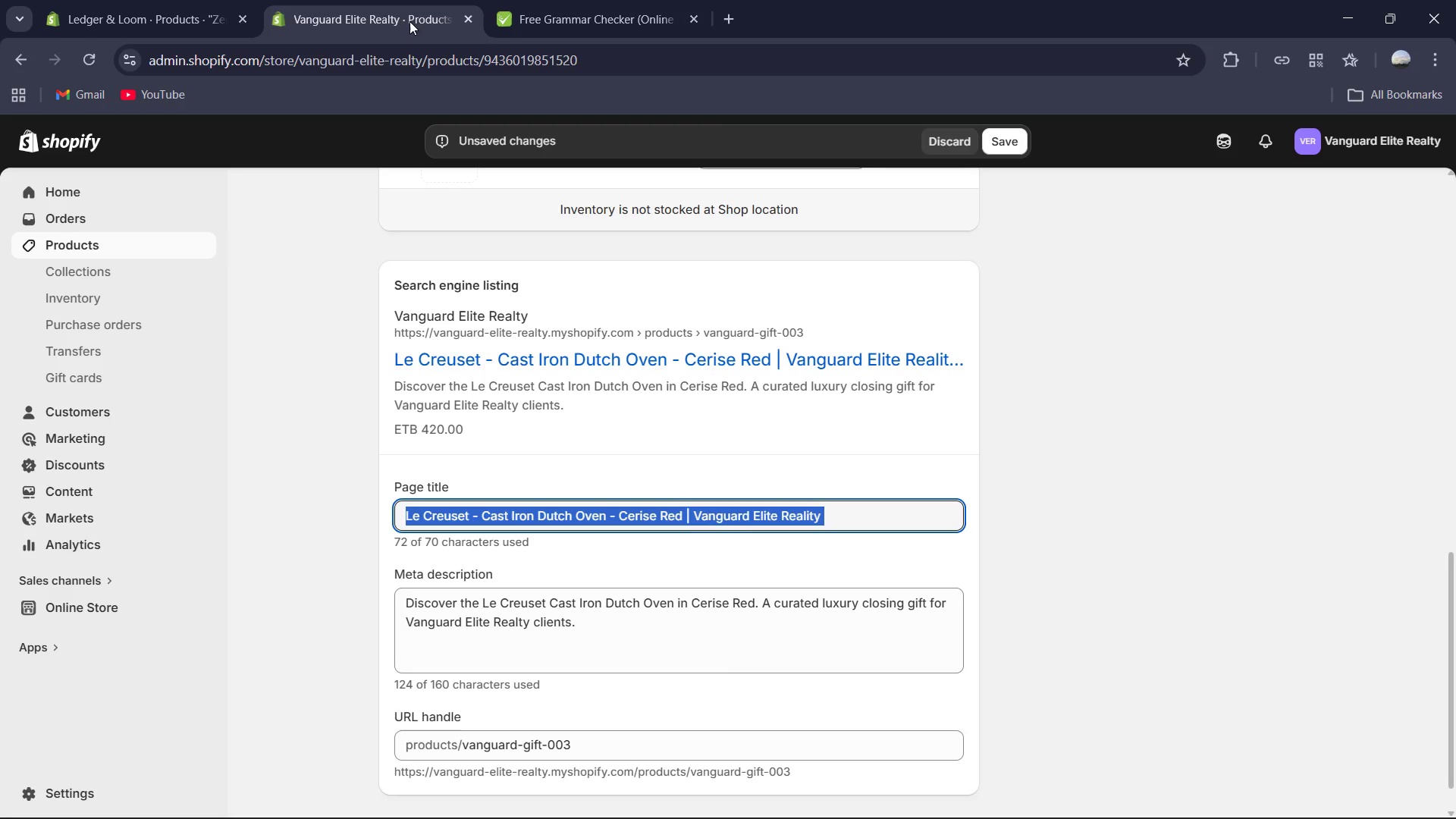 
key(Control+V)
 